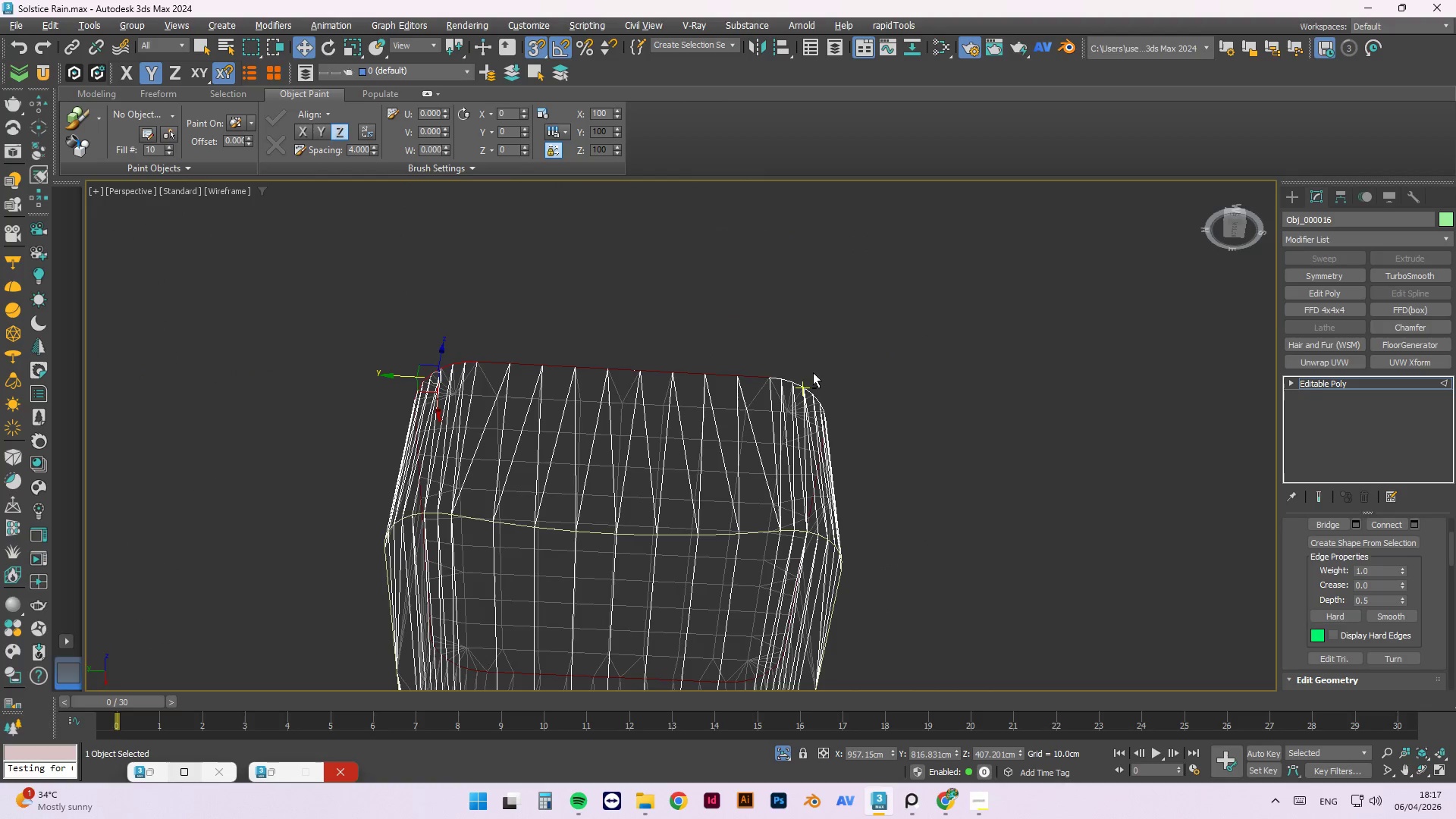 
scroll: coordinate [800, 430], scroll_direction: up, amount: 3.0
 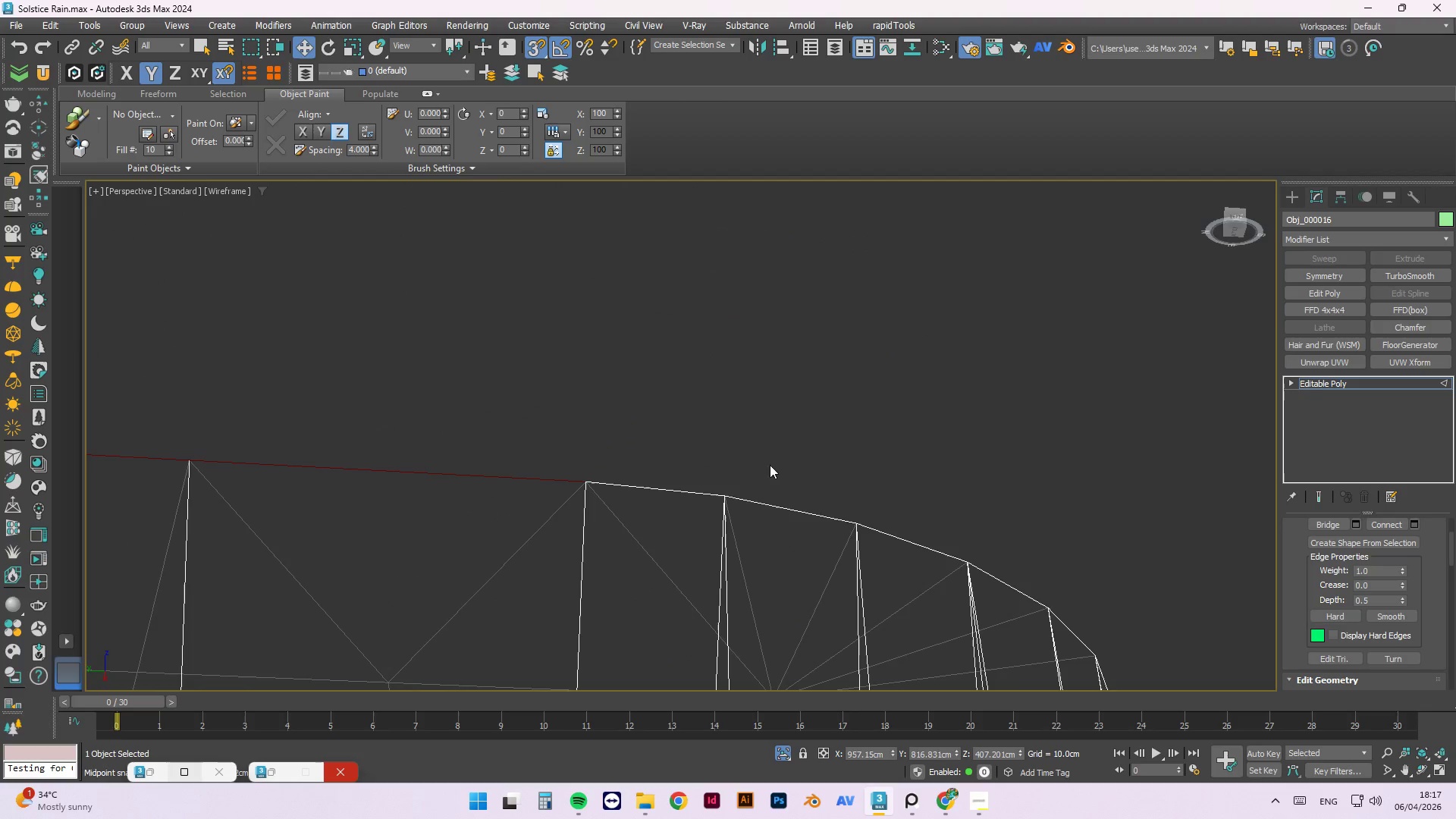 
hold_key(key=ControlLeft, duration=1.5)
left_click([701, 494])
 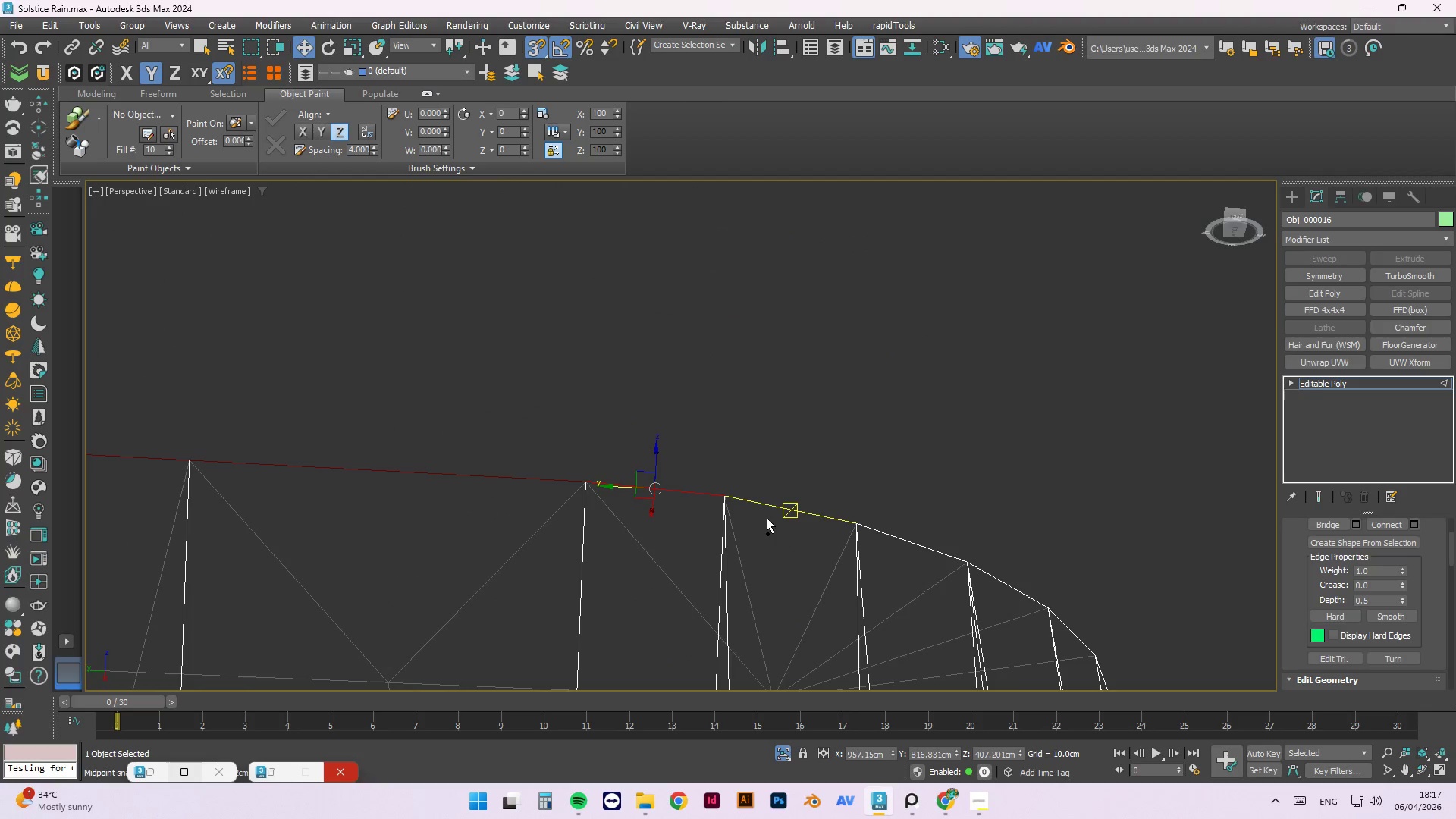 
left_click([779, 513])
 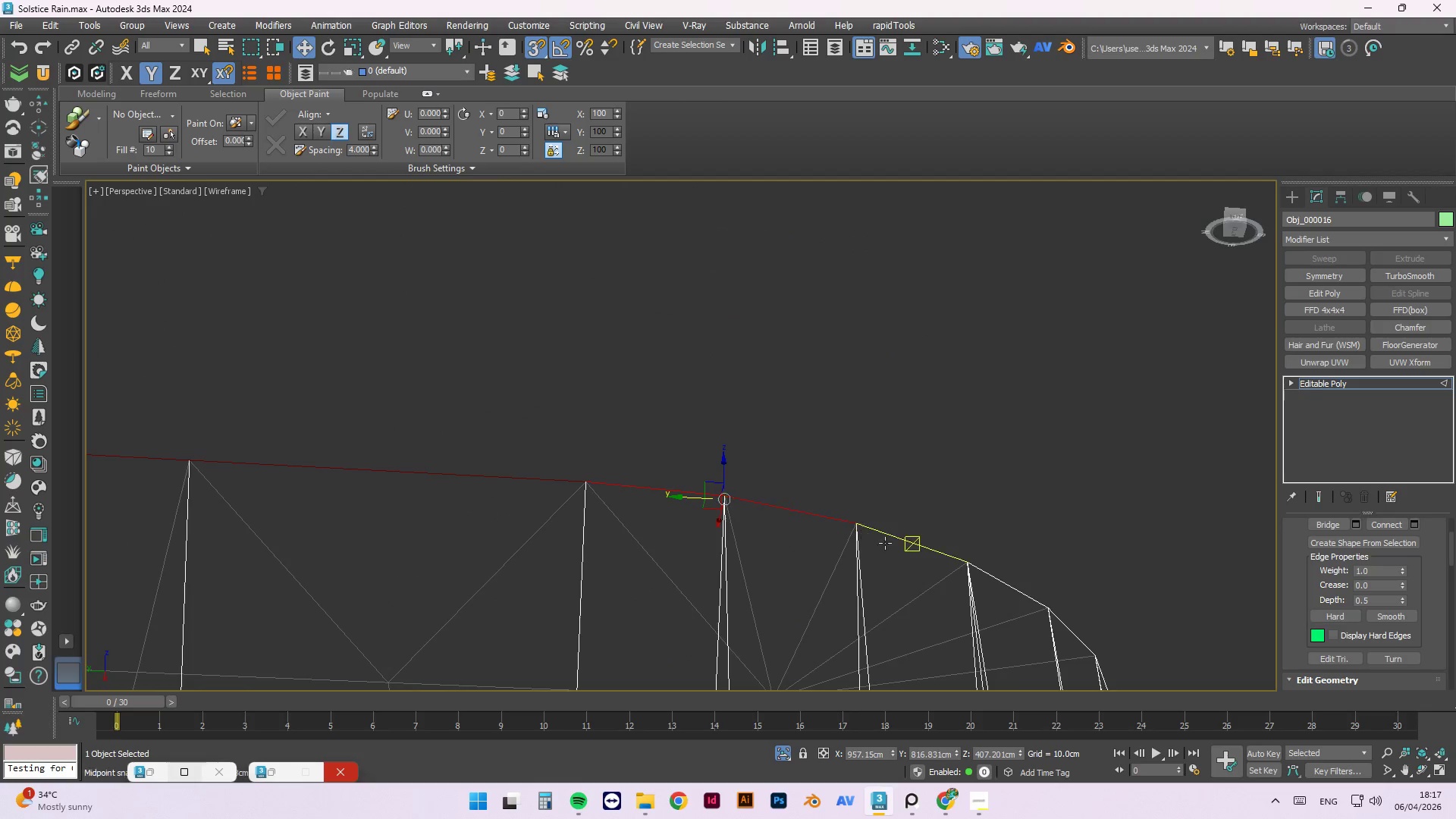 
hold_key(key=ControlLeft, duration=1.09)
left_click([897, 548])
 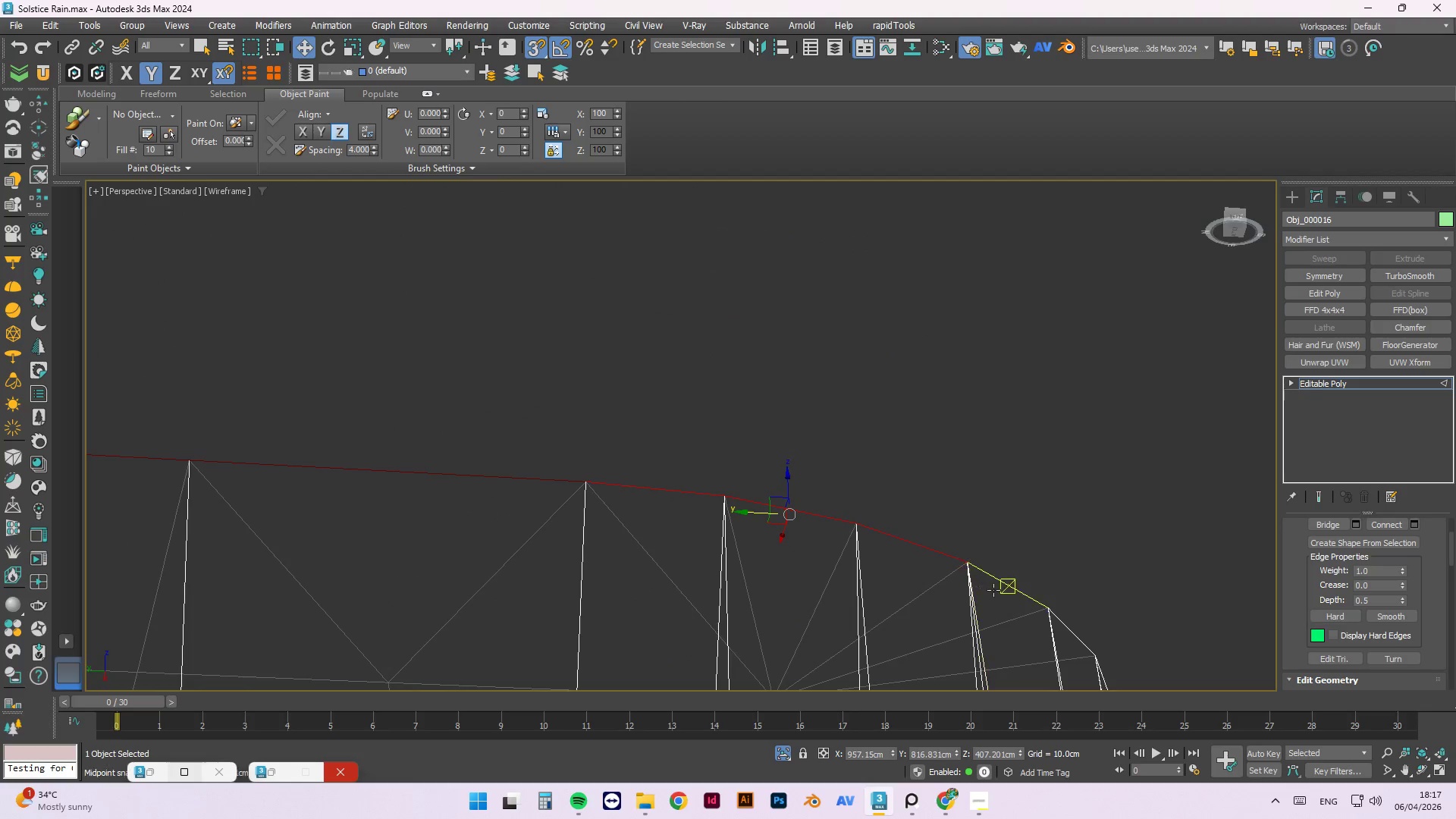 
left_click([996, 591])
 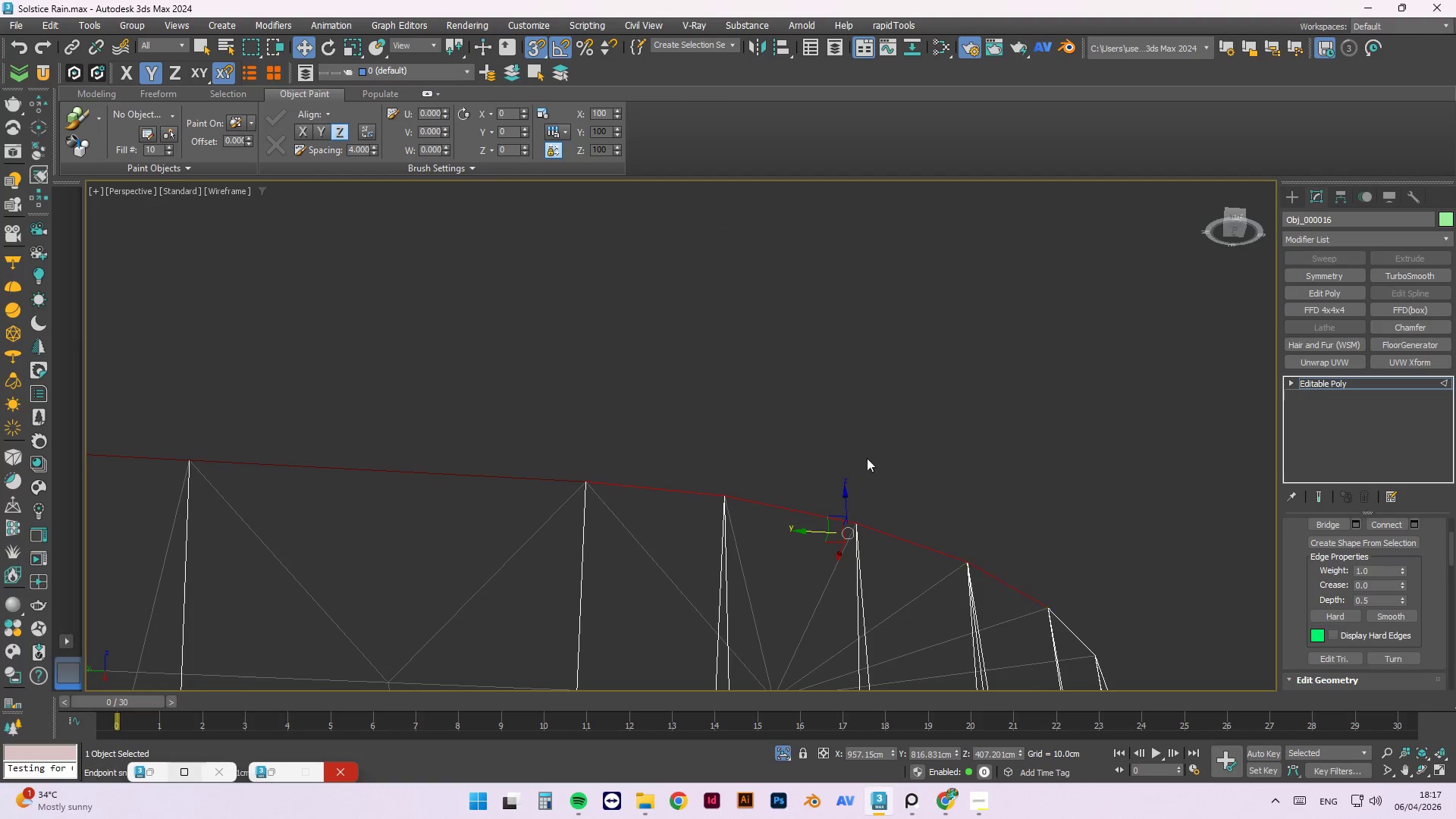 
hold_key(key=AltLeft, duration=0.72)
 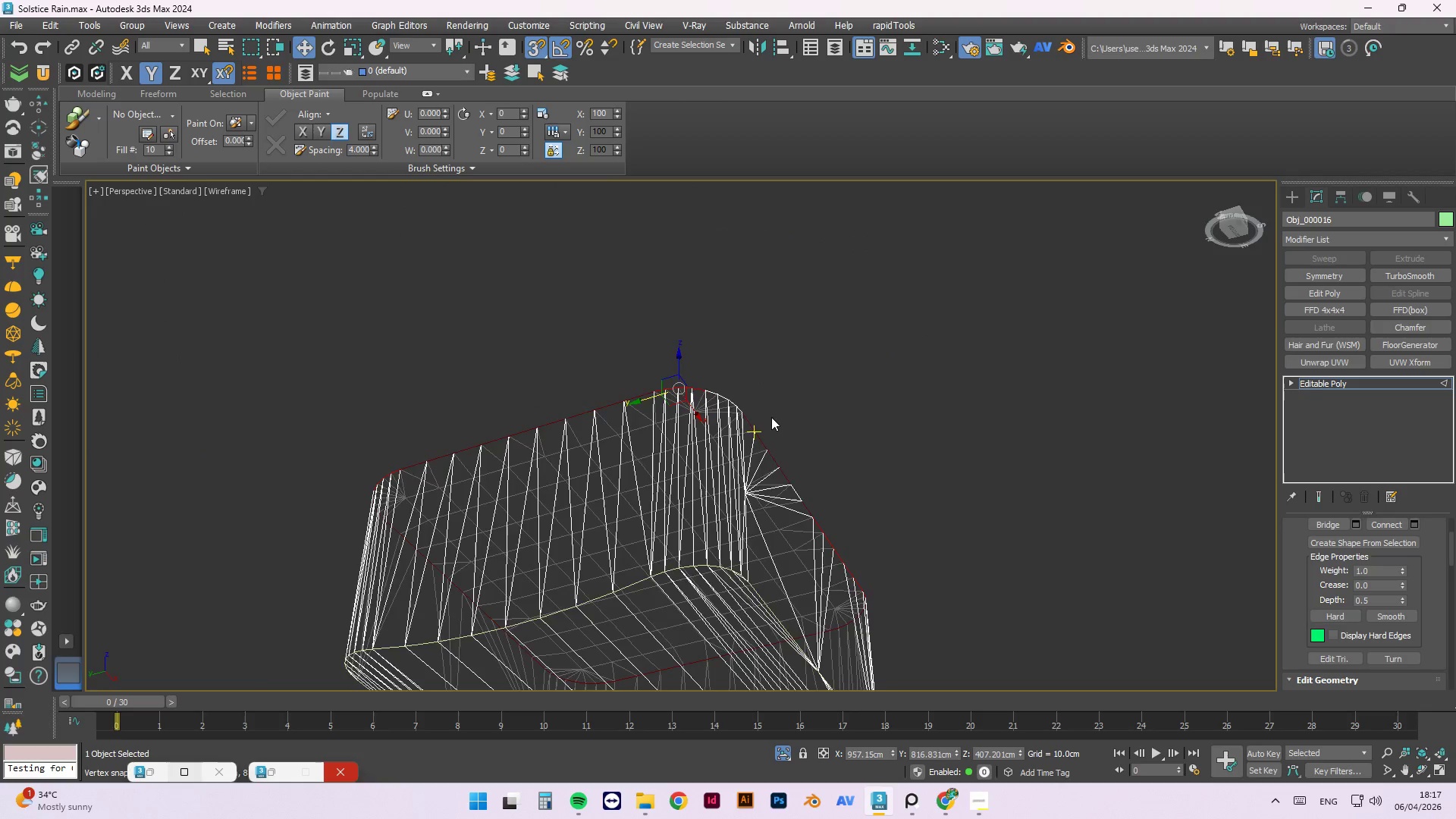 
scroll: coordinate [825, 424], scroll_direction: down, amount: 3.0
 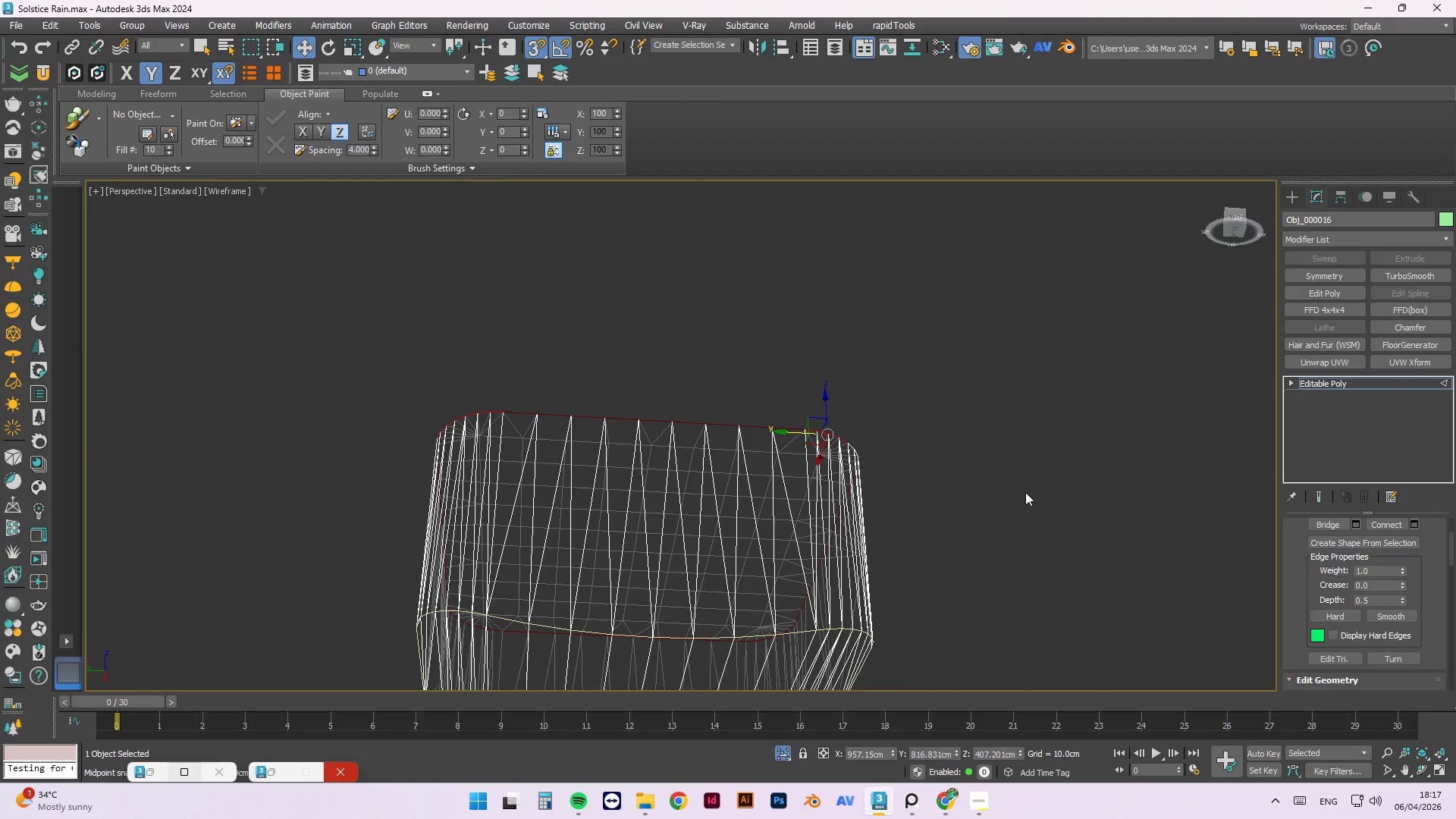 
scroll: coordinate [692, 374], scroll_direction: up, amount: 2.0
 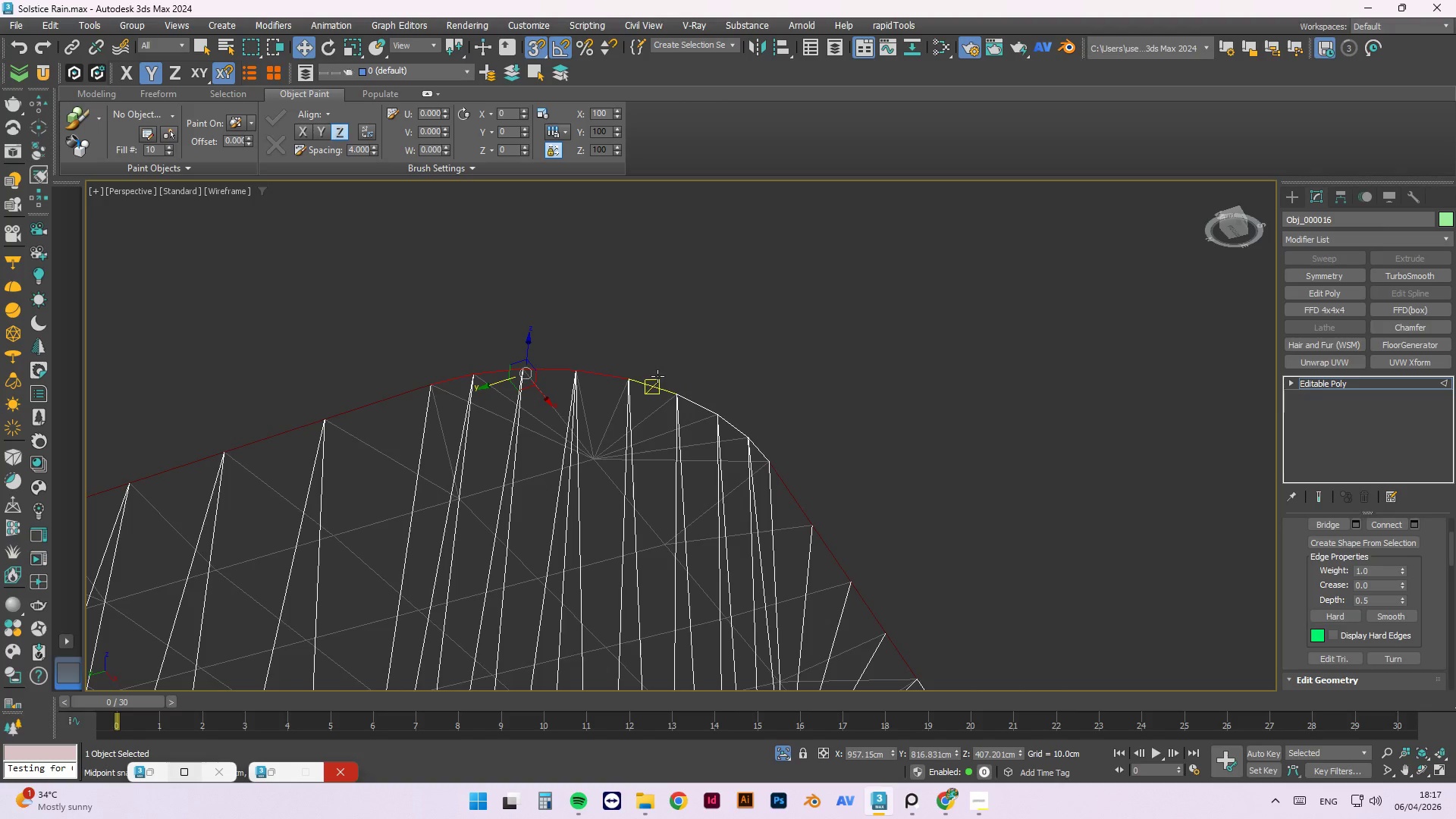 
hold_key(key=ControlLeft, duration=1.5)
left_click([654, 382])
 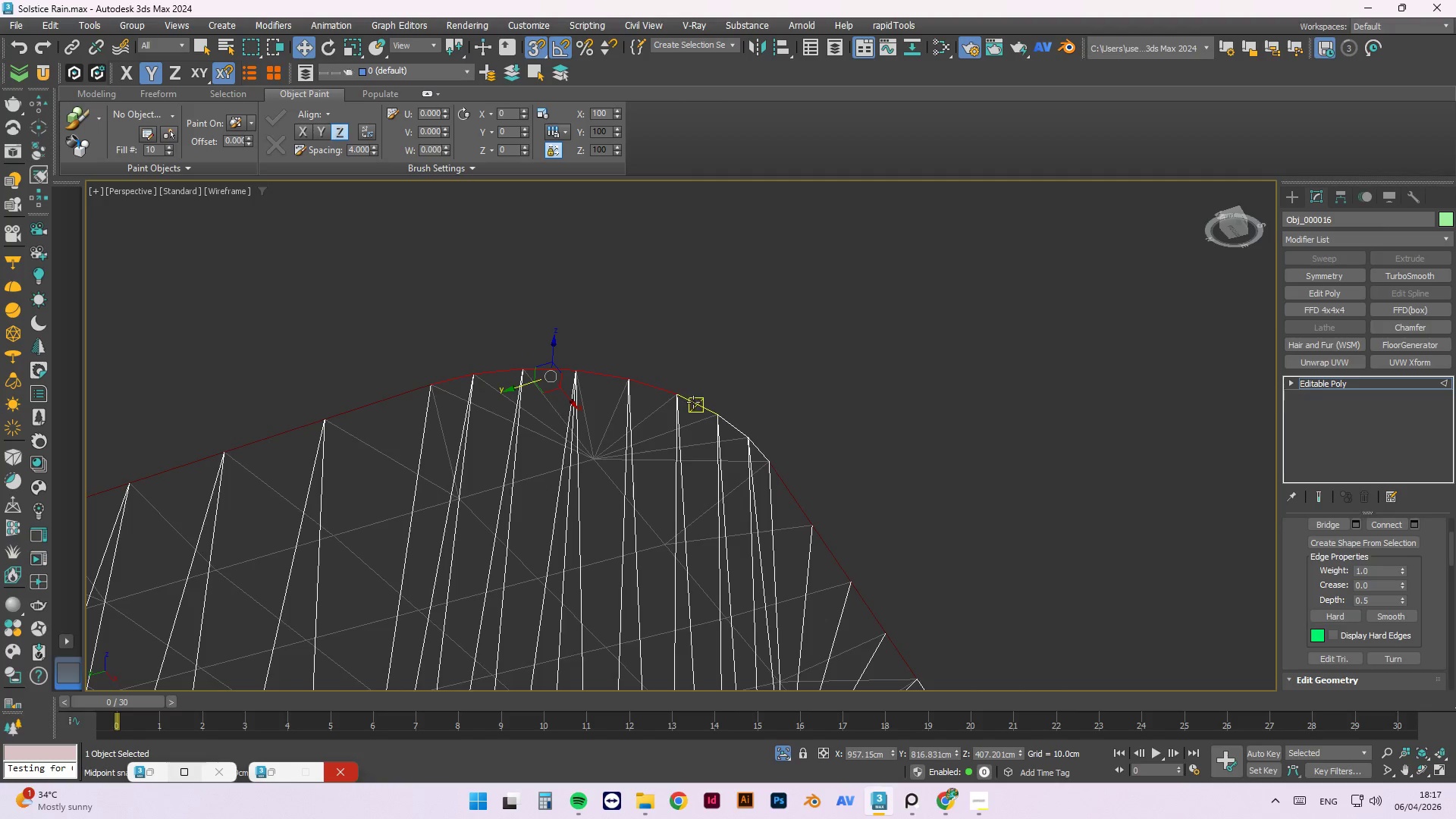 
left_click([693, 403])
 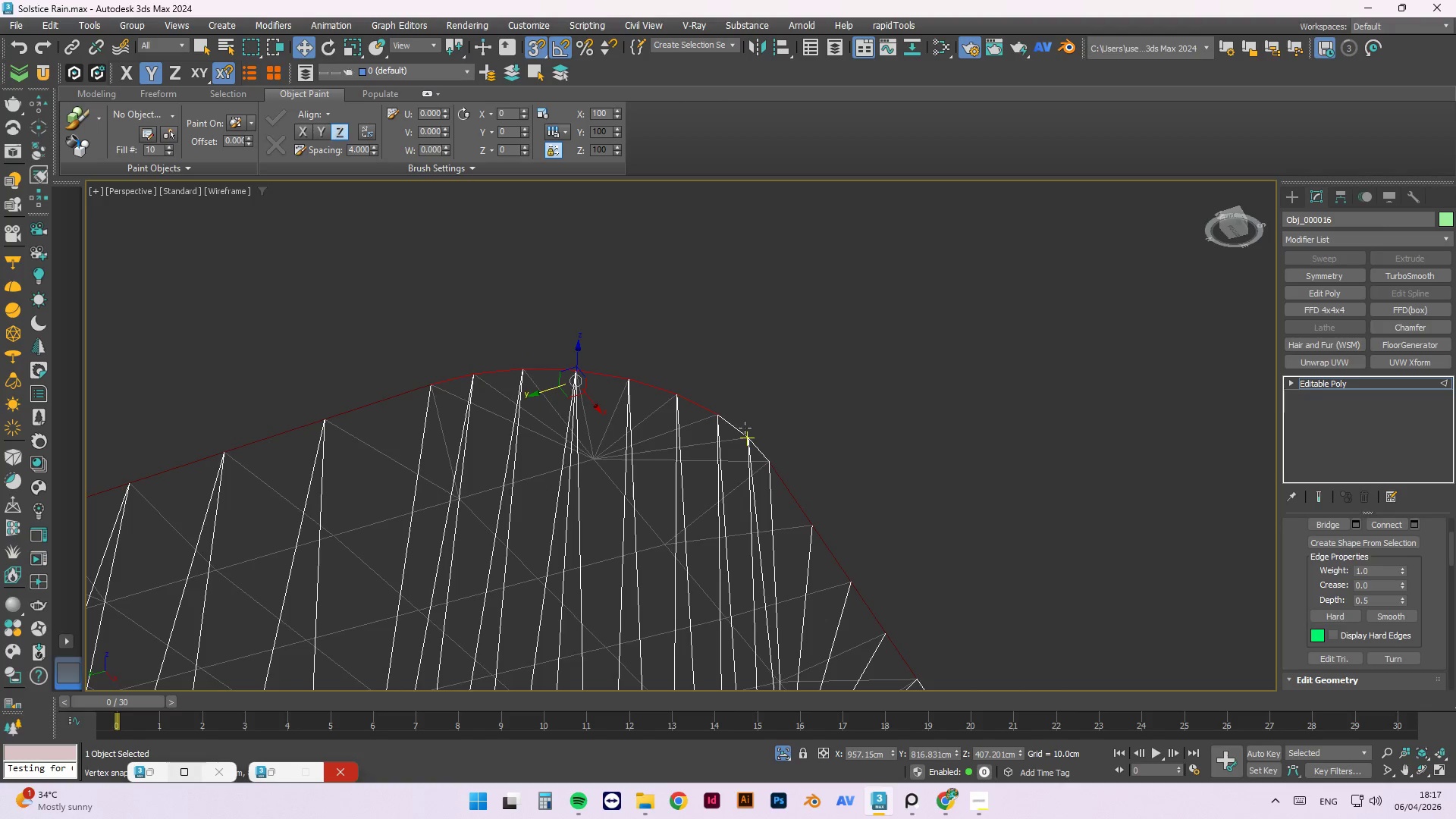 
hold_key(key=ControlLeft, duration=1.09)
left_click([727, 424])
 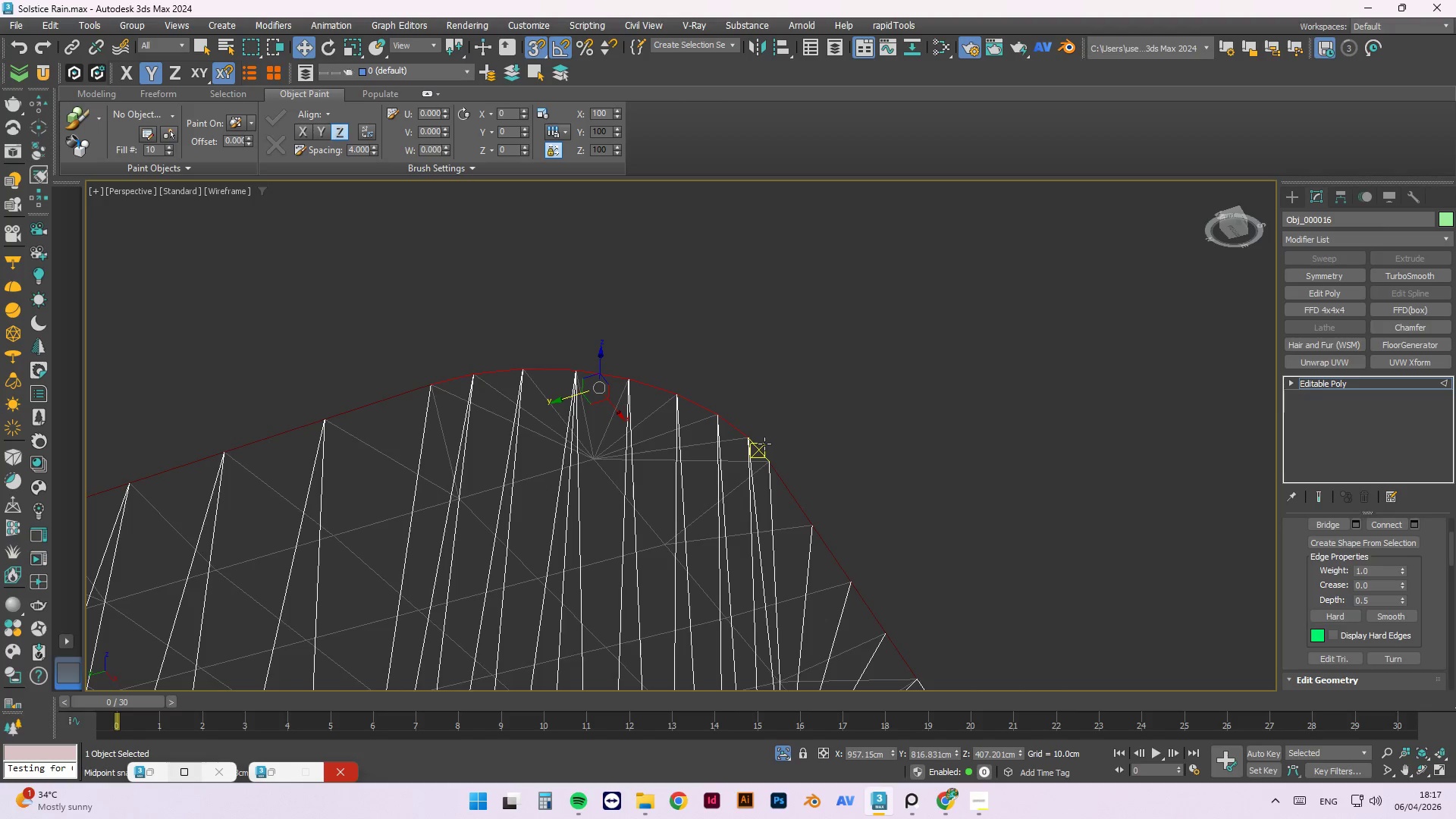 
left_click([764, 446])
 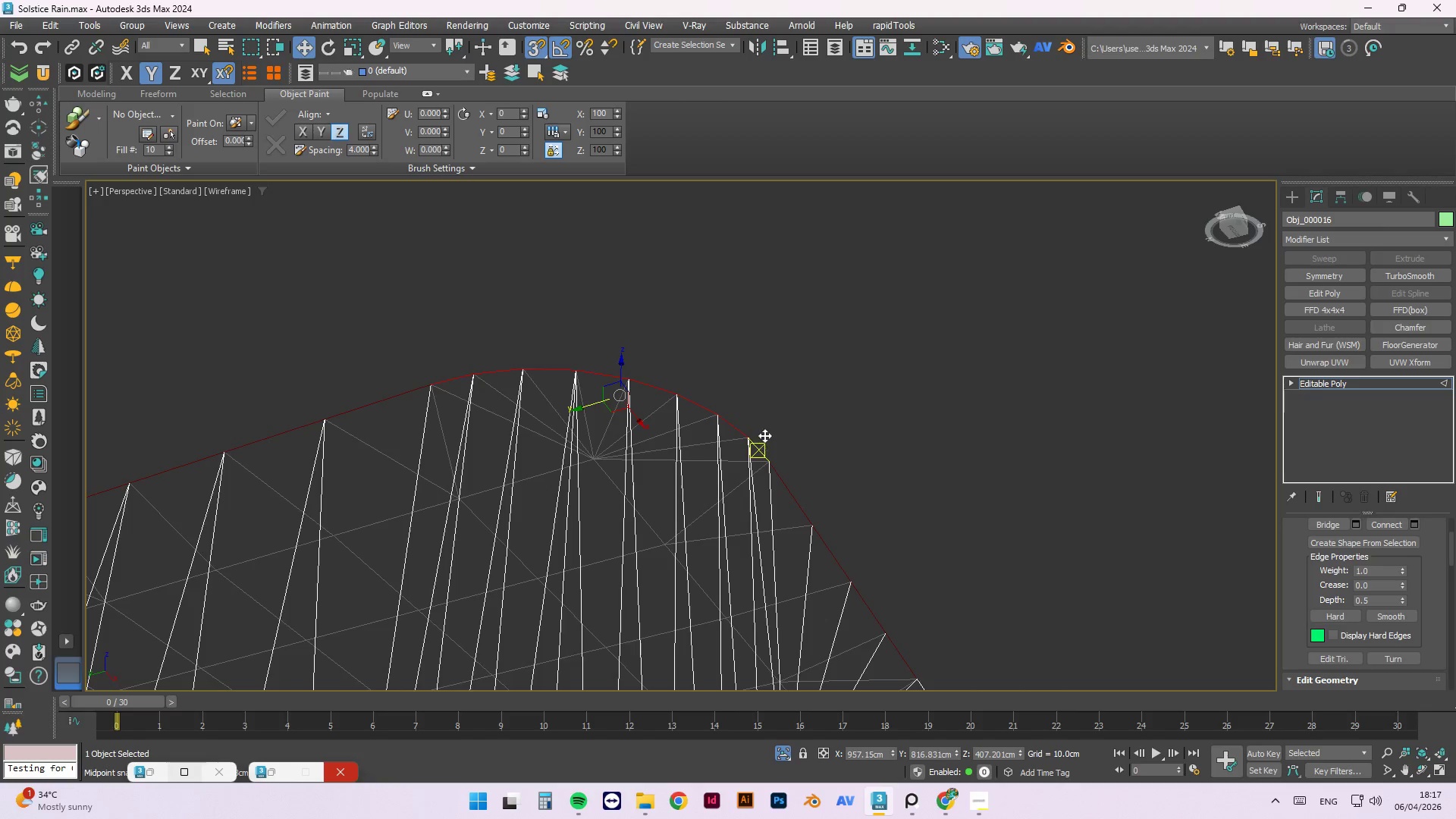 
hold_key(key=AltLeft, duration=0.88)
 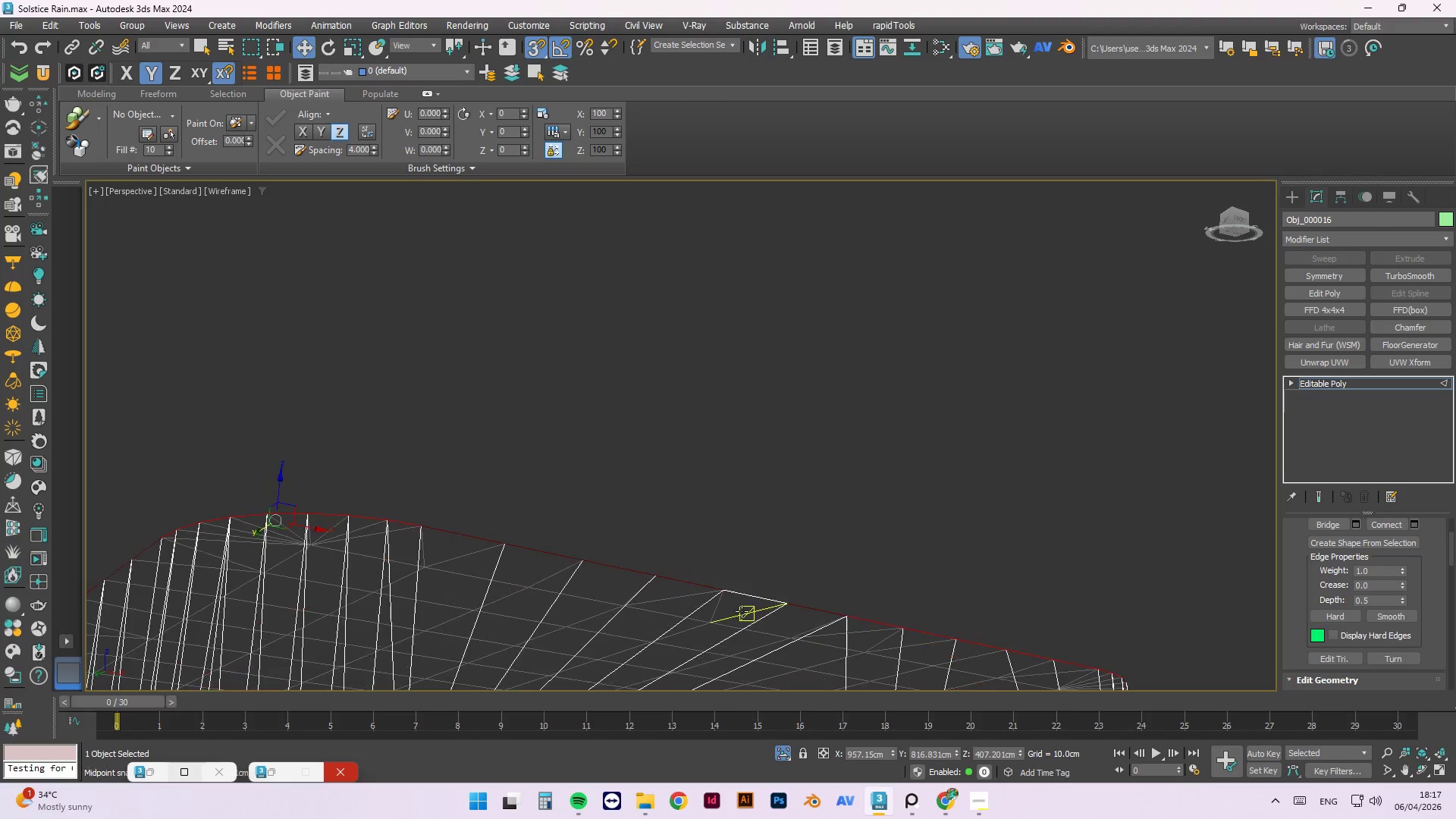 
scroll: coordinate [761, 415], scroll_direction: down, amount: 1.0
 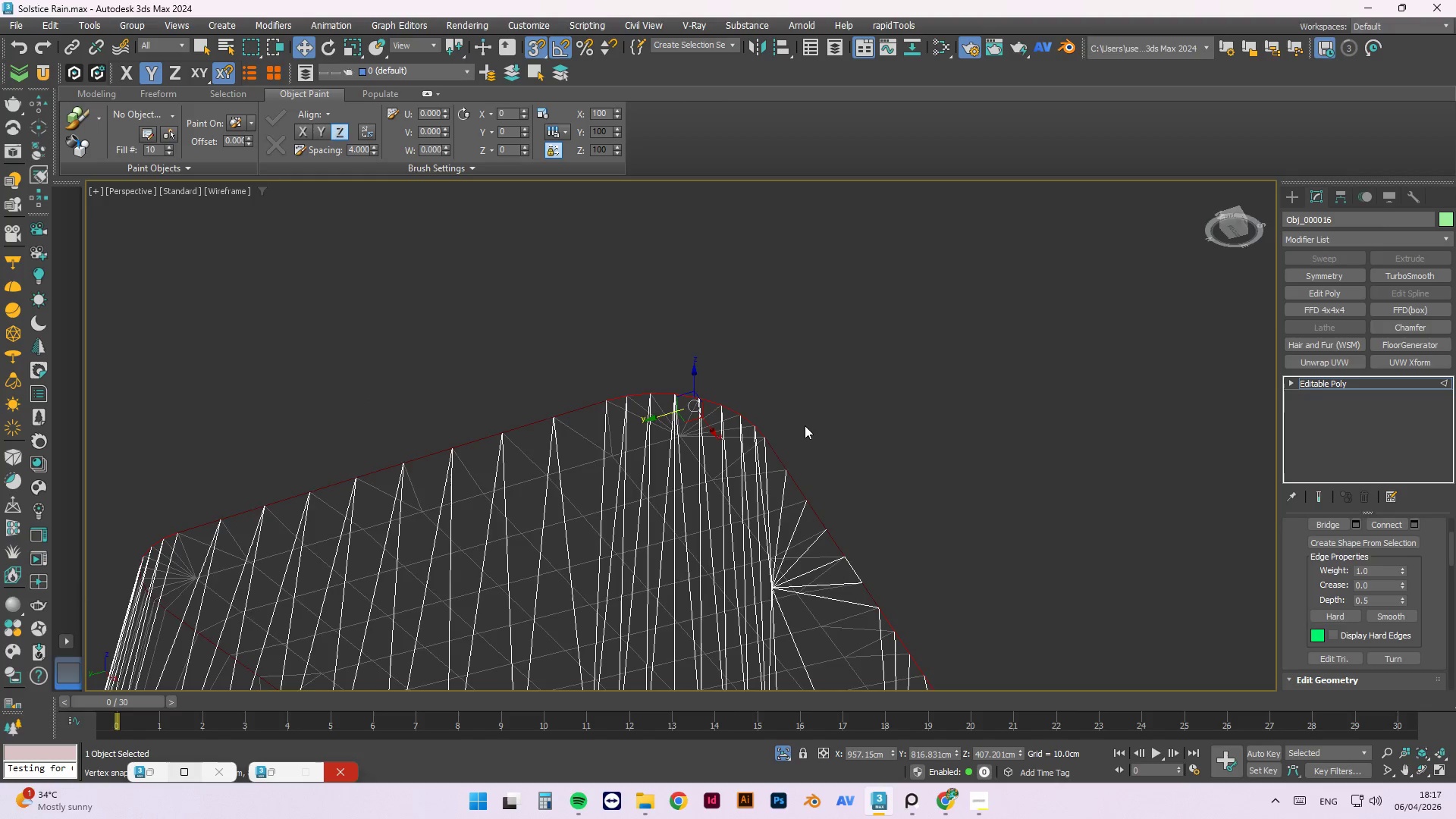 
hold_key(key=ControlLeft, duration=0.52)
 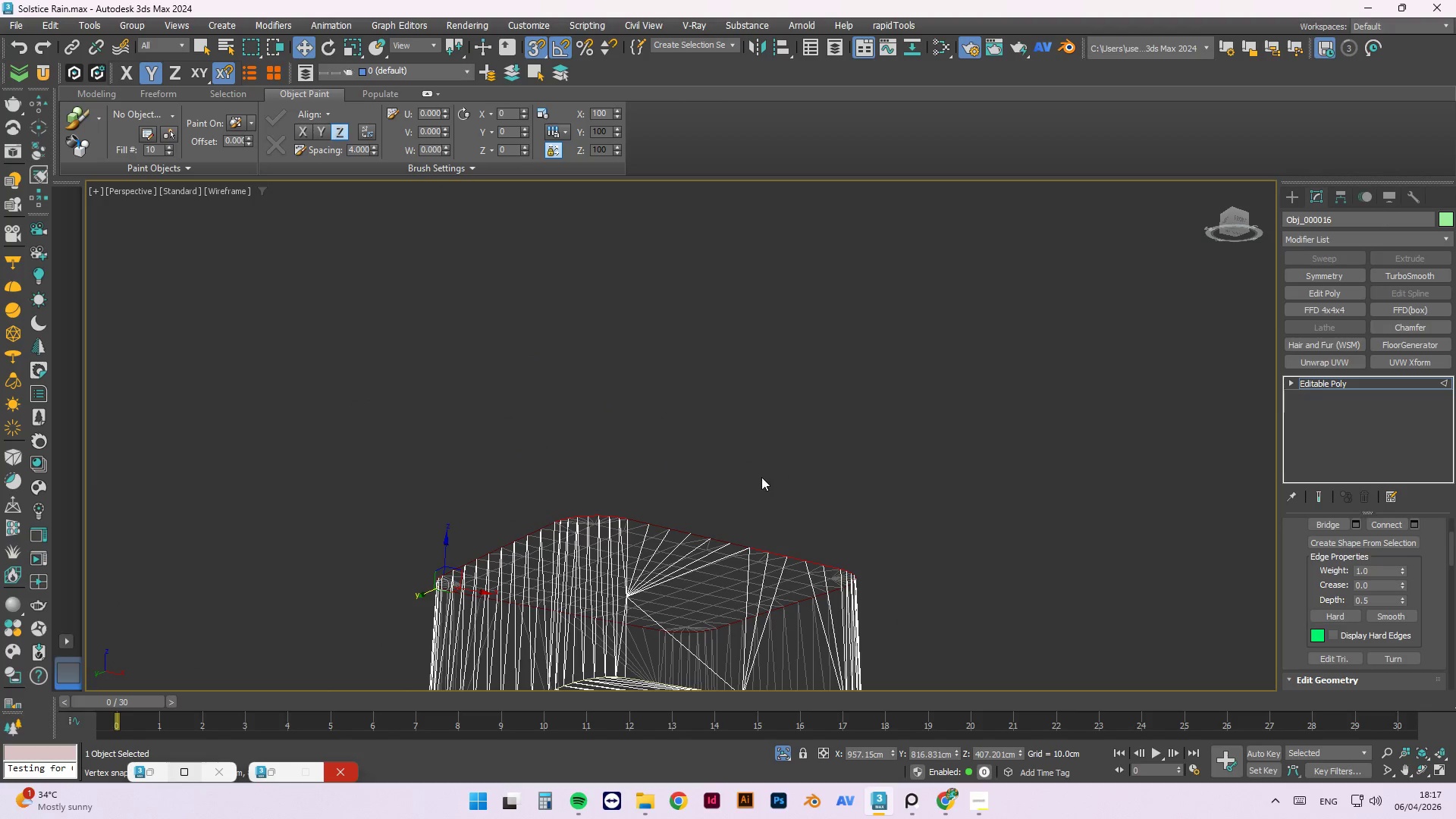 
scroll: coordinate [742, 611], scroll_direction: up, amount: 1.0
 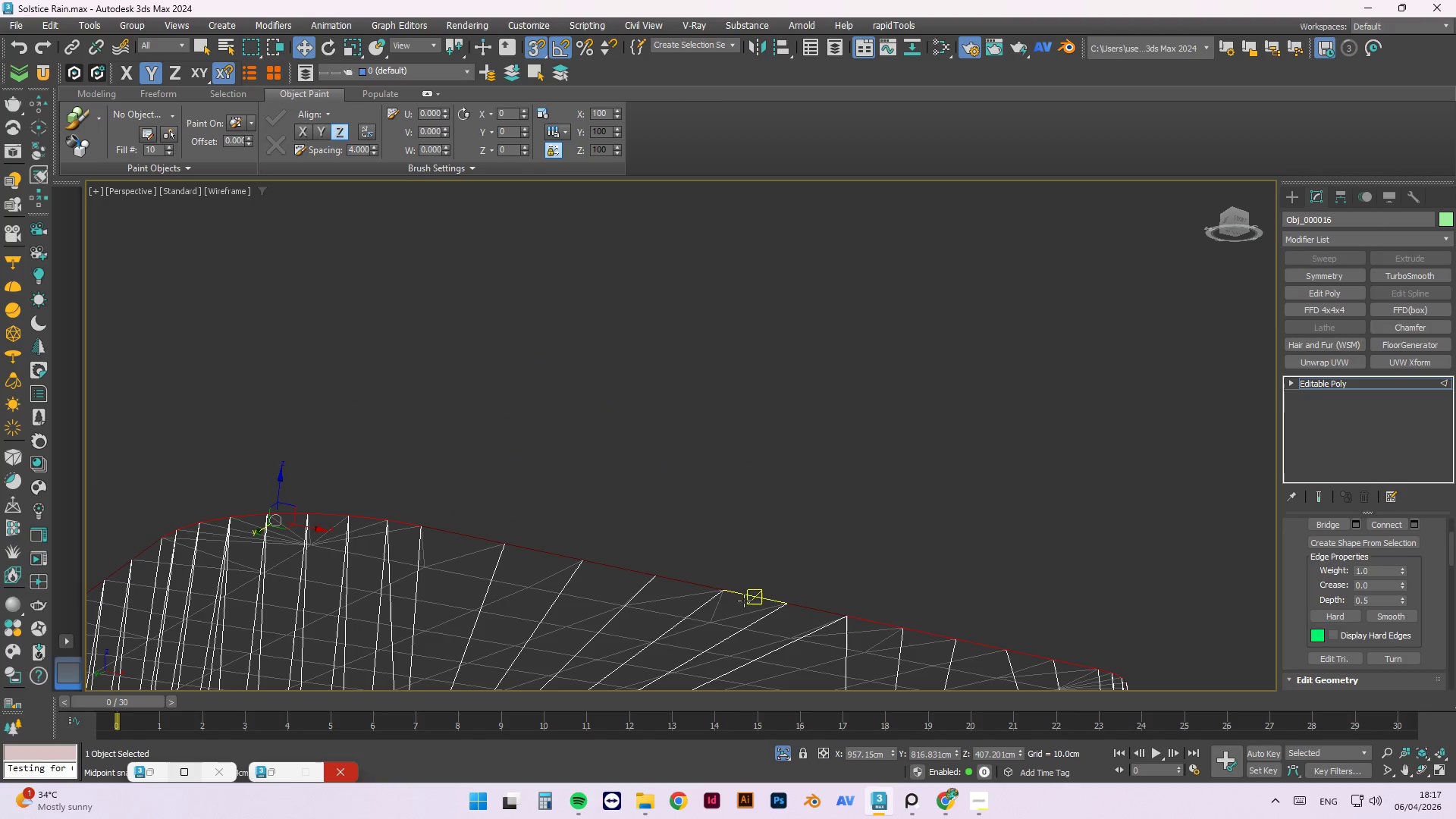 
left_click([744, 597])
 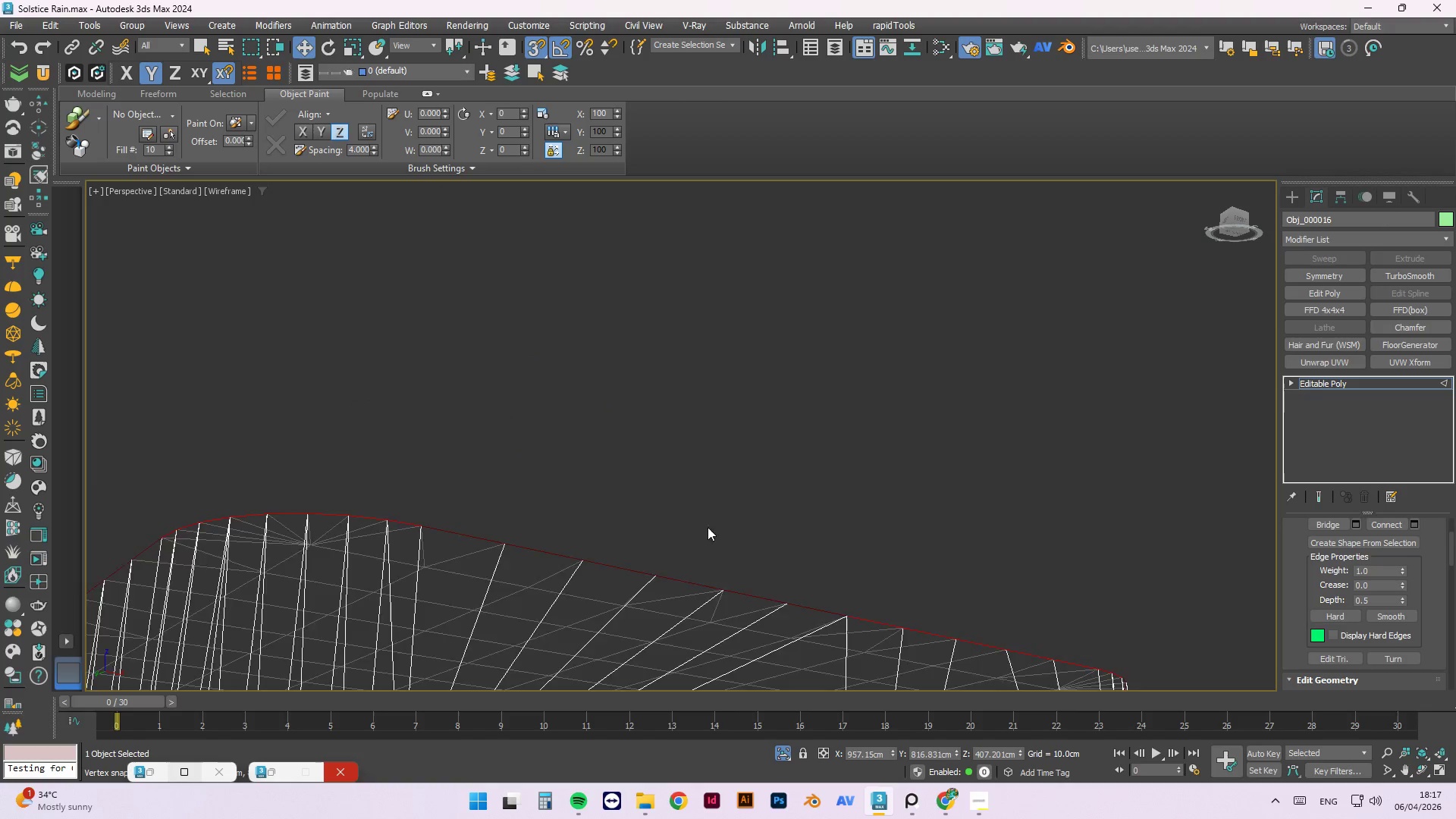 
scroll: coordinate [704, 512], scroll_direction: down, amount: 2.0
 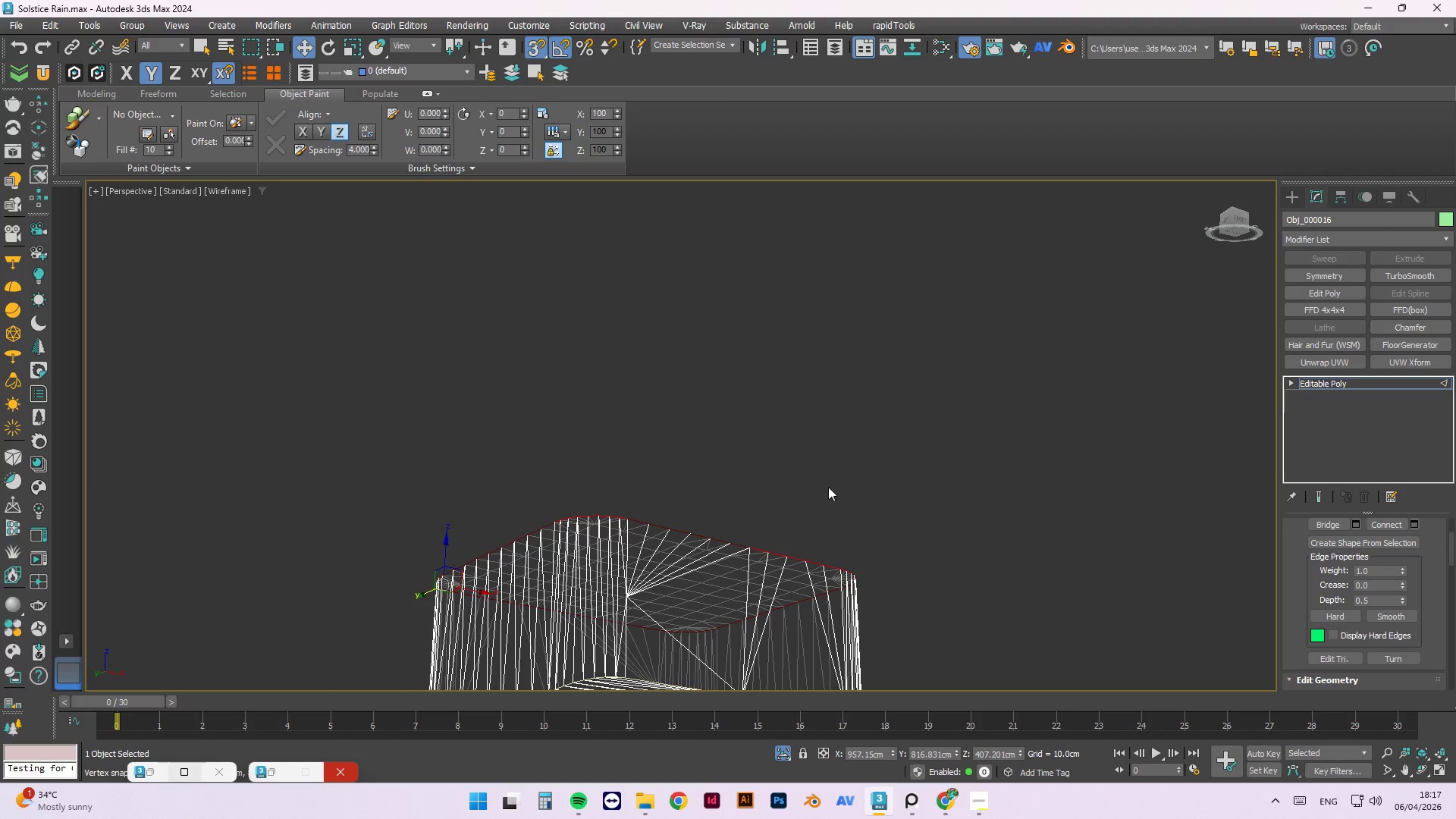 
hold_key(key=AltLeft, duration=1.14)
 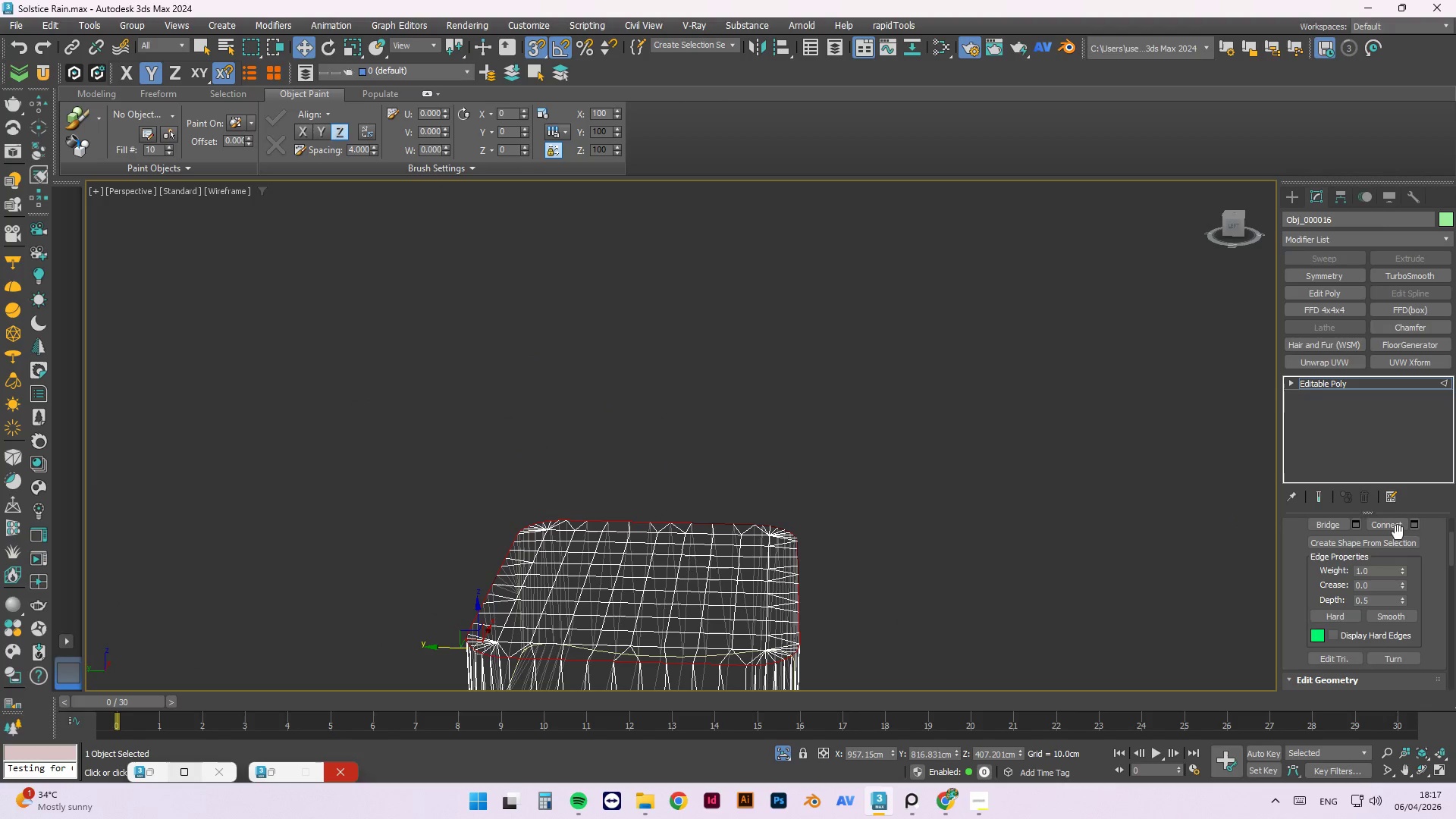 
left_click([1400, 545])
 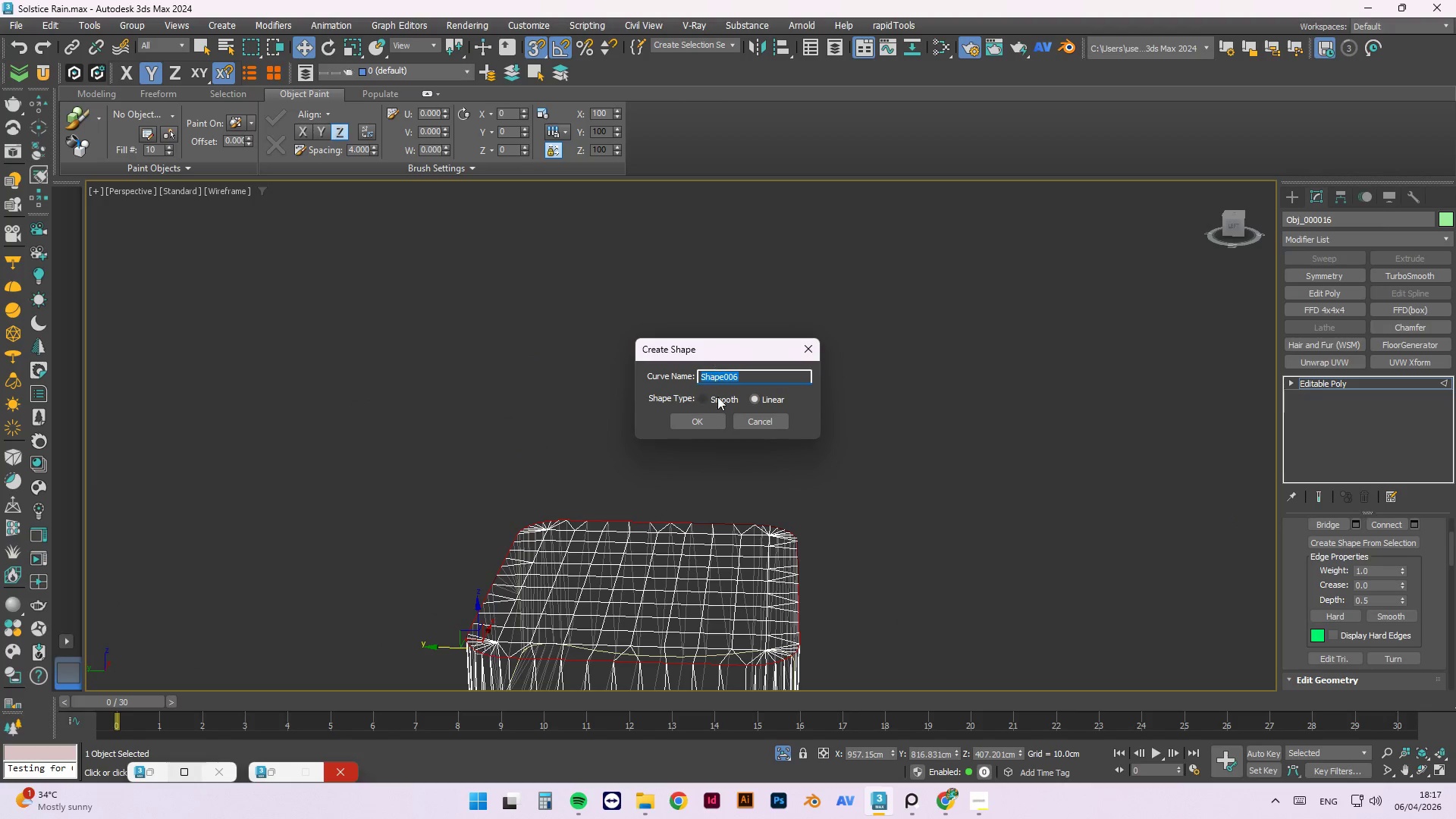 
left_click([714, 416])
 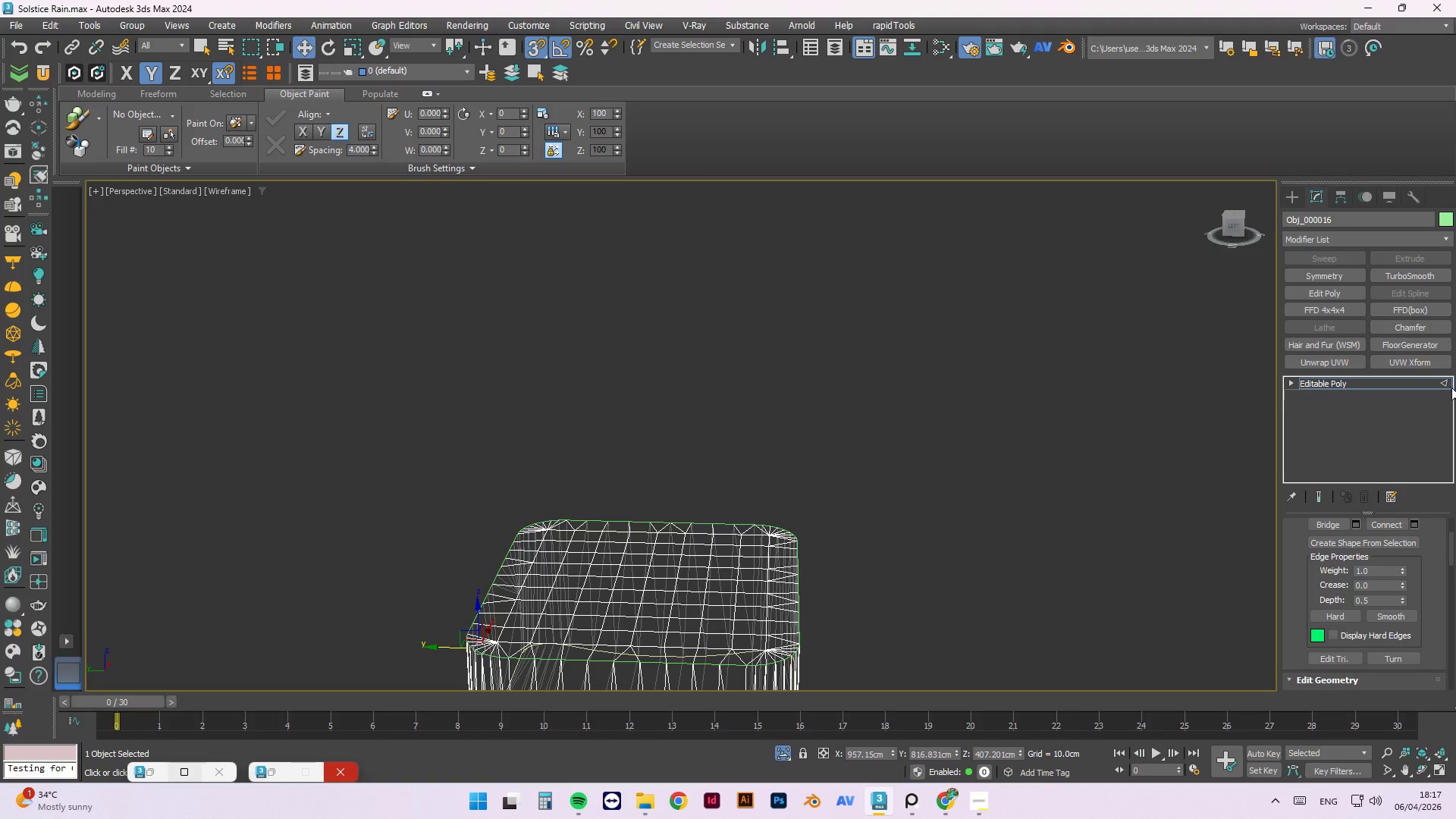 
left_click([1441, 383])
 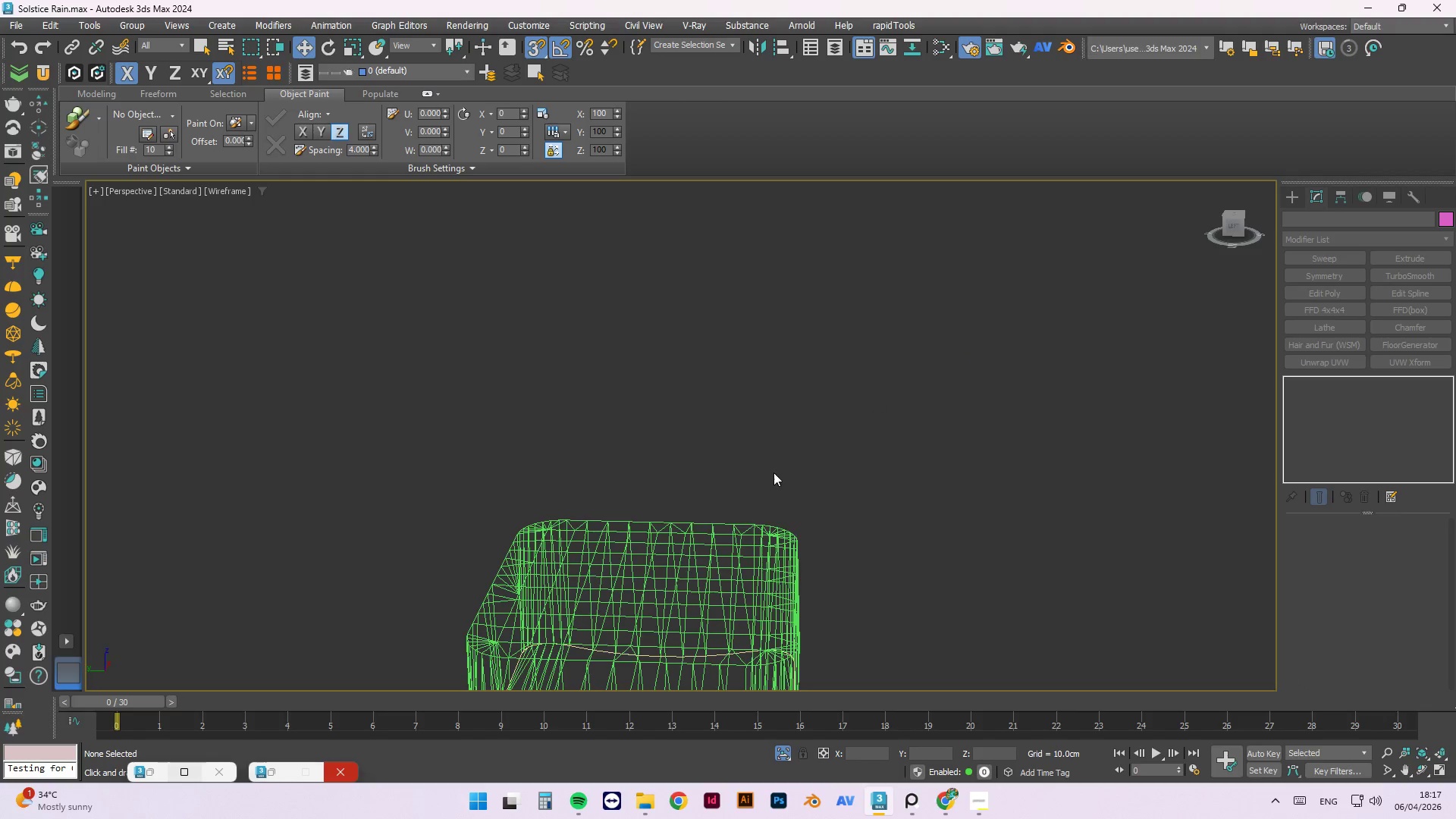 
left_click([695, 573])
 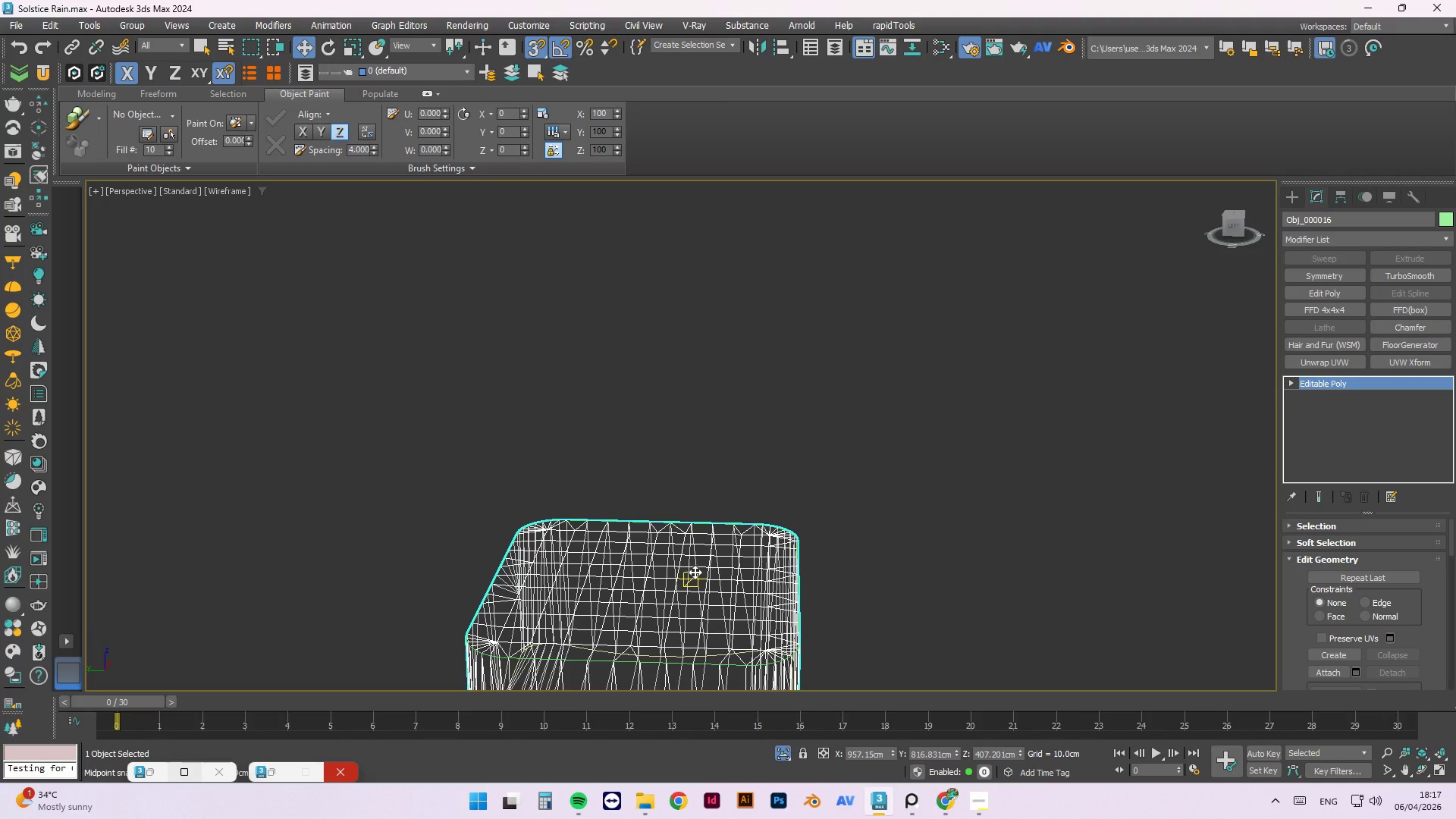 
key(Delete)
 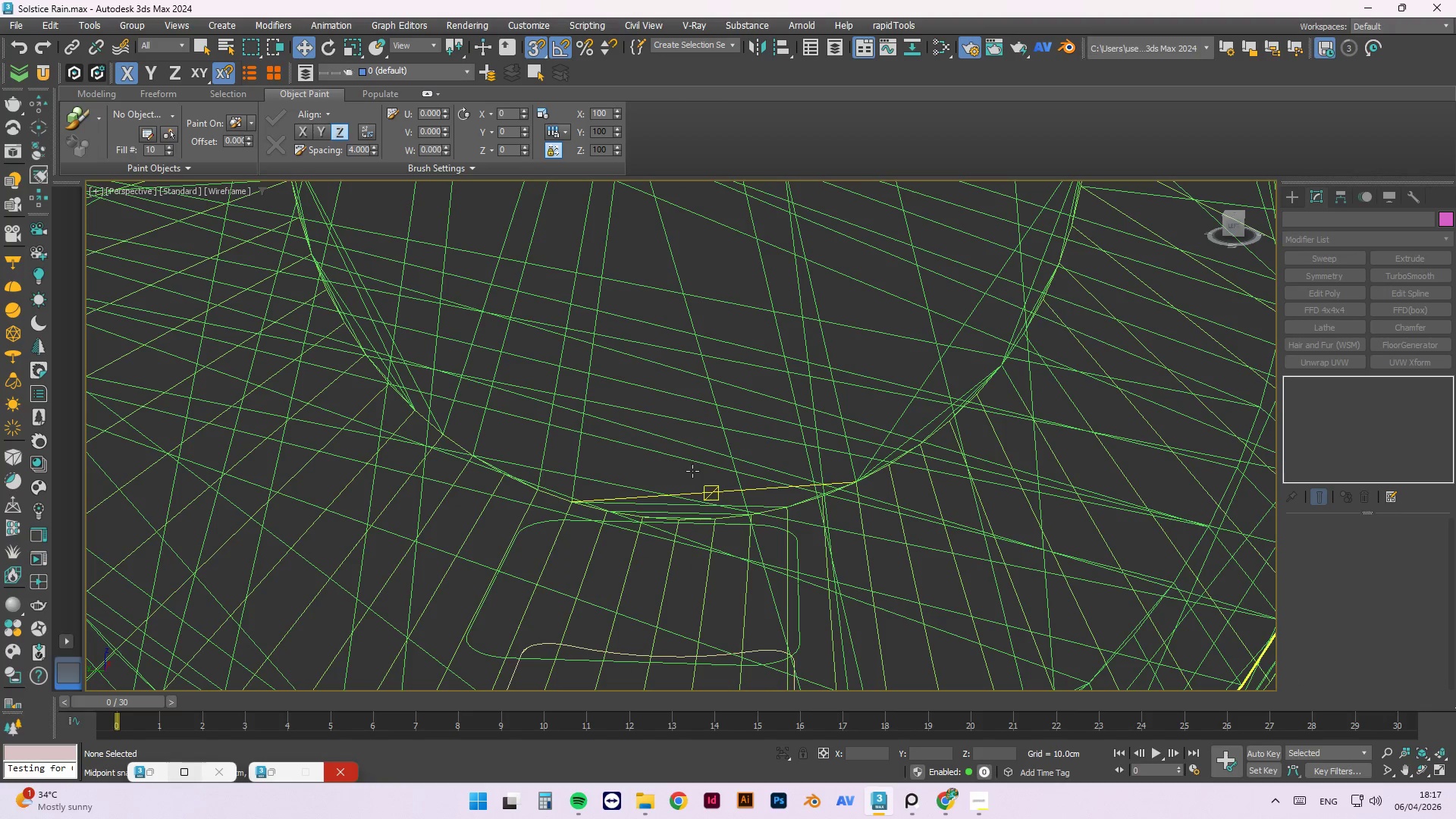 
hold_key(key=AltLeft, duration=1.51)
 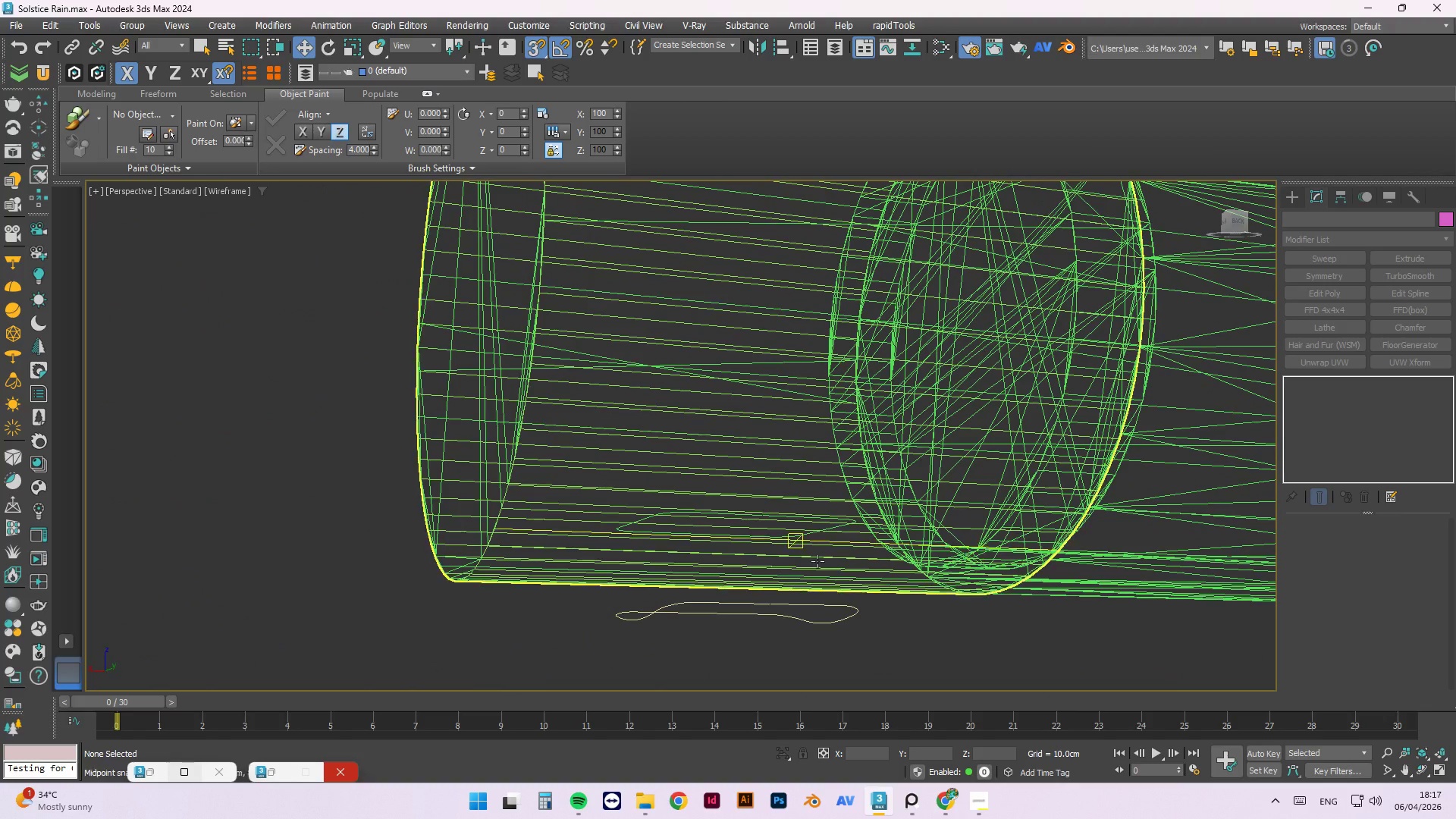 
scroll: coordinate [698, 473], scroll_direction: down, amount: 2.0
 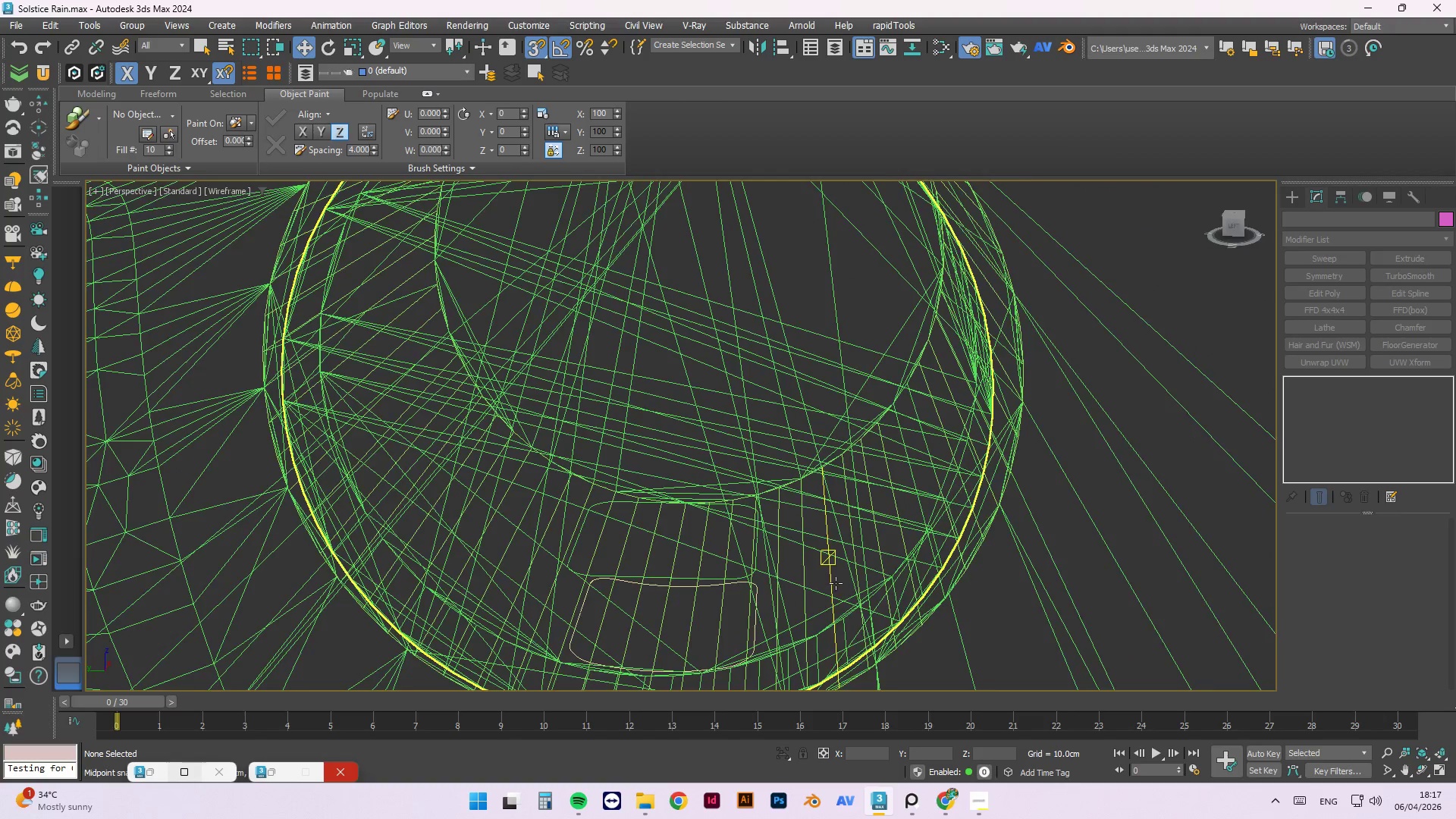 
hold_key(key=AltLeft, duration=0.52)
 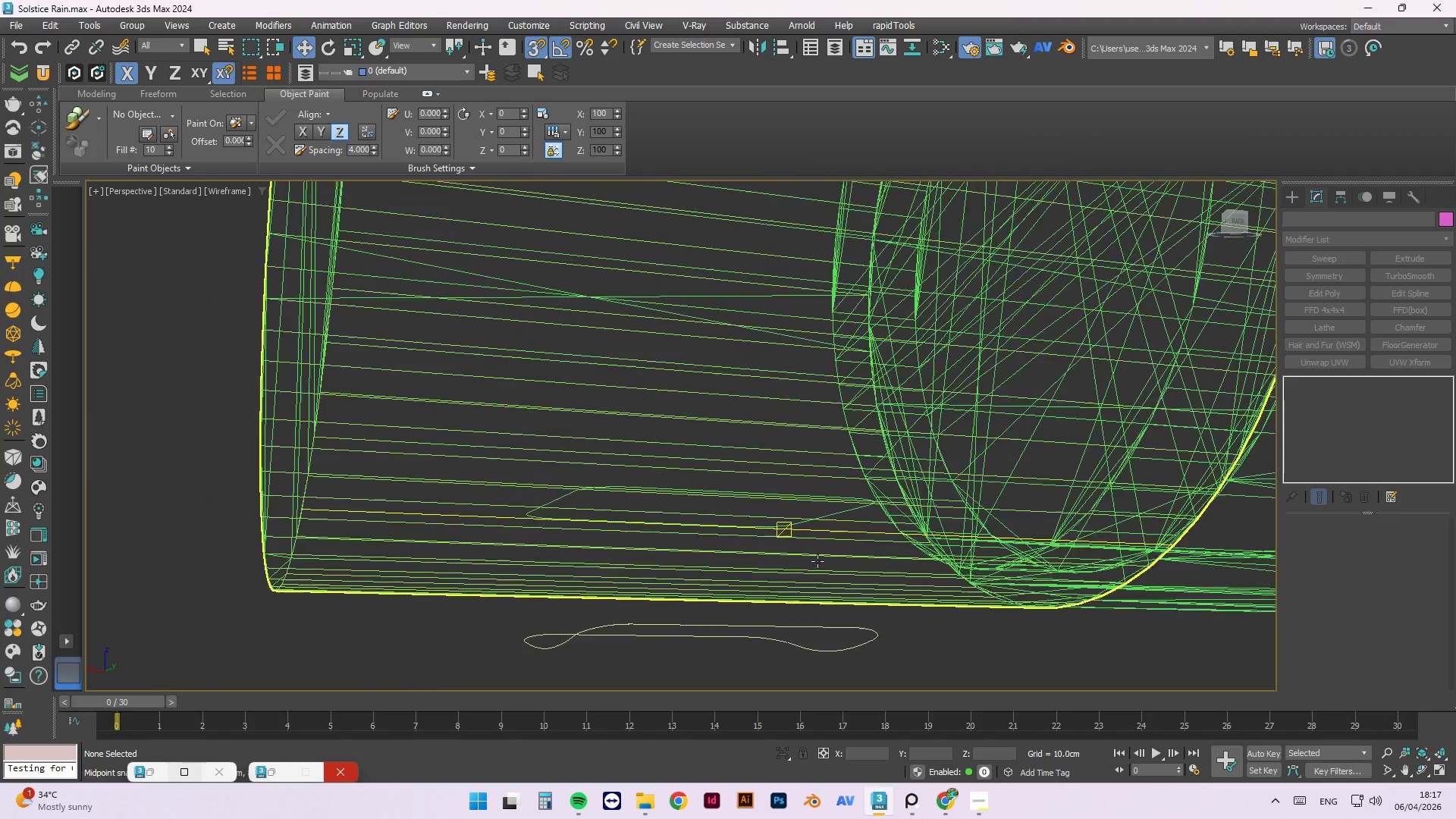 
scroll: coordinate [817, 561], scroll_direction: up, amount: 2.0
 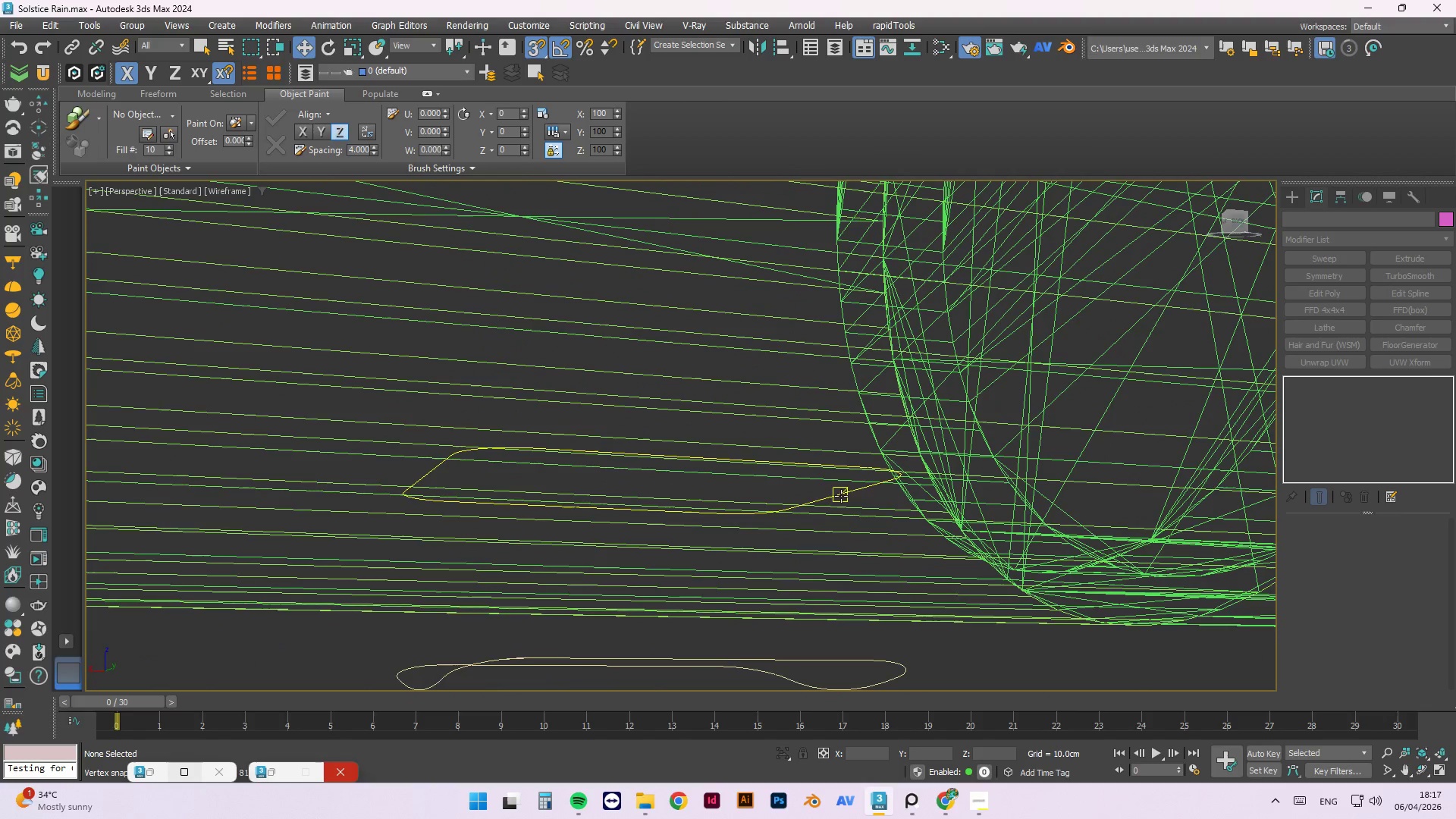 
left_click([841, 494])
 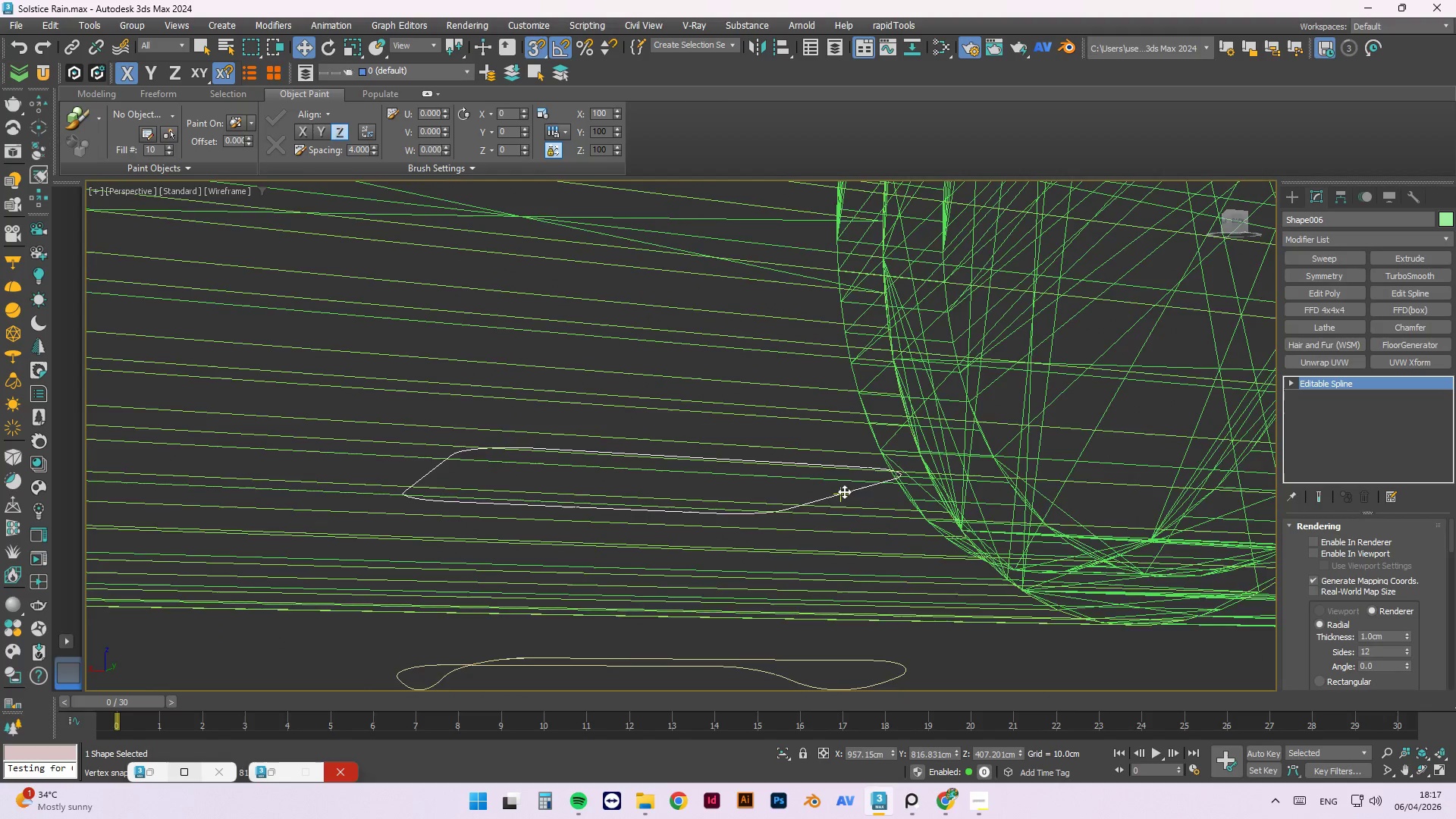 
hold_key(key=ControlLeft, duration=1.52)
 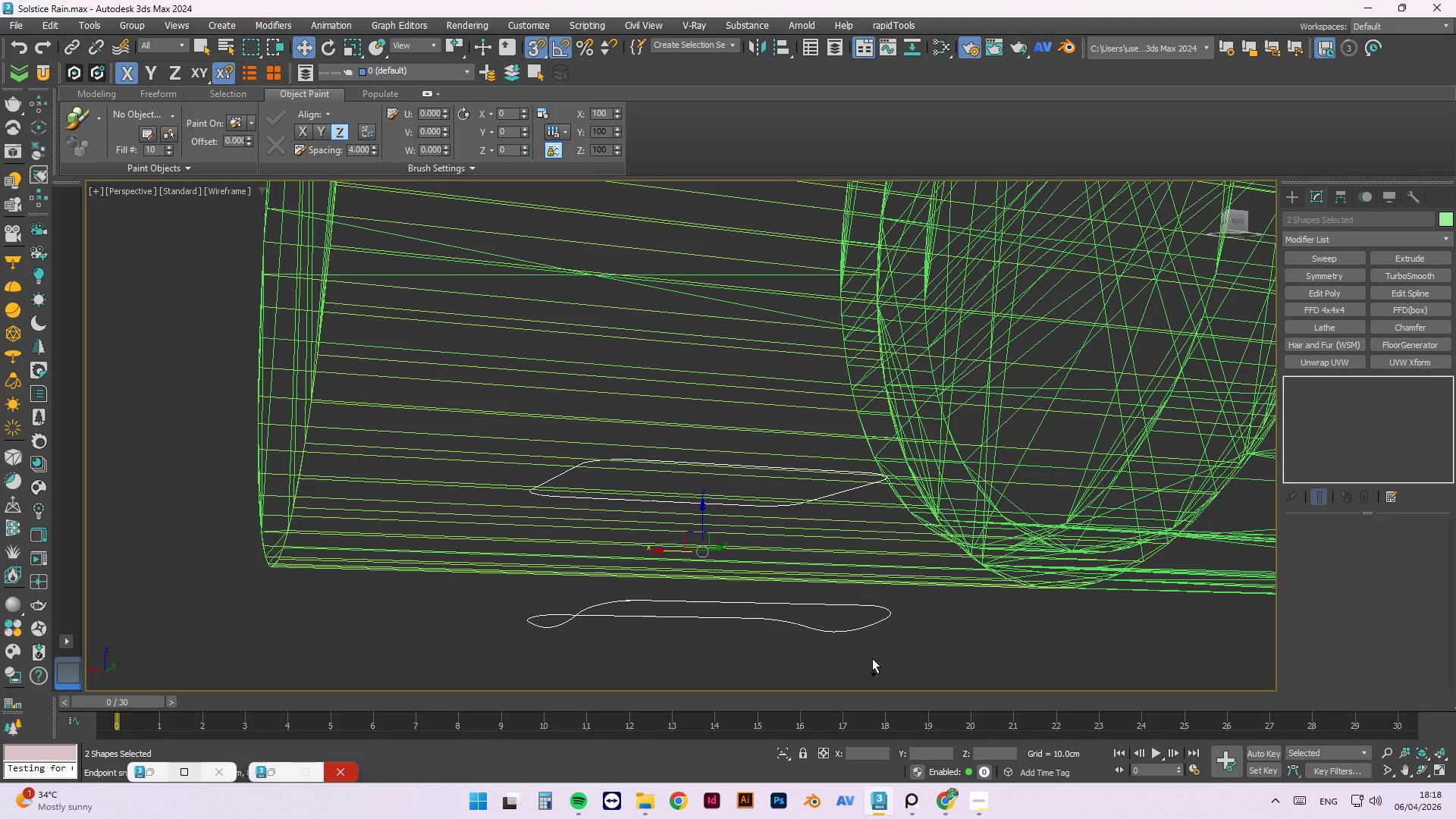 
scroll: coordinate [855, 484], scroll_direction: down, amount: 1.0
 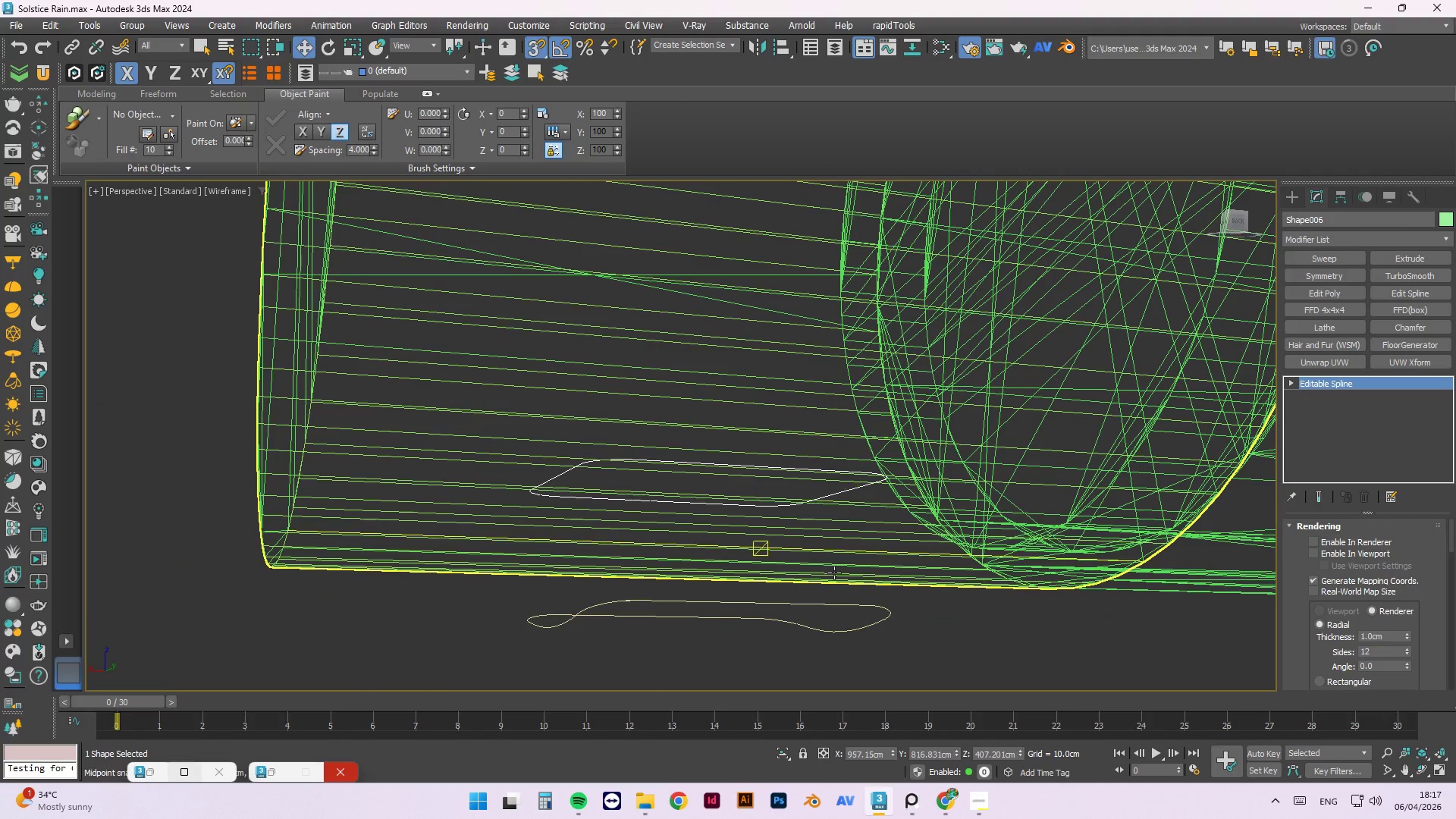 
left_click([795, 611])
 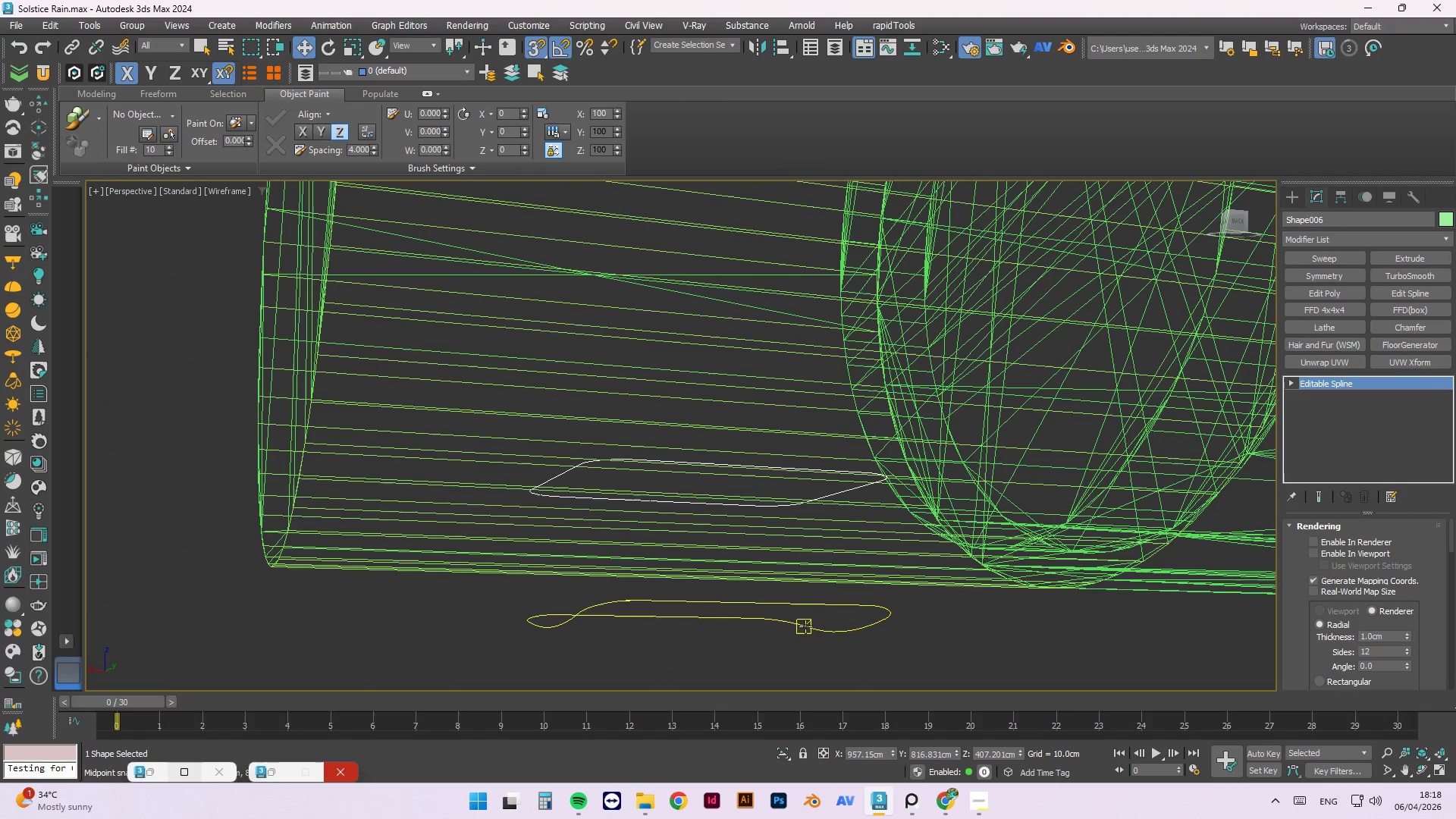 
left_click([805, 626])
 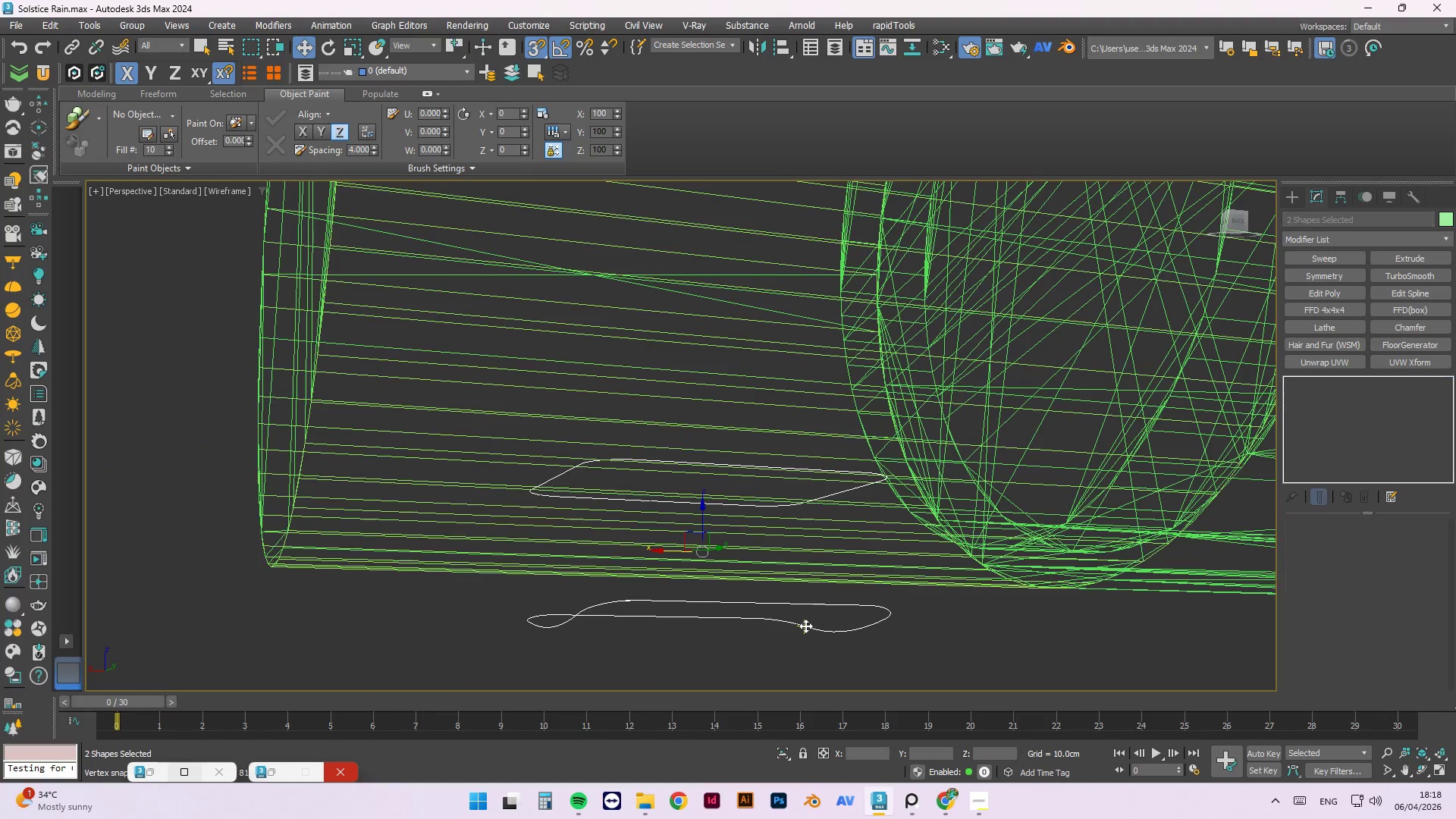 
hold_key(key=ControlLeft, duration=0.45)
 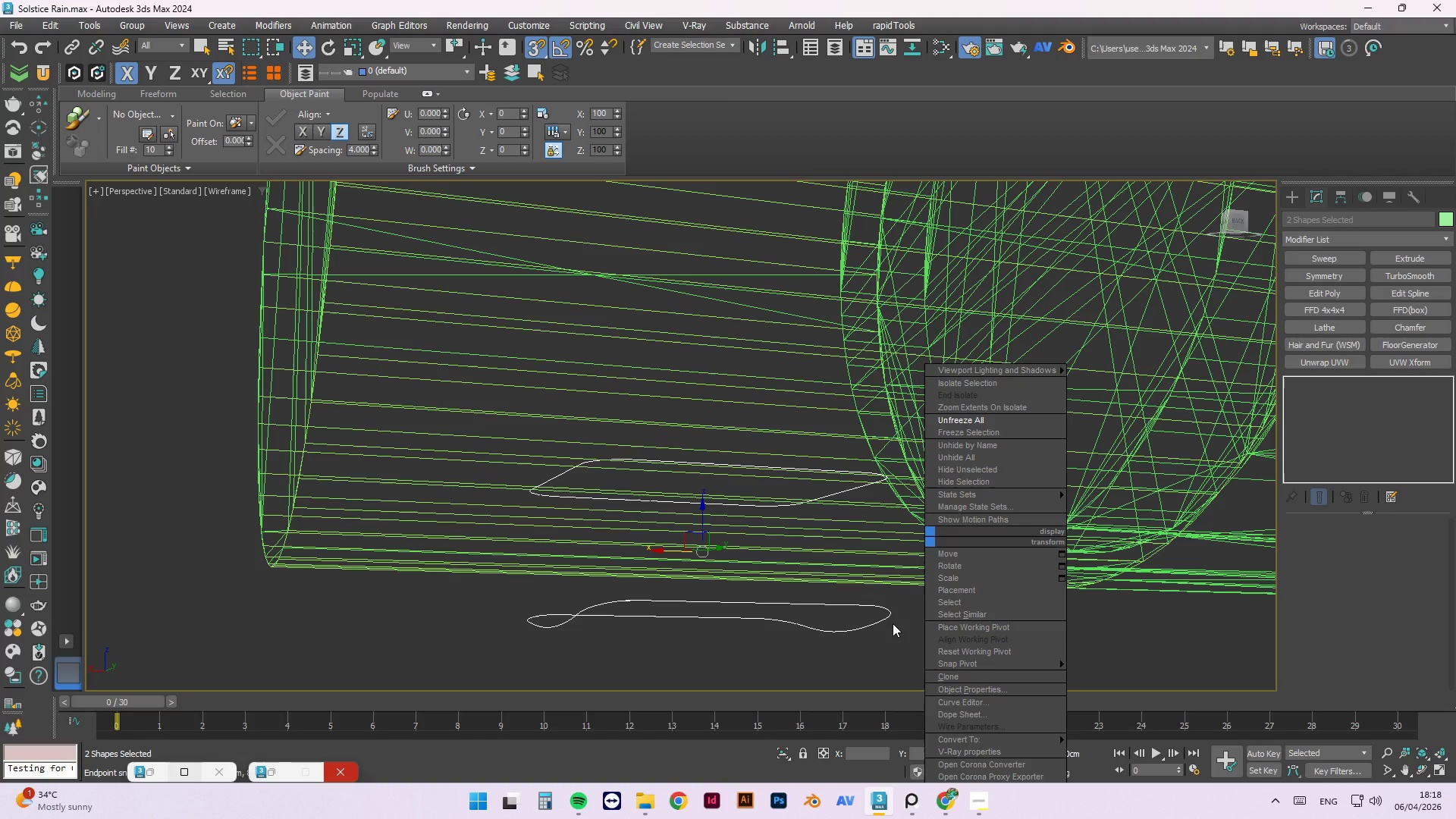 
left_click_drag(start_coordinate=[904, 641], to_coordinate=[904, 728])
 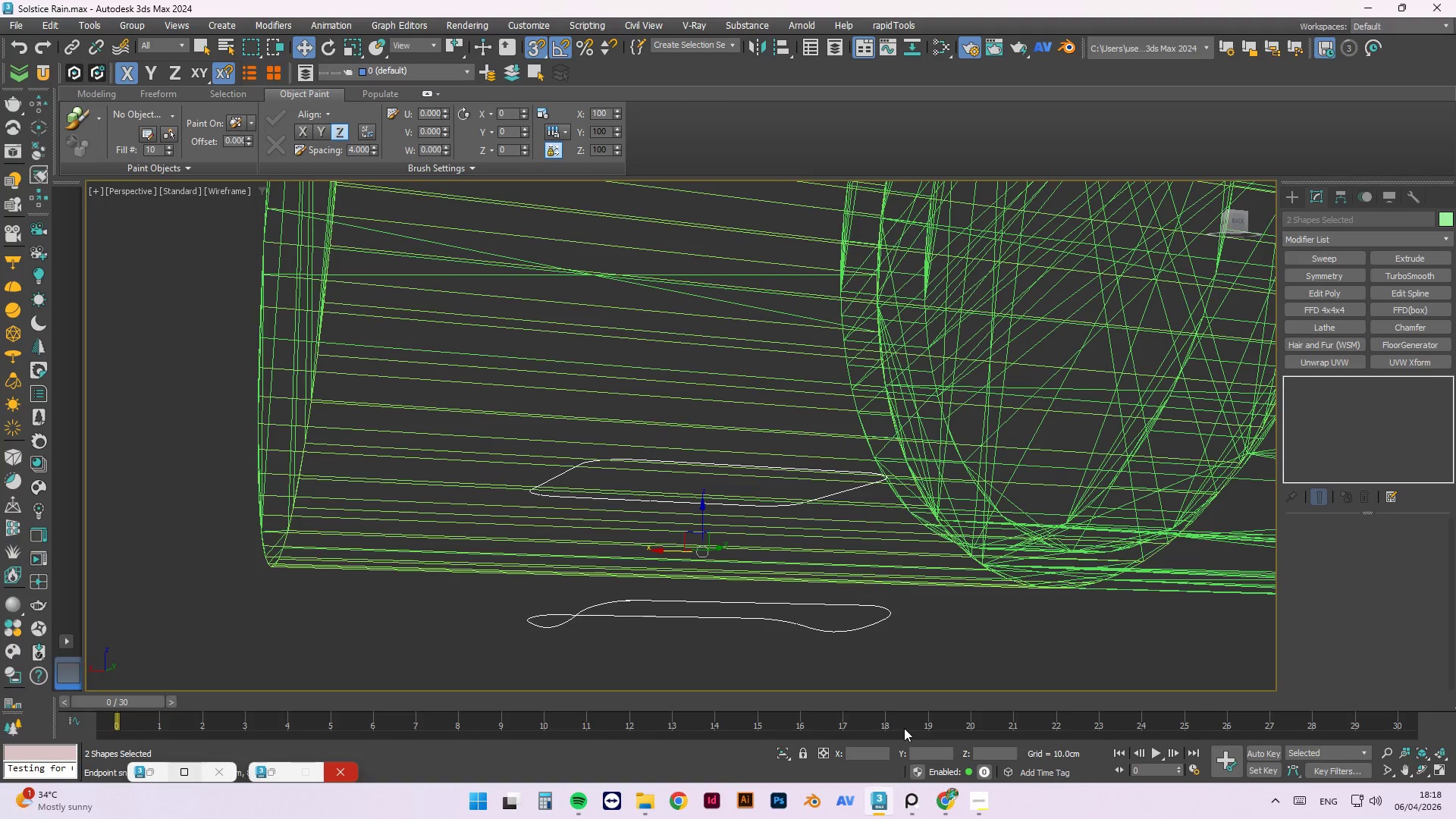 
type(xrapid)
 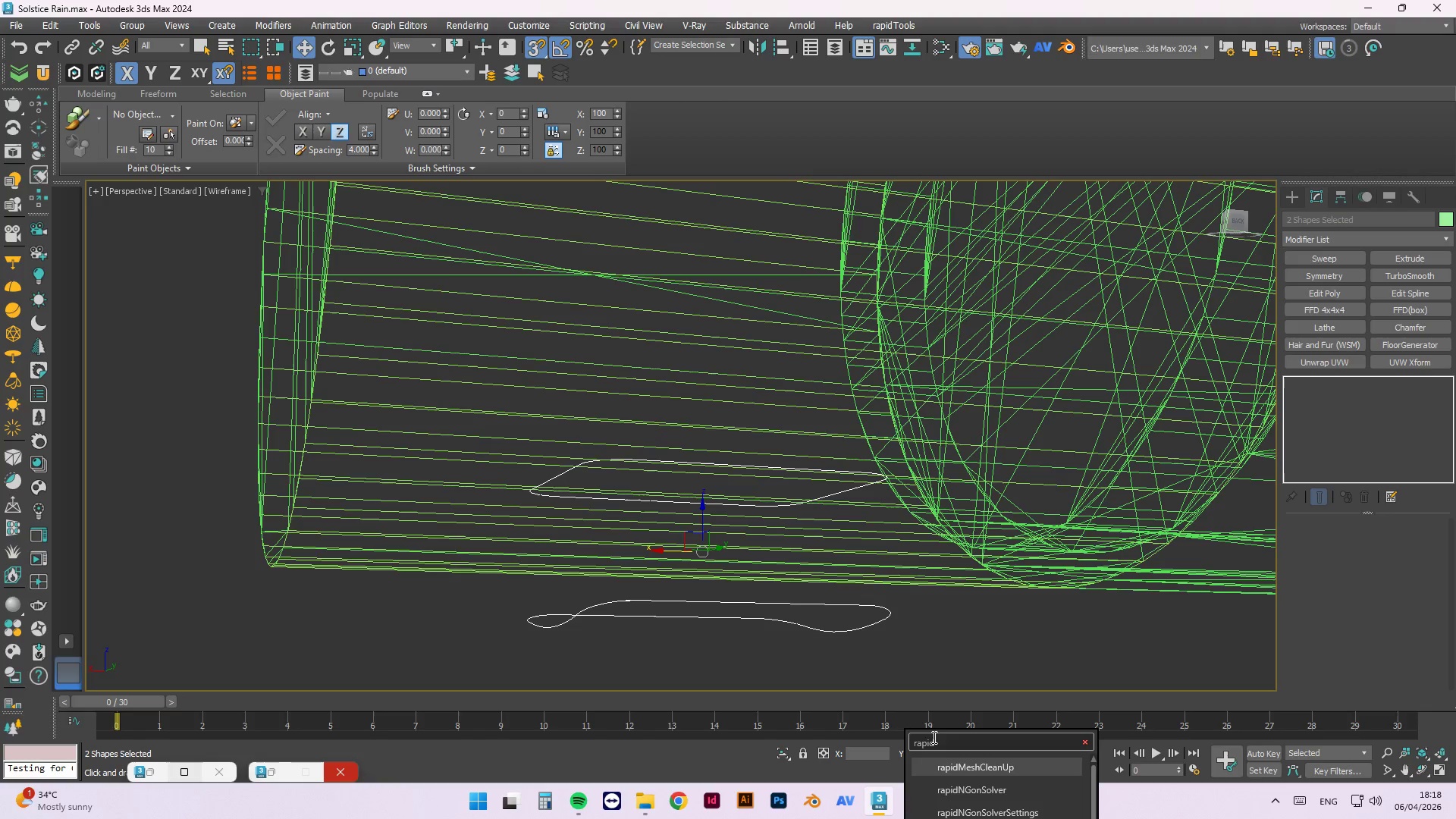 
left_click([935, 739])
 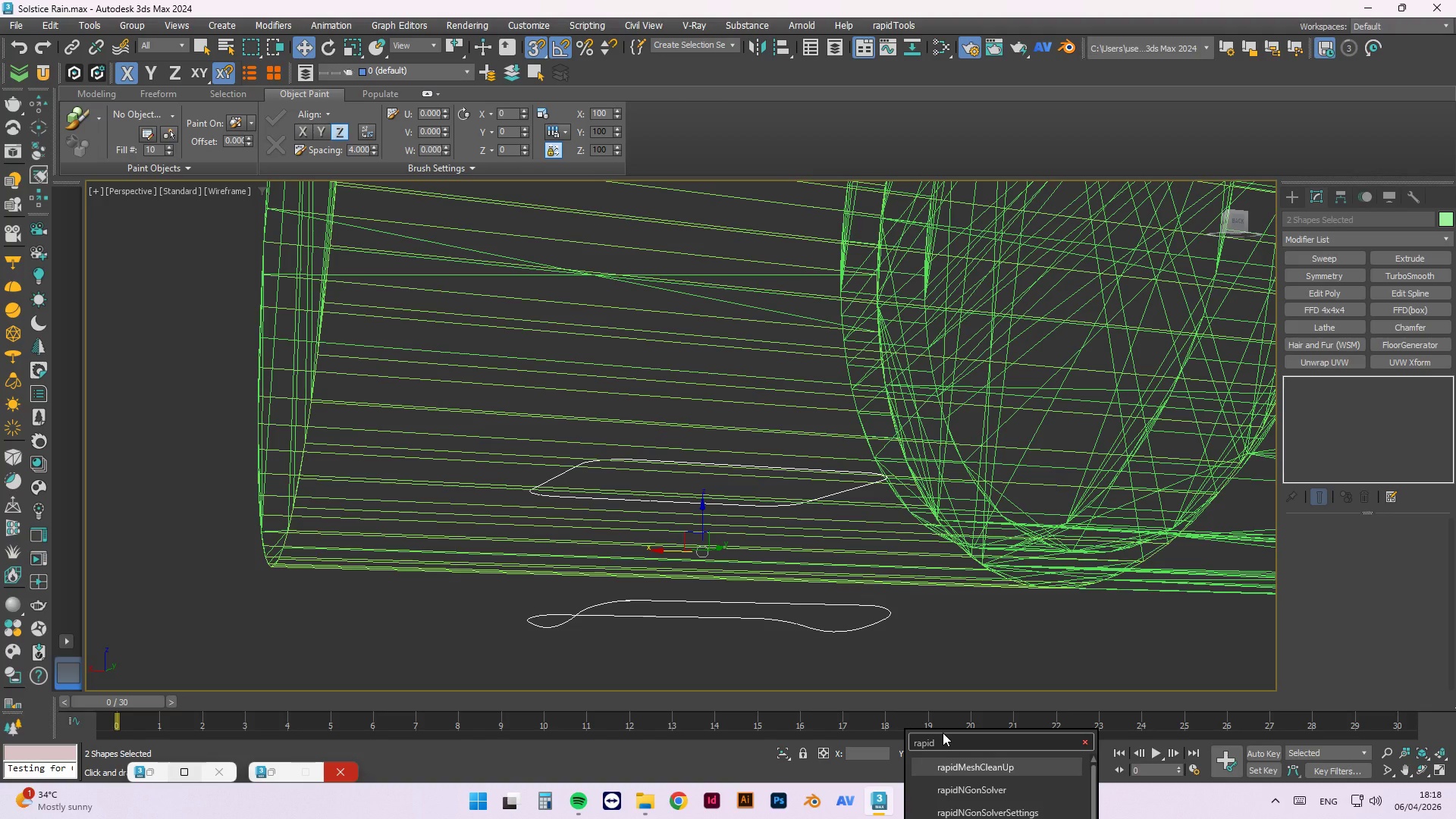 
left_click_drag(start_coordinate=[943, 733], to_coordinate=[965, 726])
 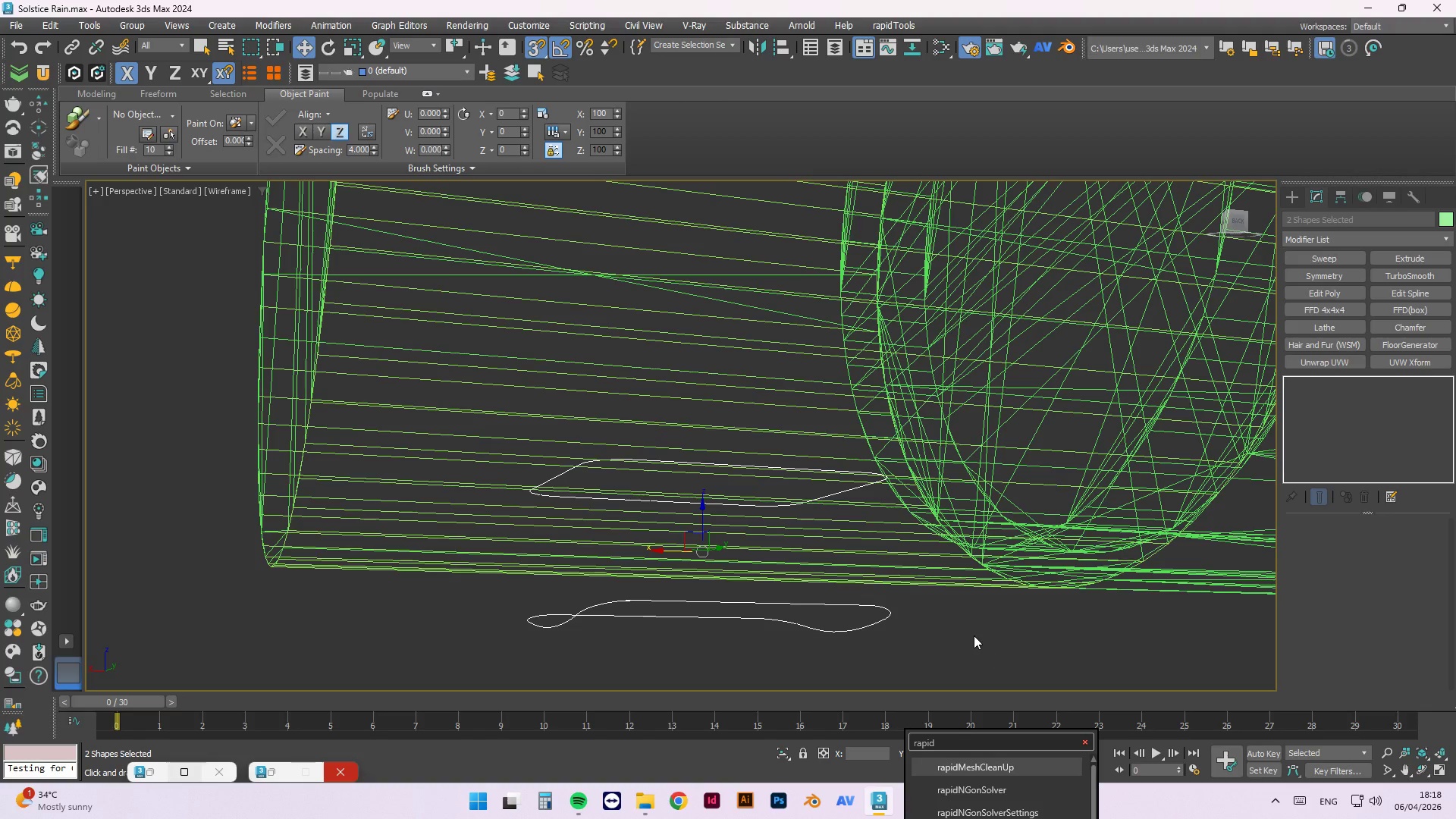 
left_click([974, 635])
 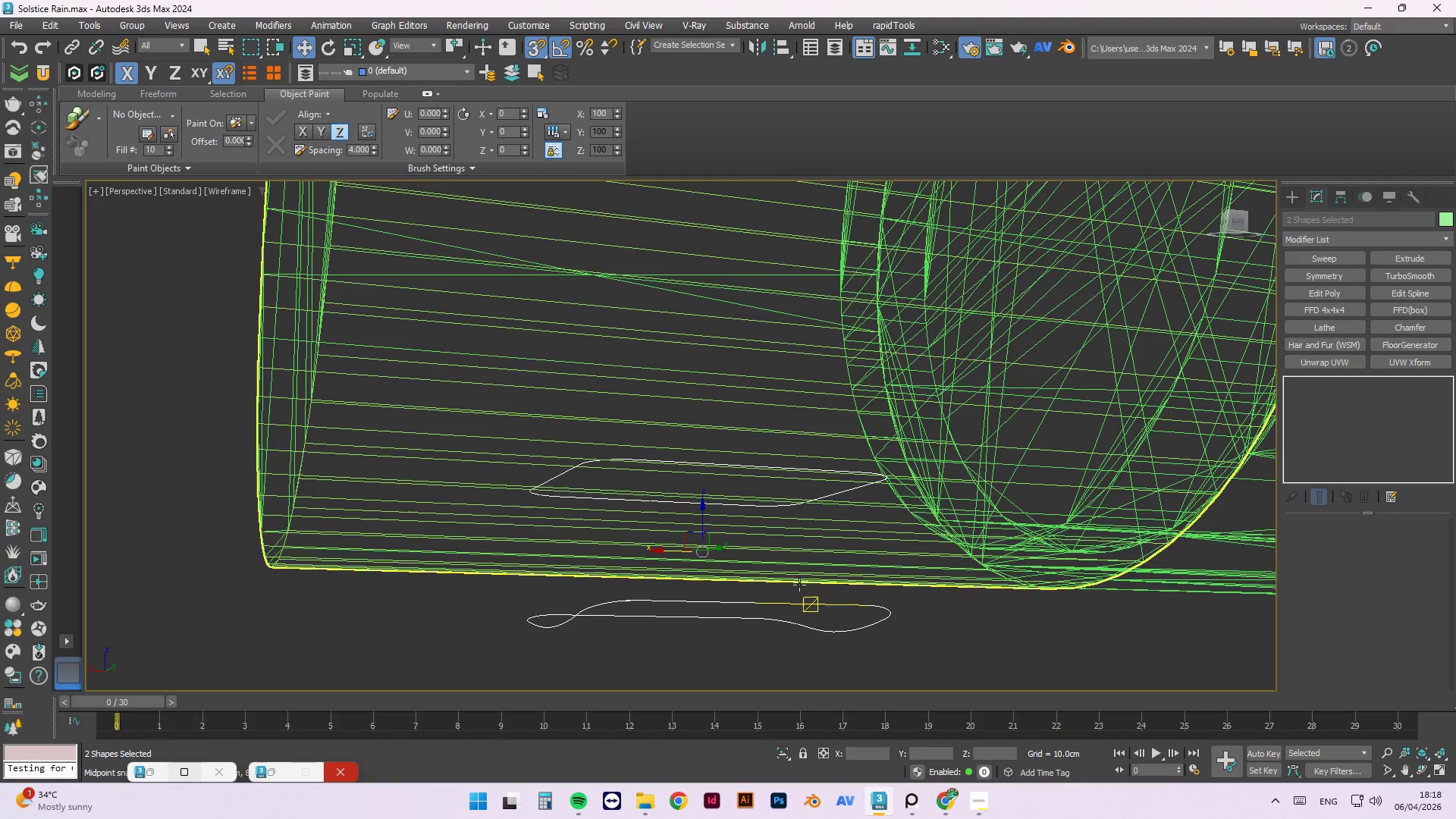 
scroll: coordinate [799, 573], scroll_direction: down, amount: 2.0
 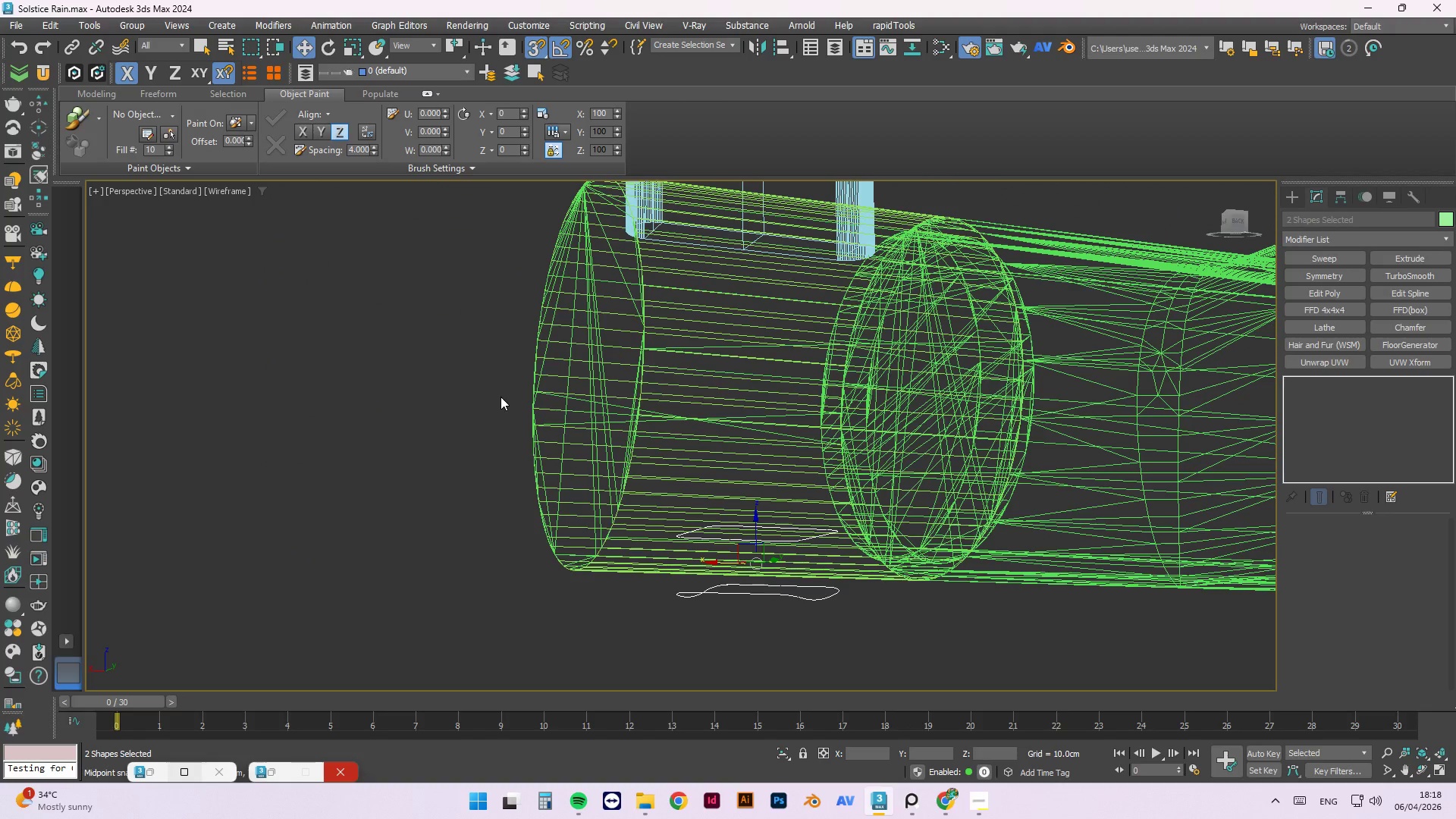 
type(xrapi)
 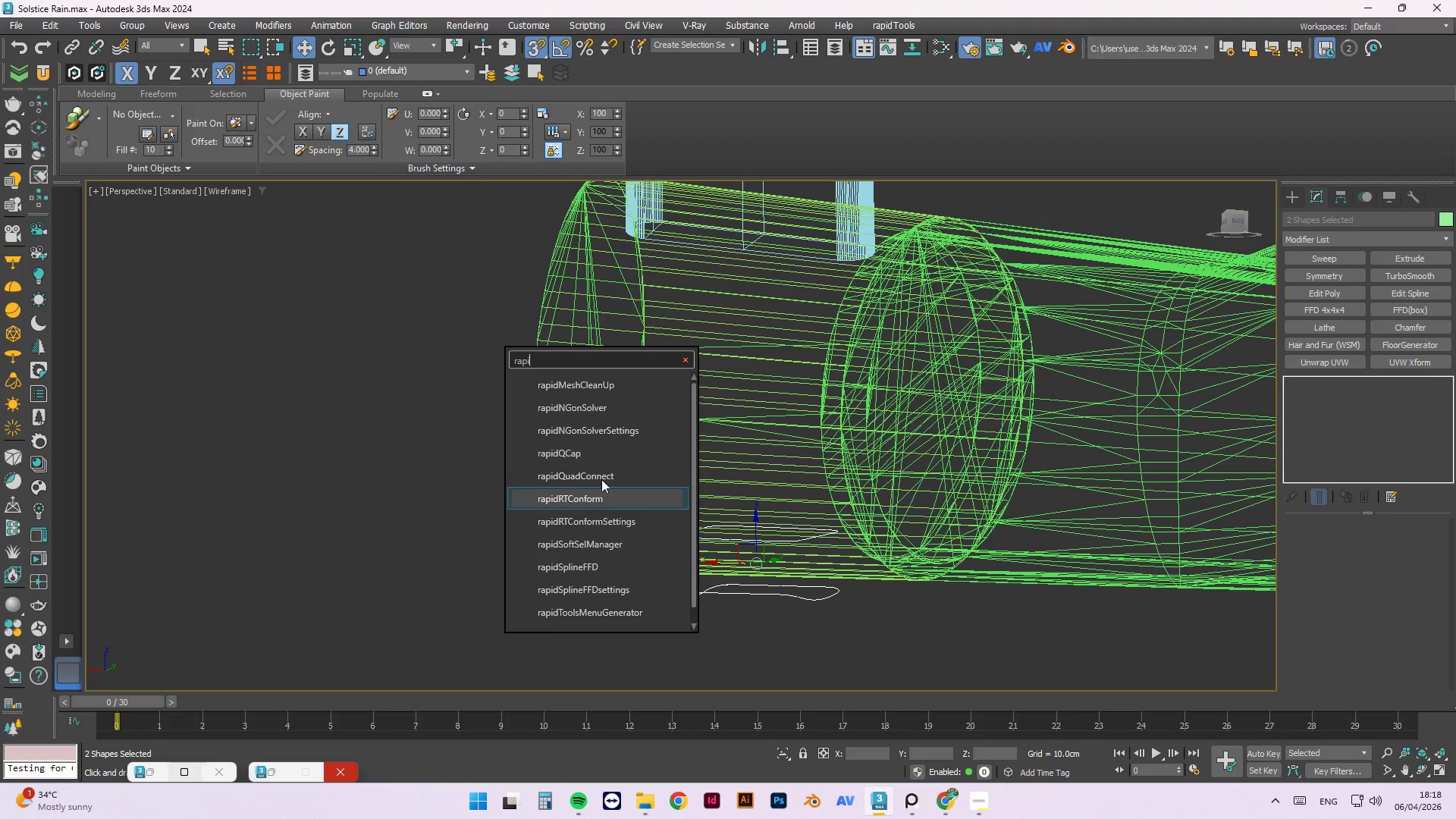 
left_click([595, 453])
 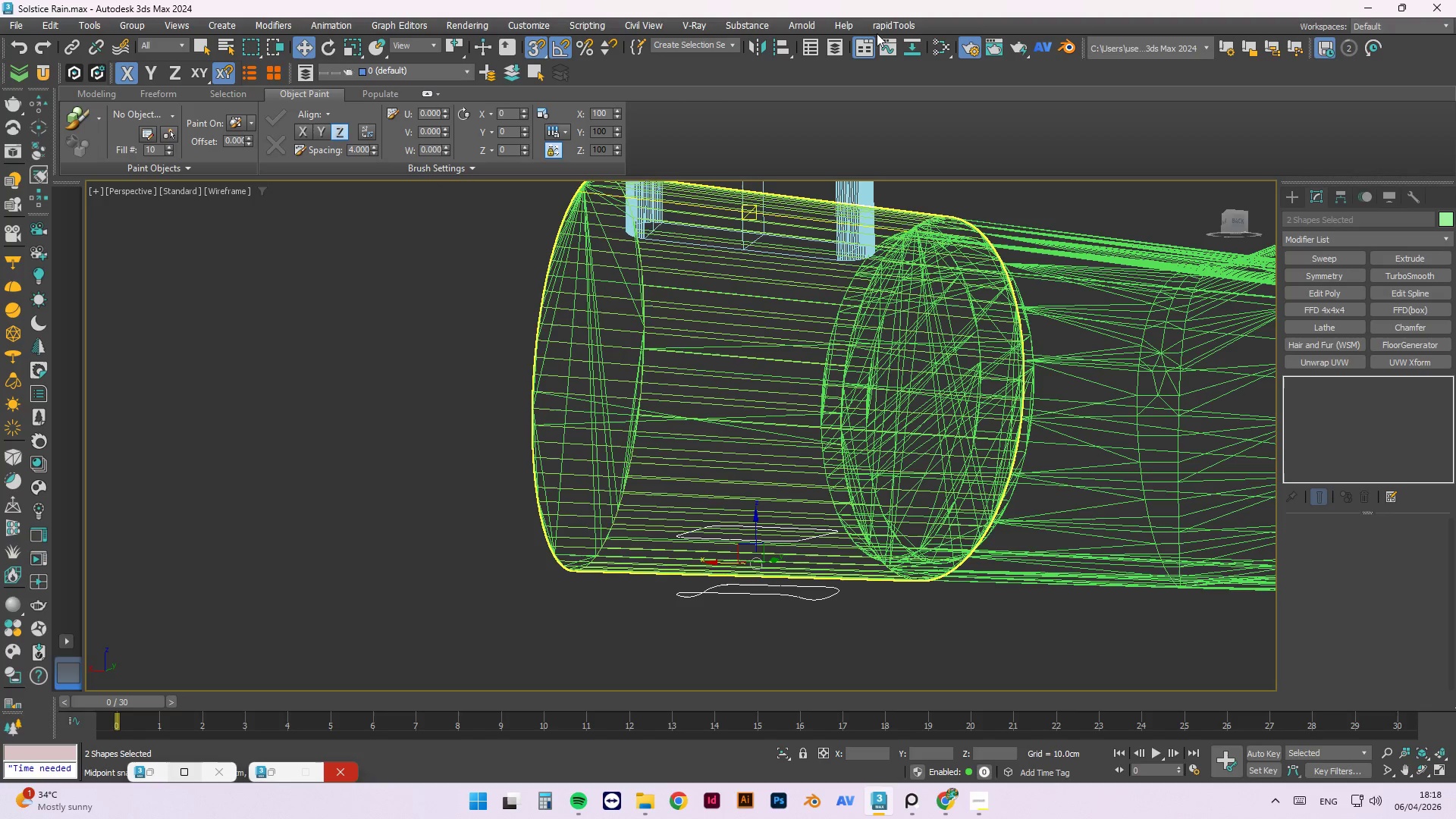 
left_click([869, 25])
 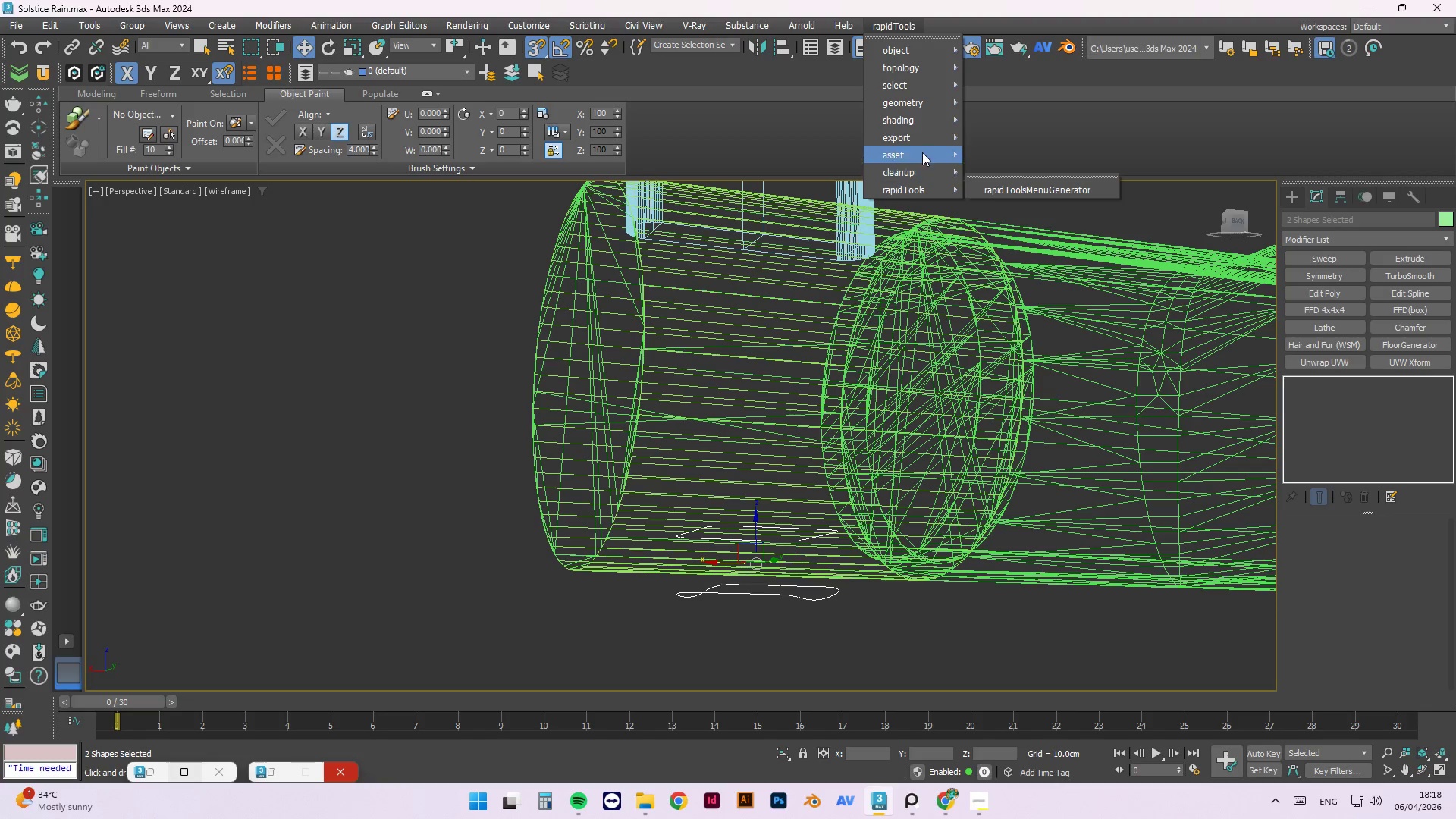 
wait(9.31)
 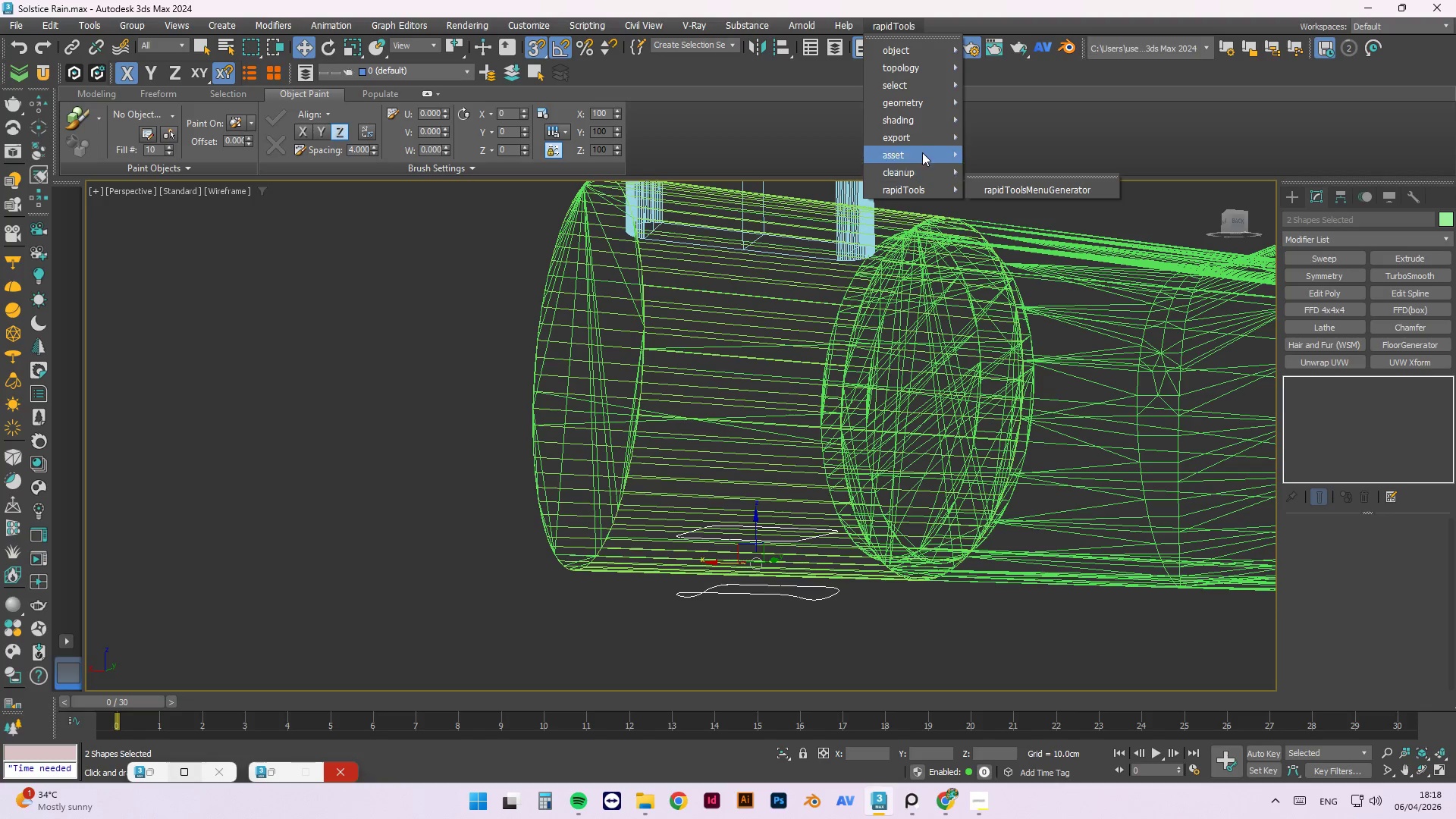 
mouse_move([916, 96])
 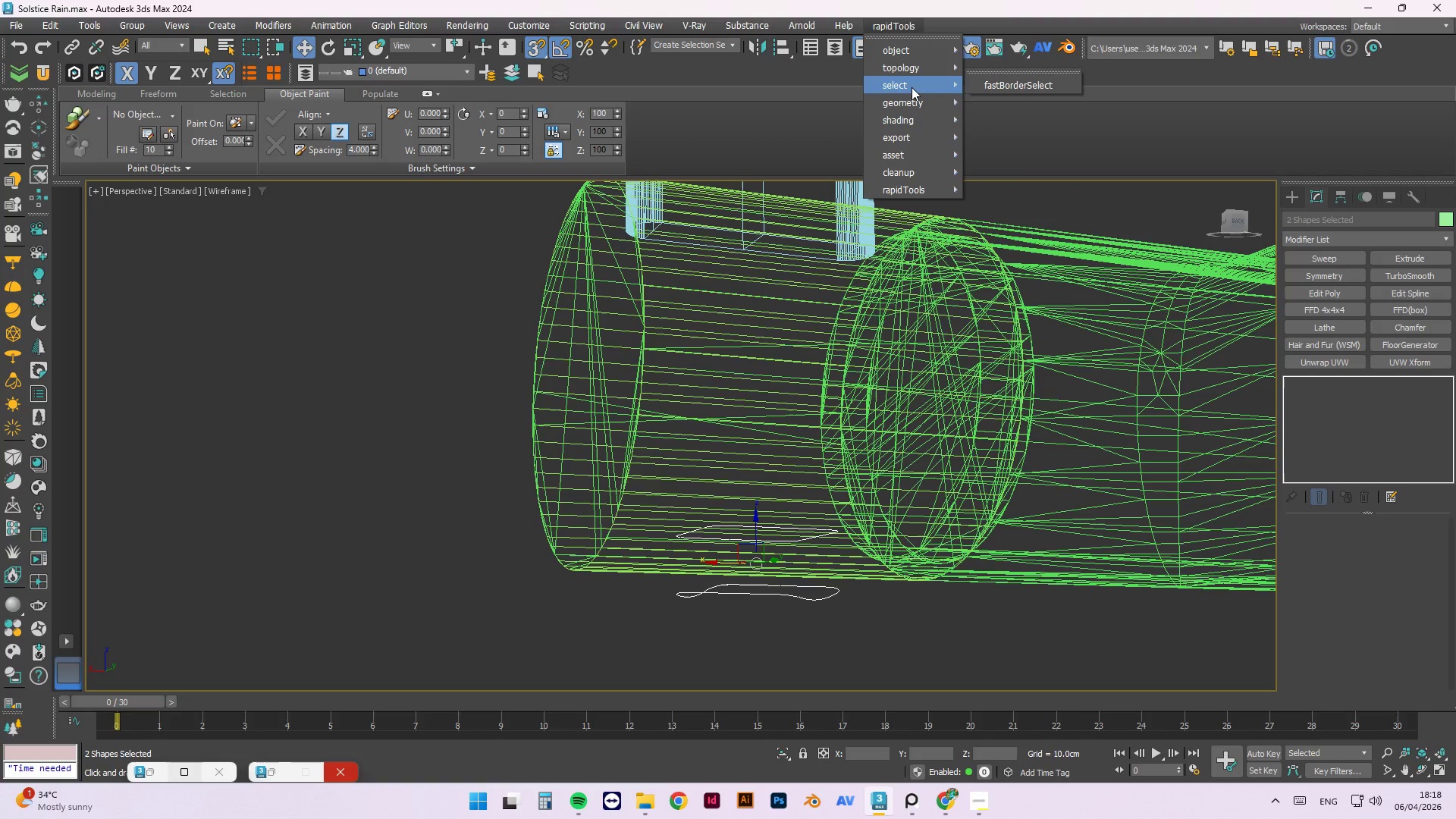 
mouse_move([930, 71])
 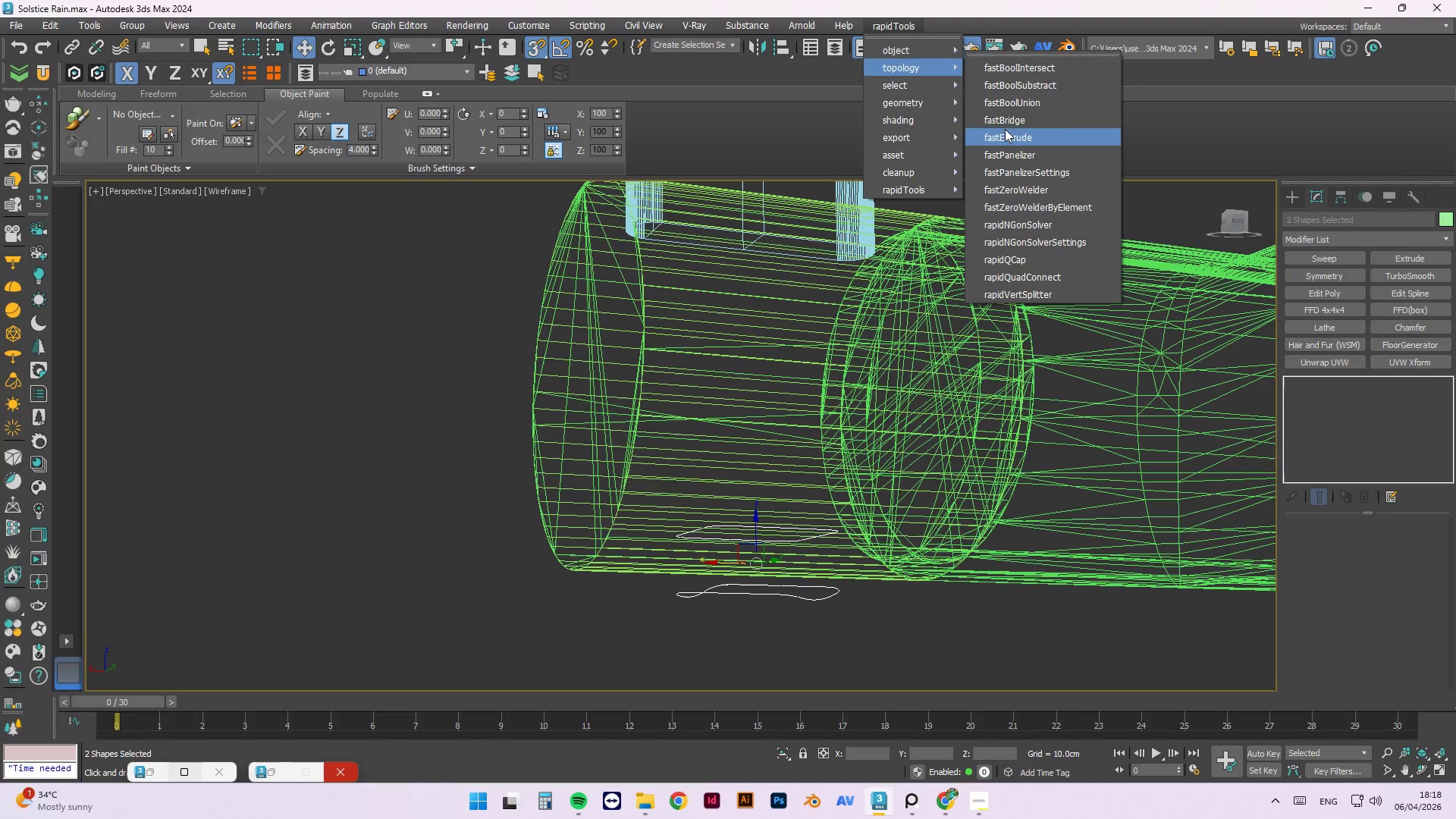 
wait(5.19)
 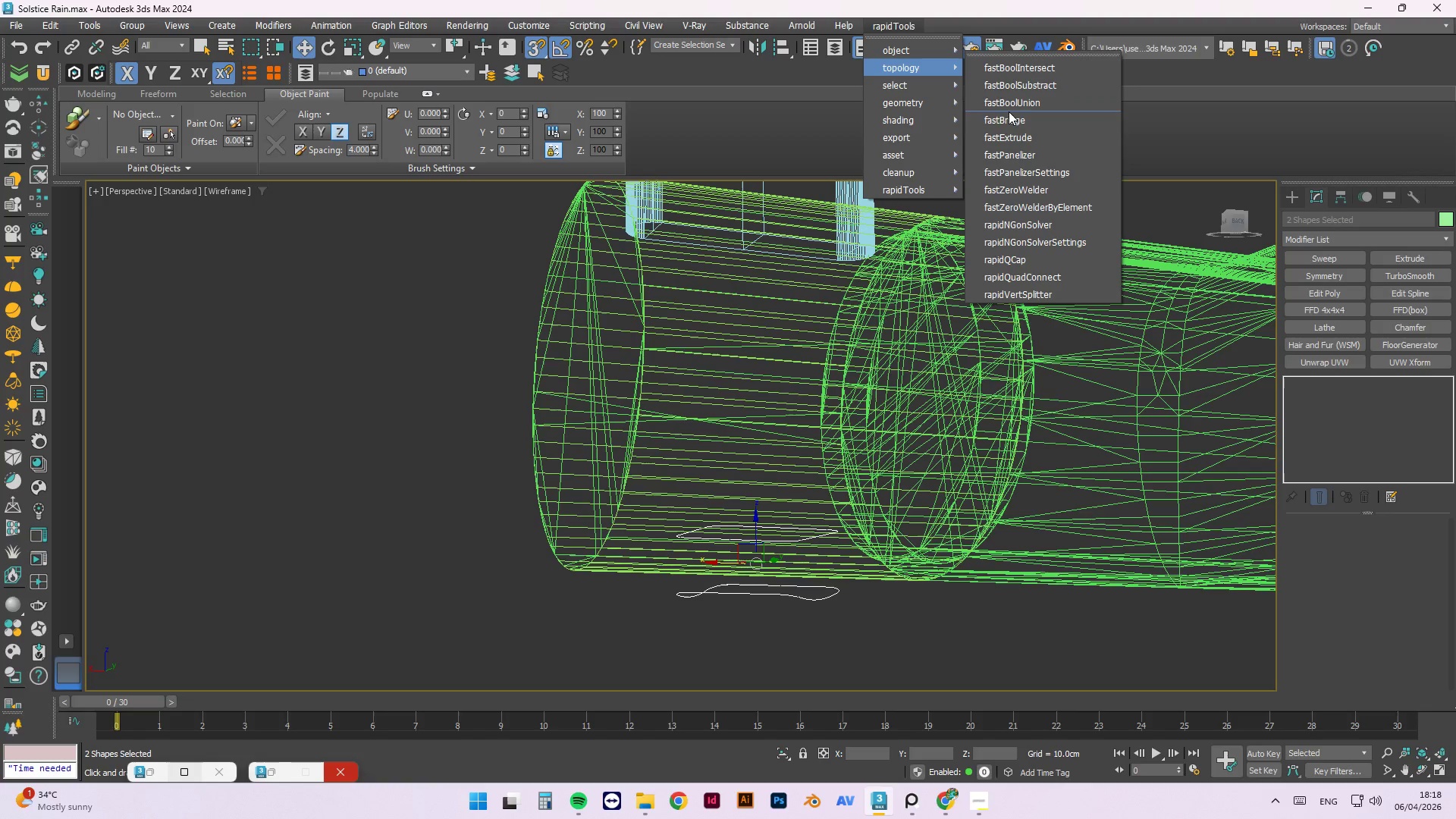 
left_click([1017, 122])
 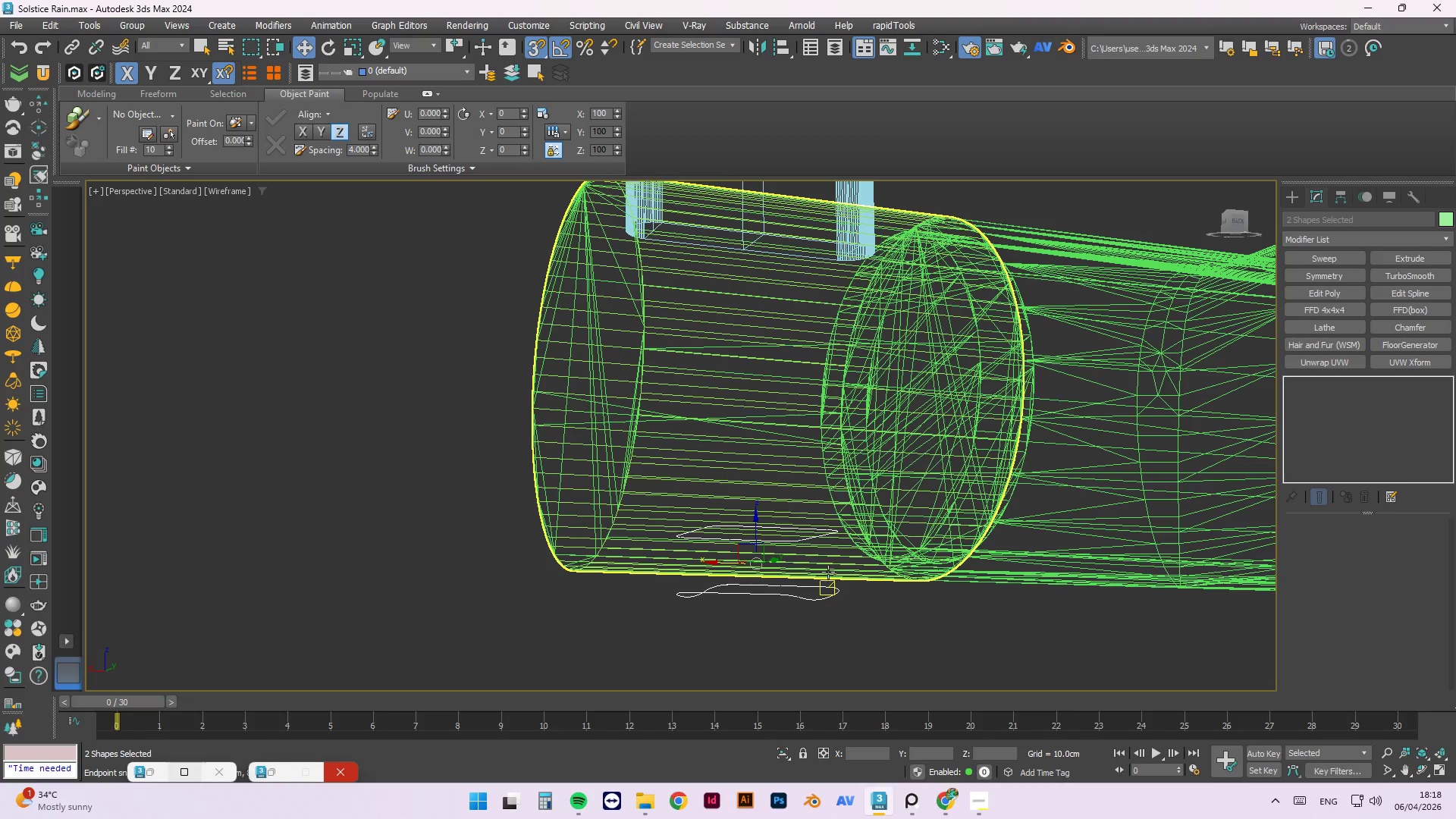 
left_click([866, 629])
 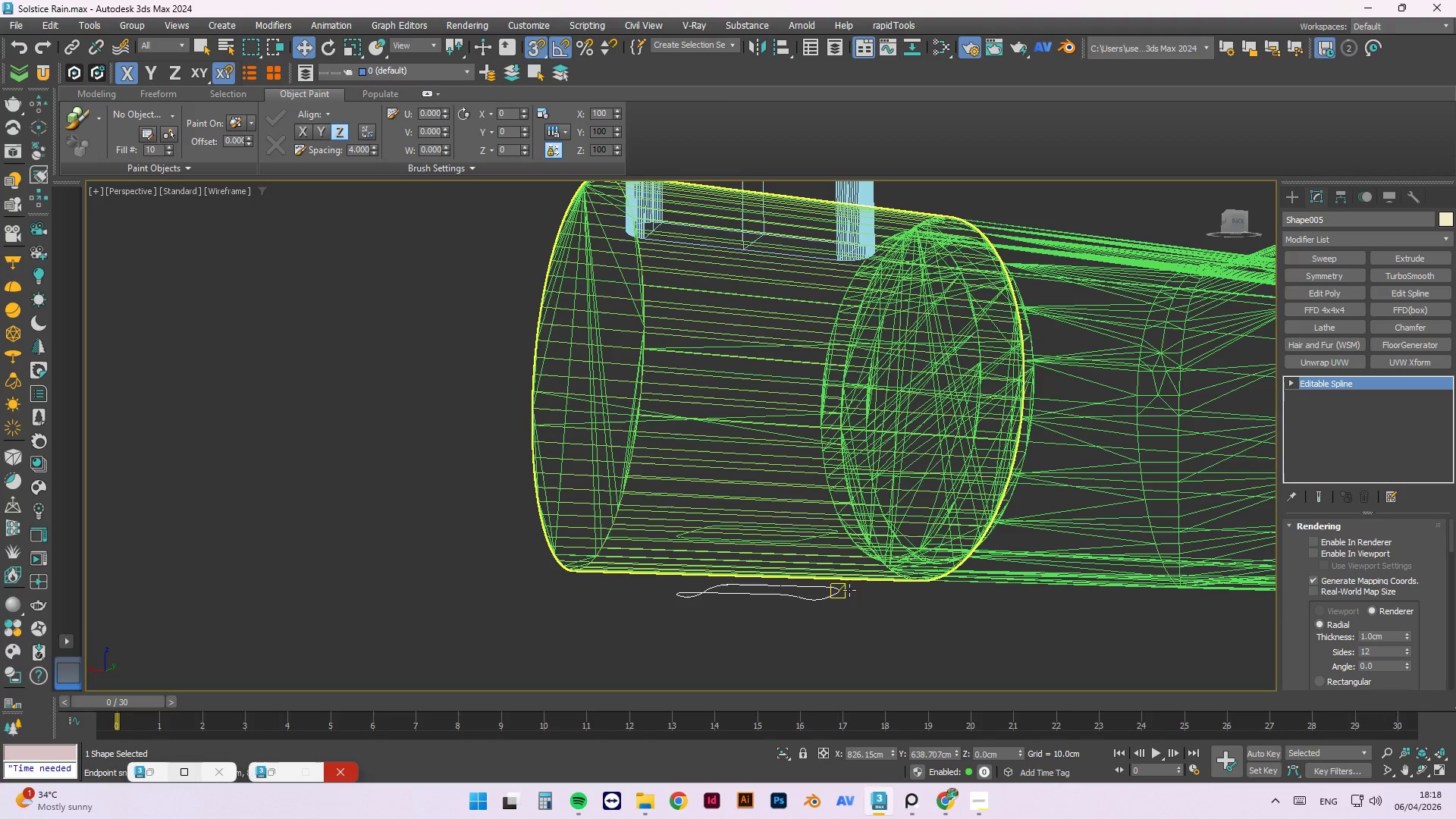 
scroll: coordinate [829, 520], scroll_direction: up, amount: 3.0
 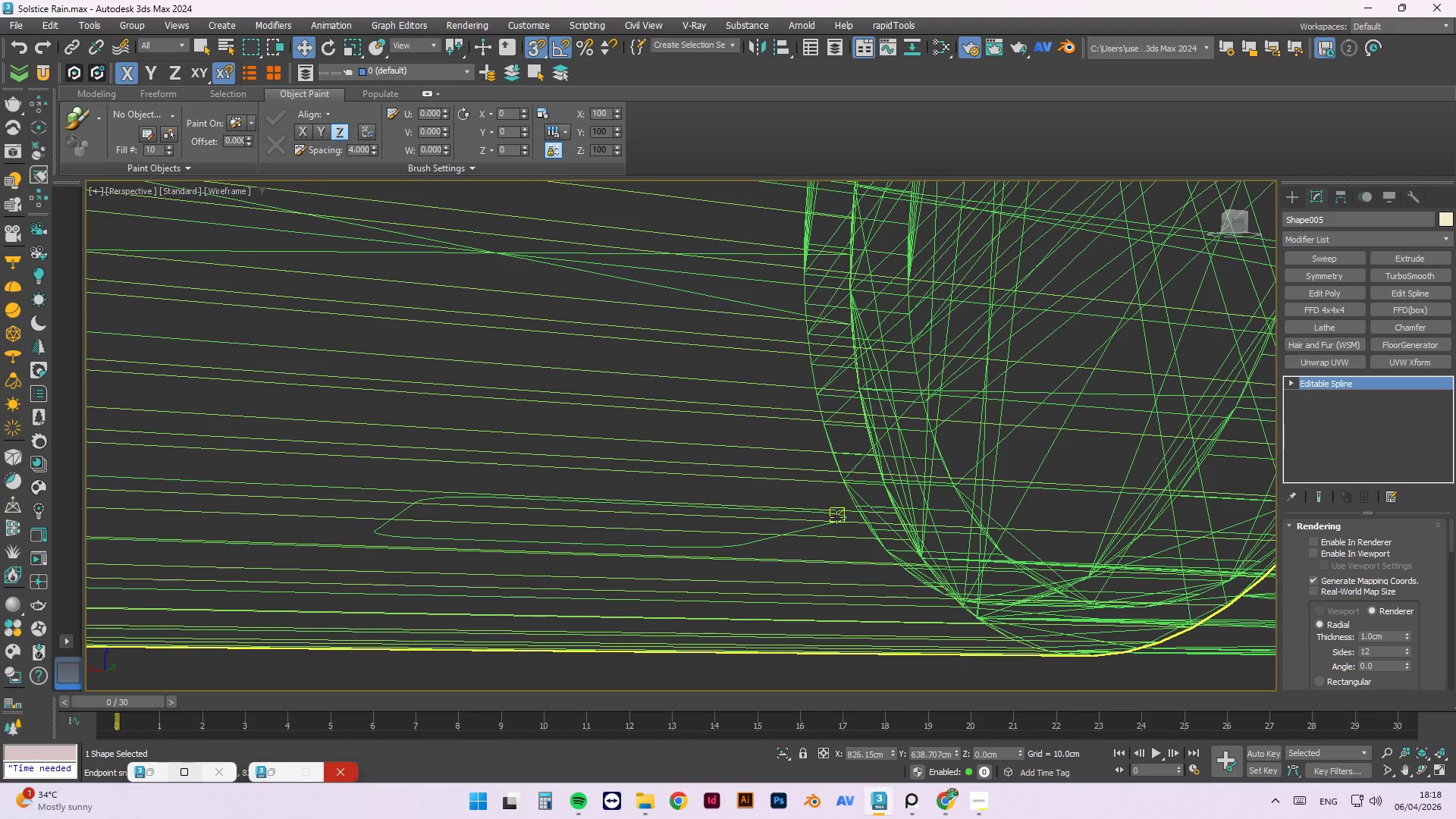 
hold_key(key=ControlLeft, duration=1.45)
left_click([846, 516])
 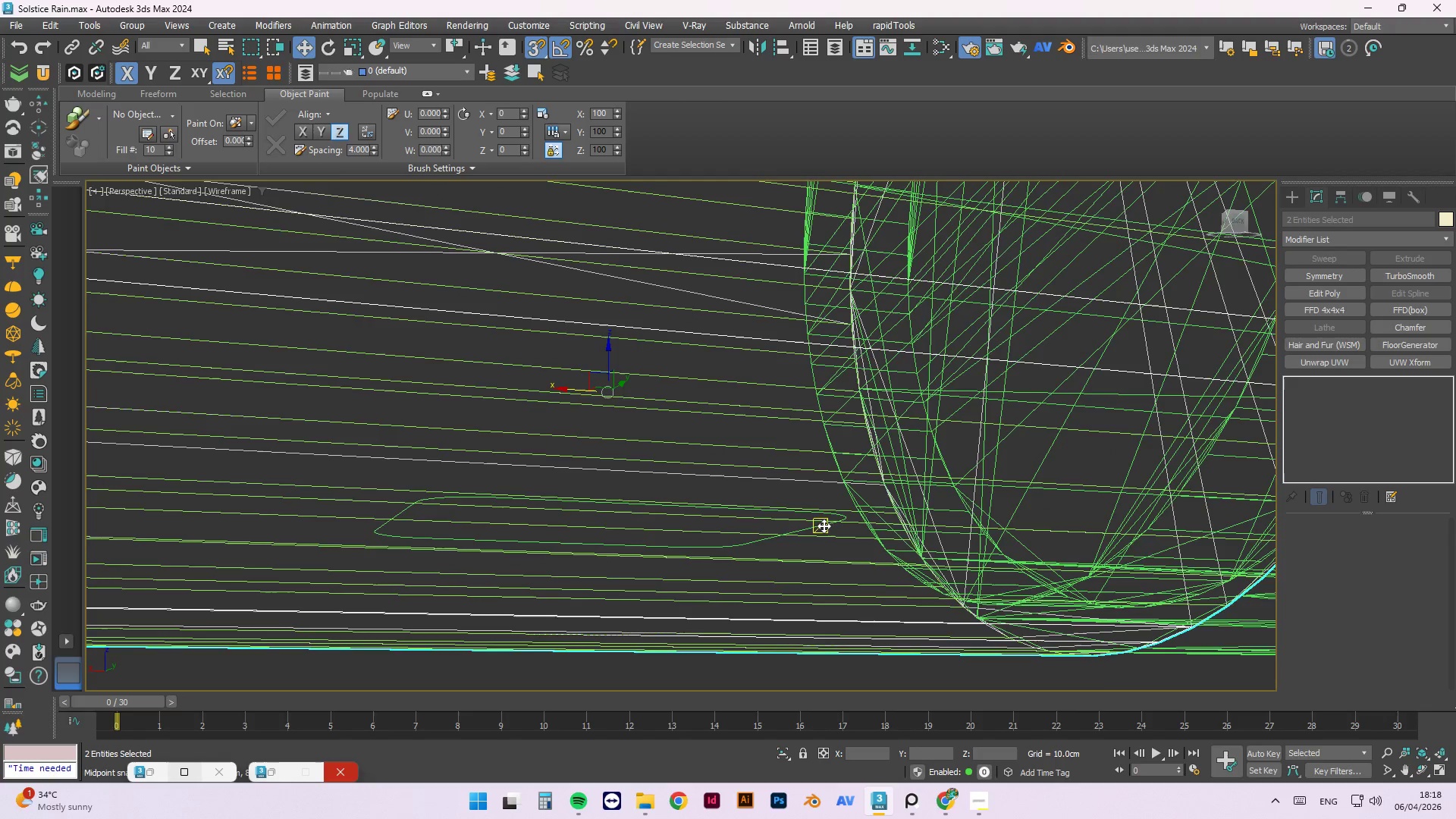 
scroll: coordinate [824, 526], scroll_direction: up, amount: 2.0
 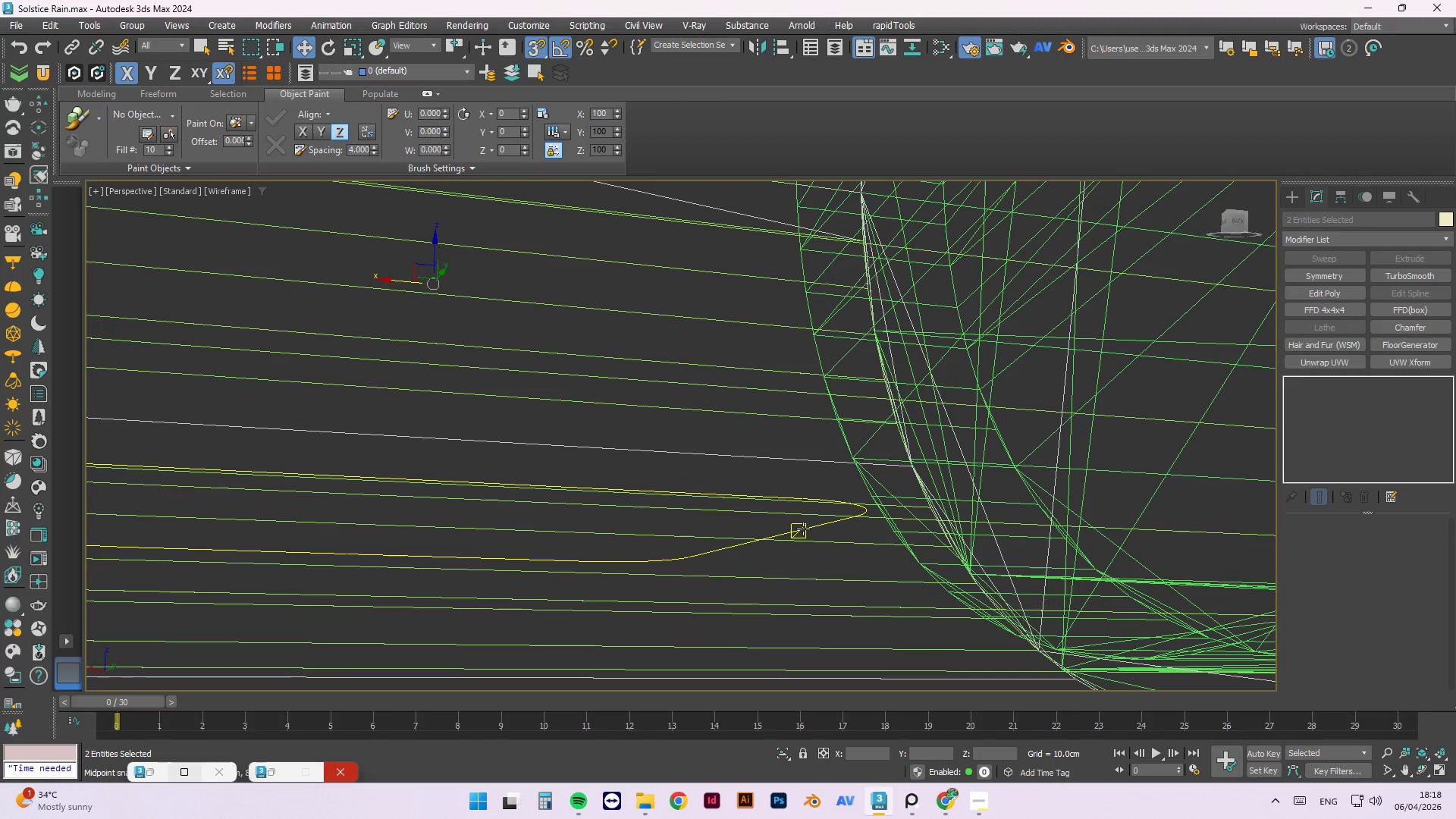 
left_click([803, 529])
 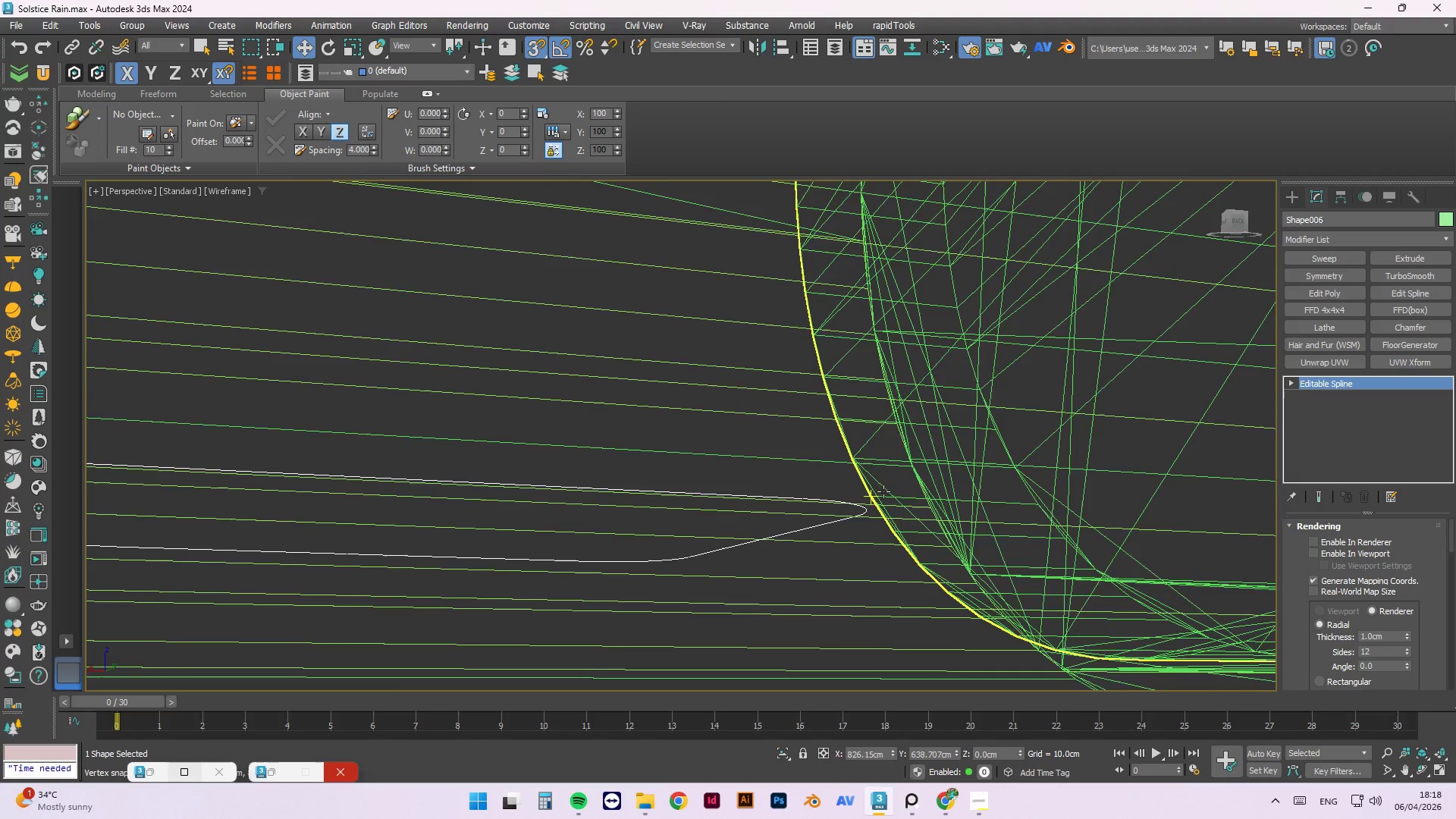 
scroll: coordinate [883, 488], scroll_direction: down, amount: 2.0
 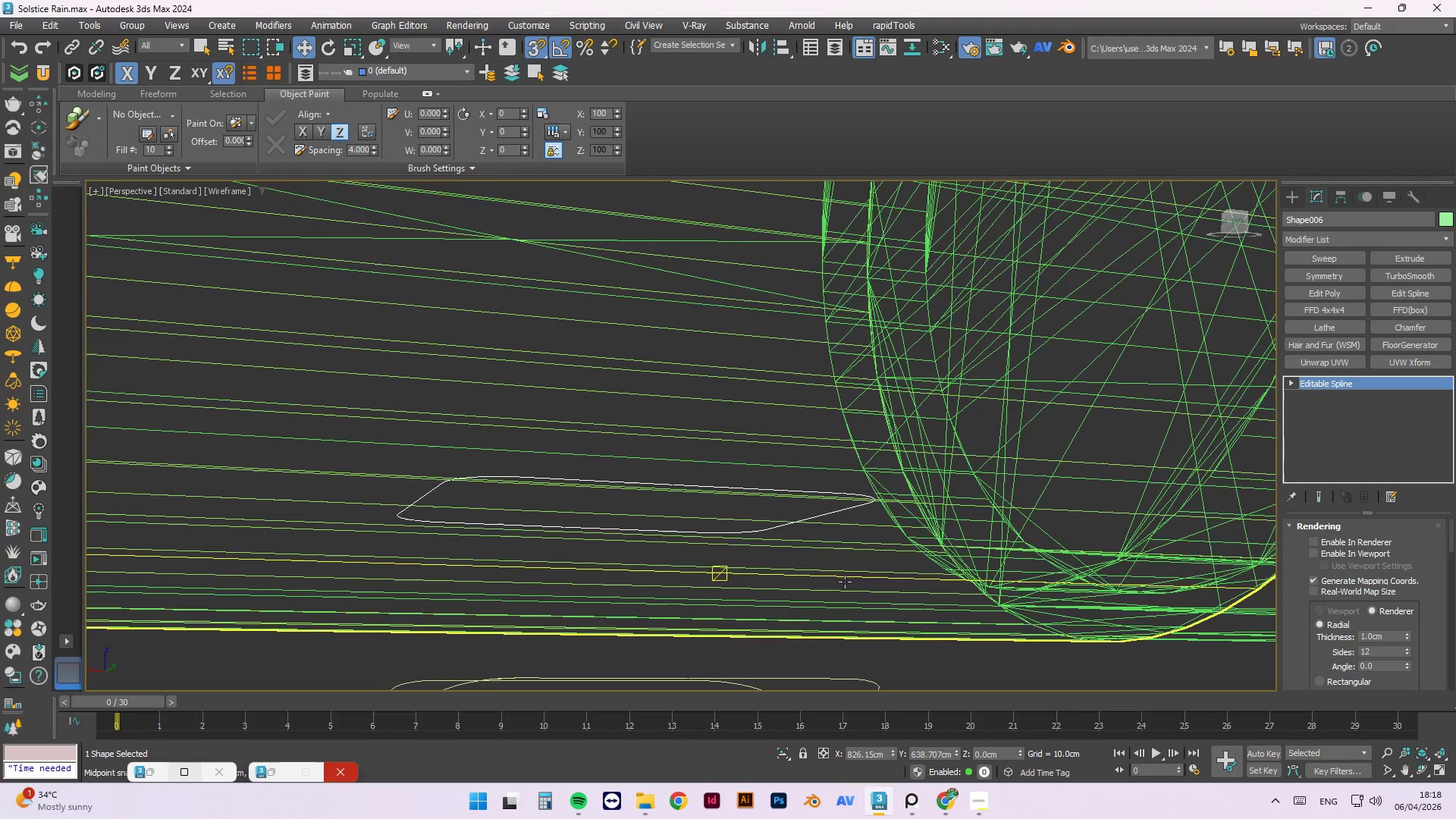 
hold_key(key=ControlLeft, duration=1.51)
 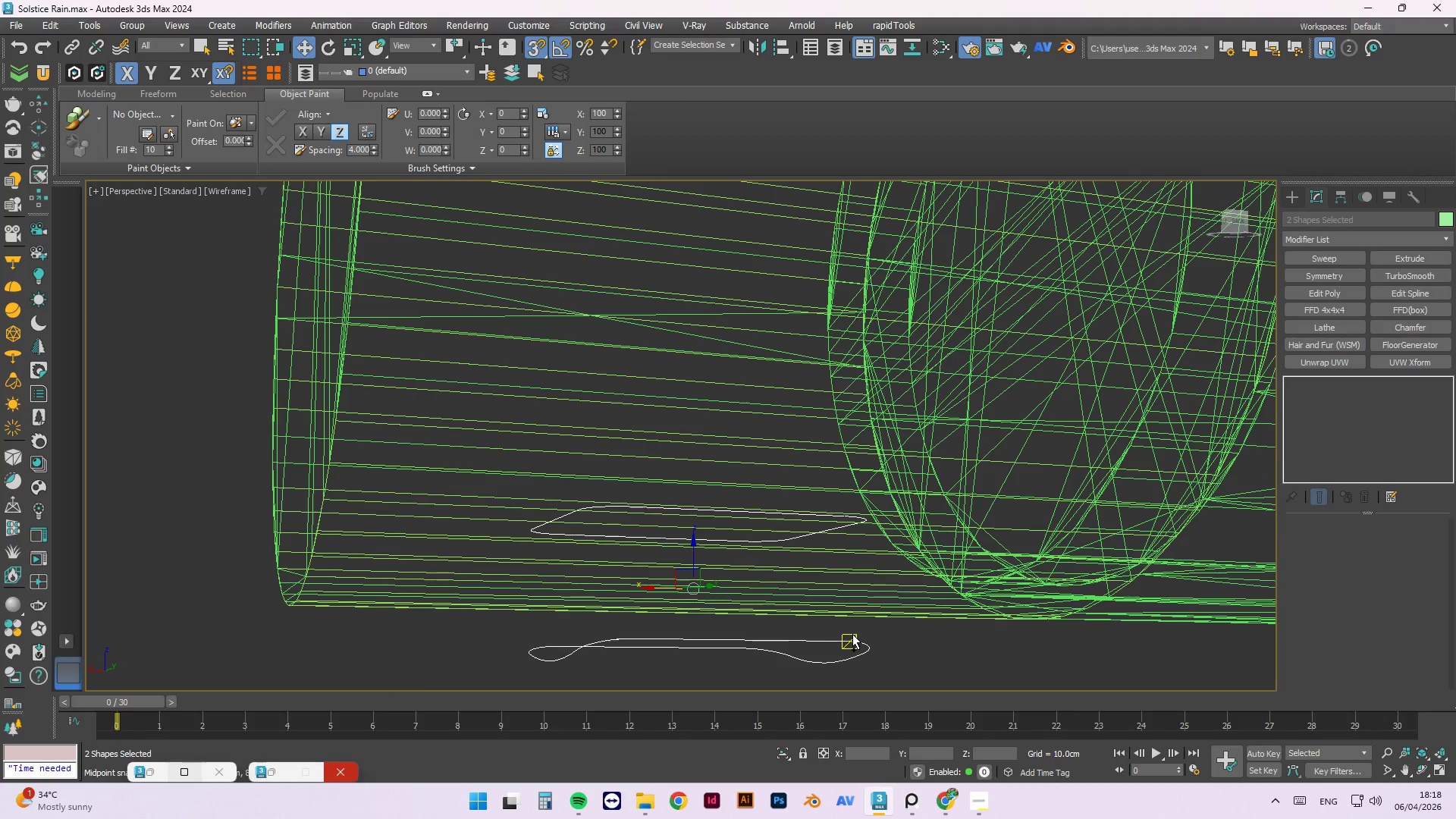 
scroll: coordinate [849, 564], scroll_direction: down, amount: 1.0
 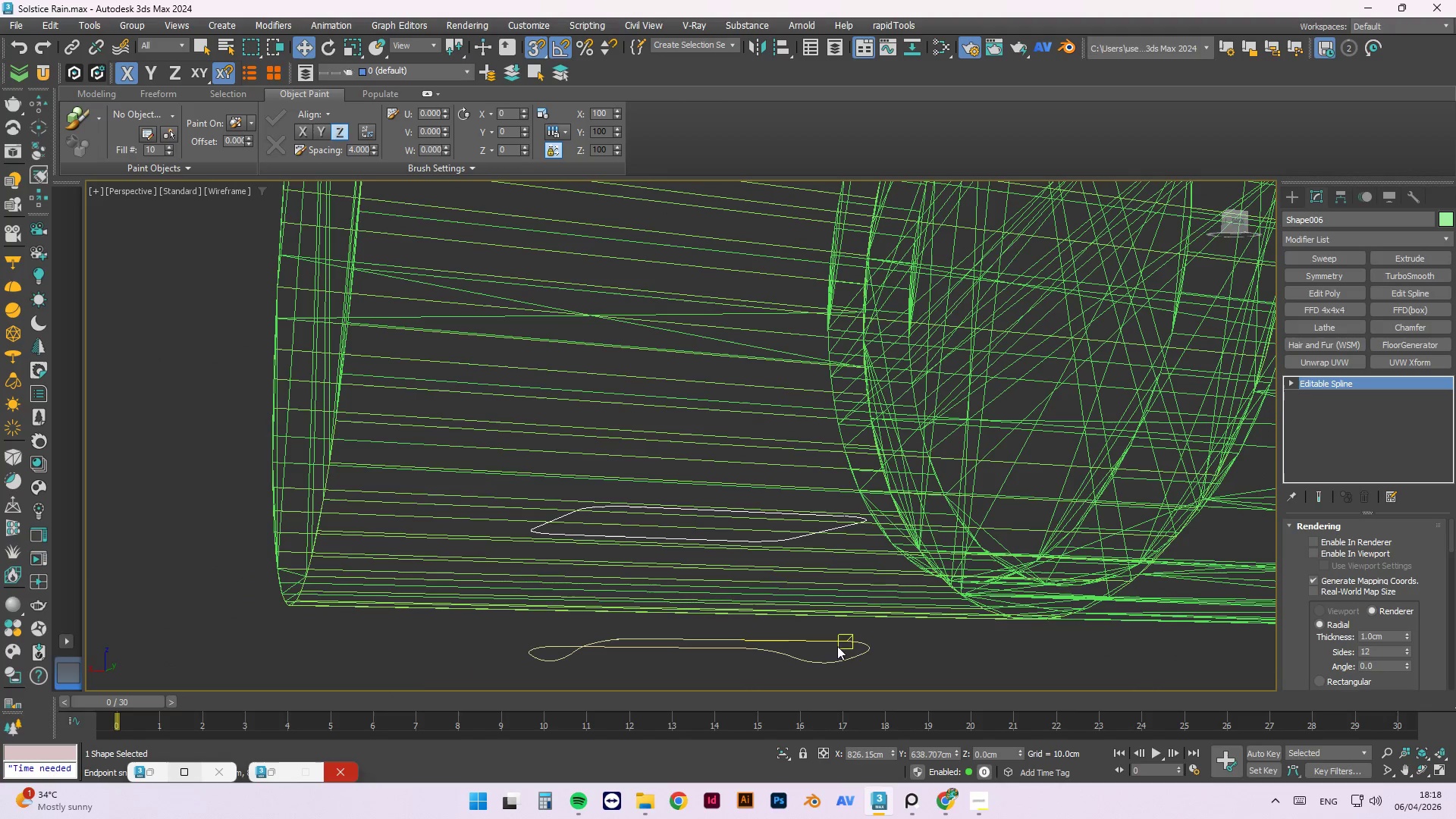 
left_click([827, 636])
 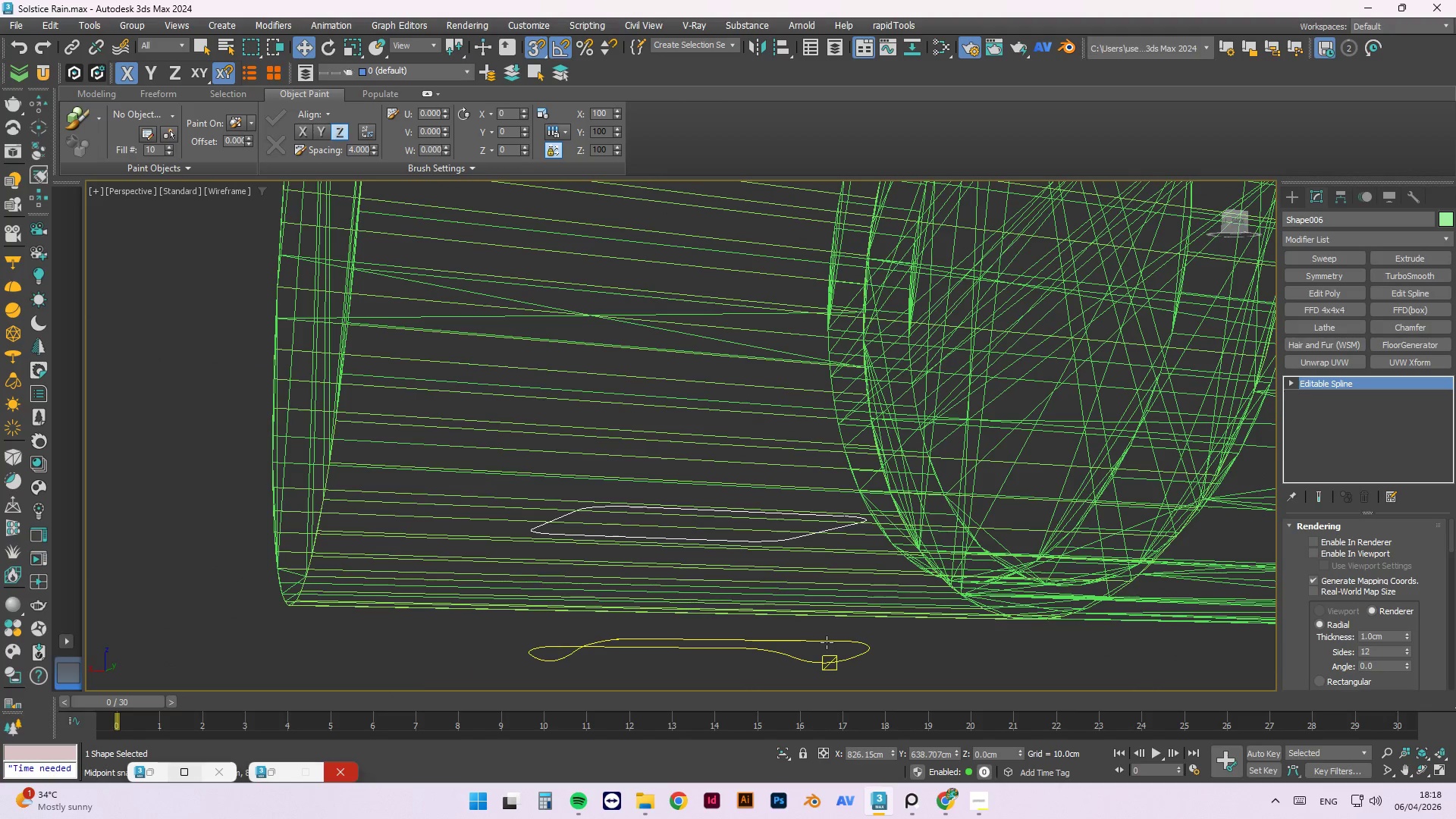 
left_click([827, 642])
 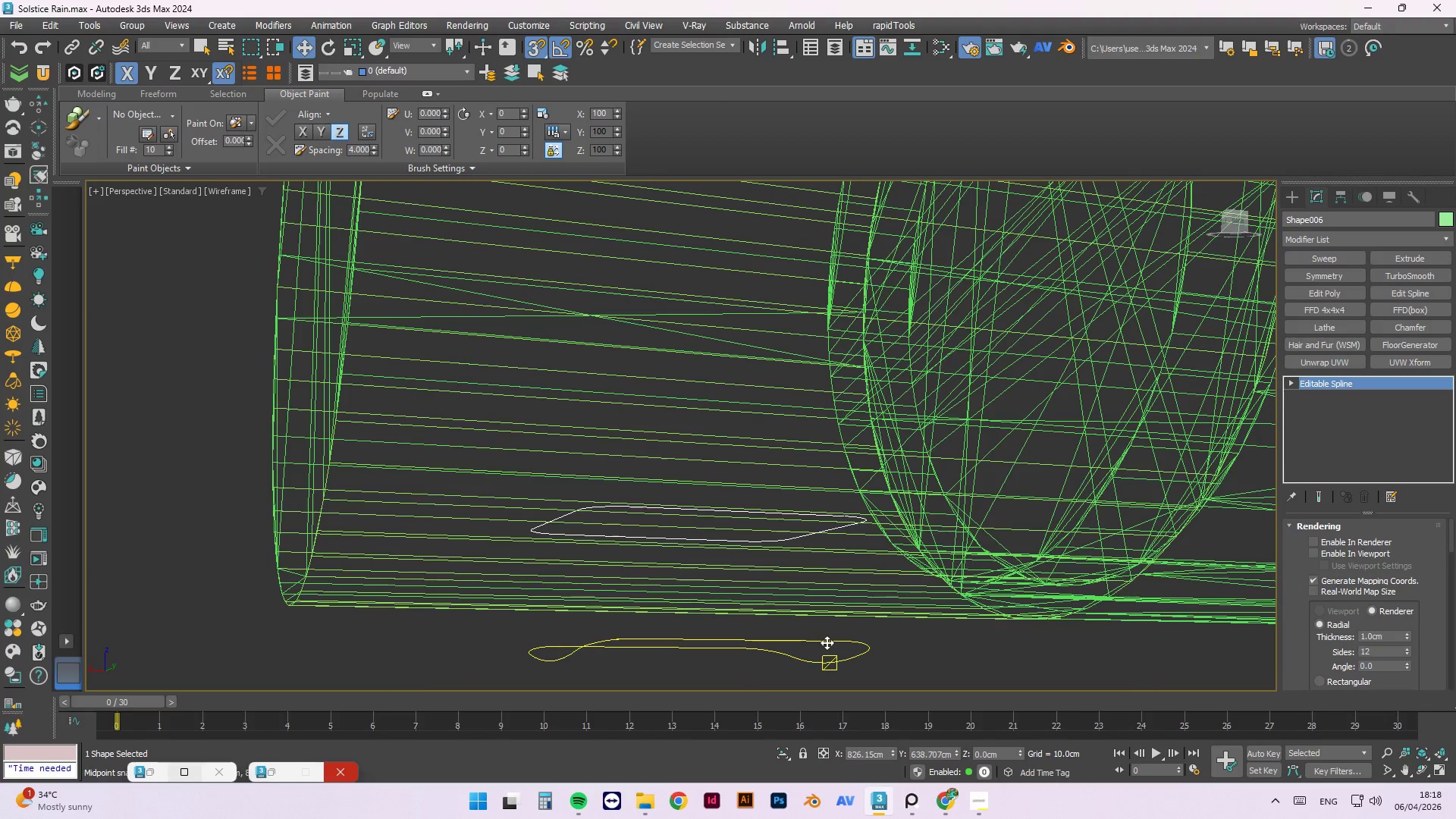 
hold_key(key=ControlLeft, duration=0.41)
 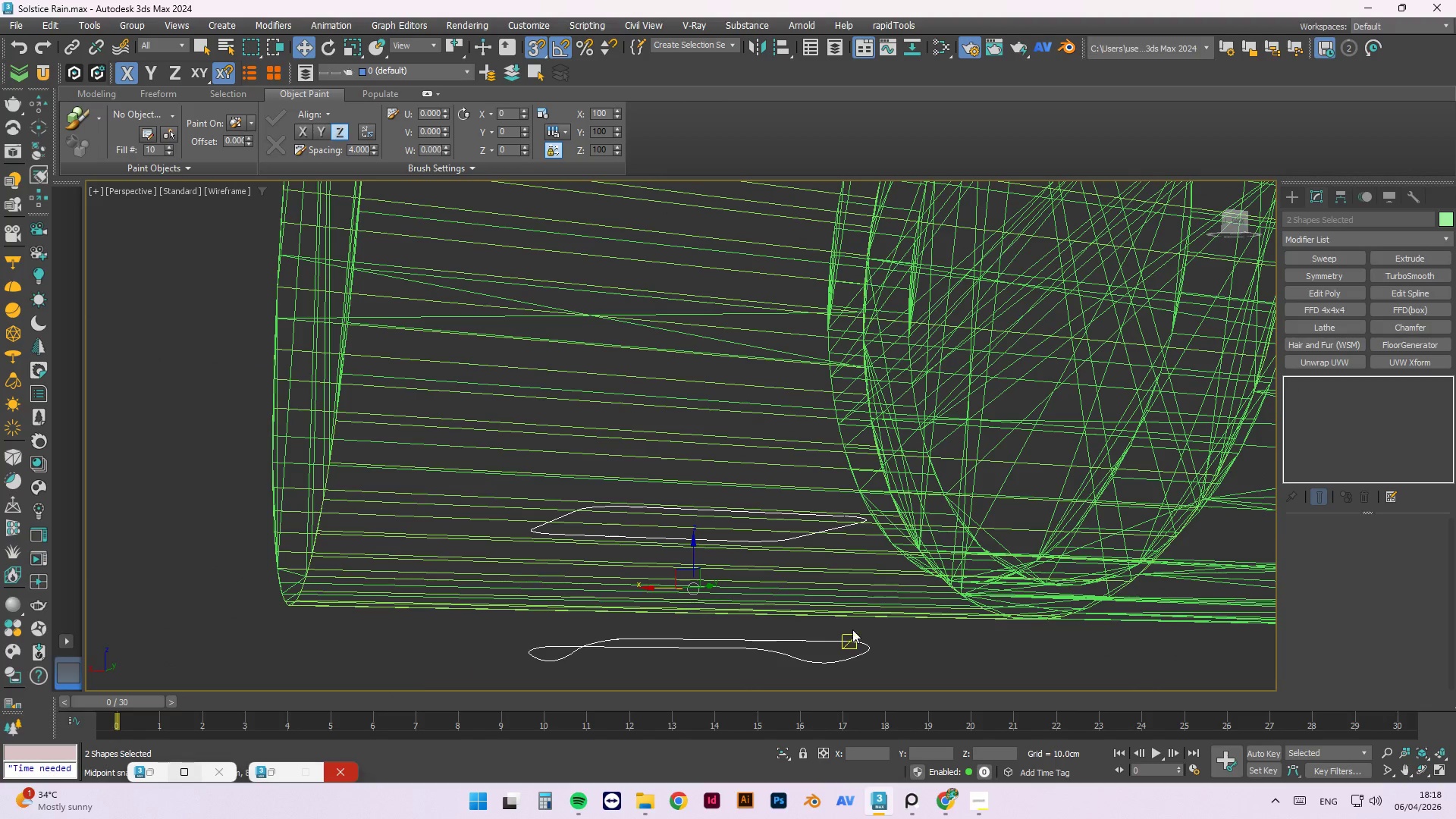 
key(Alt+Q)
 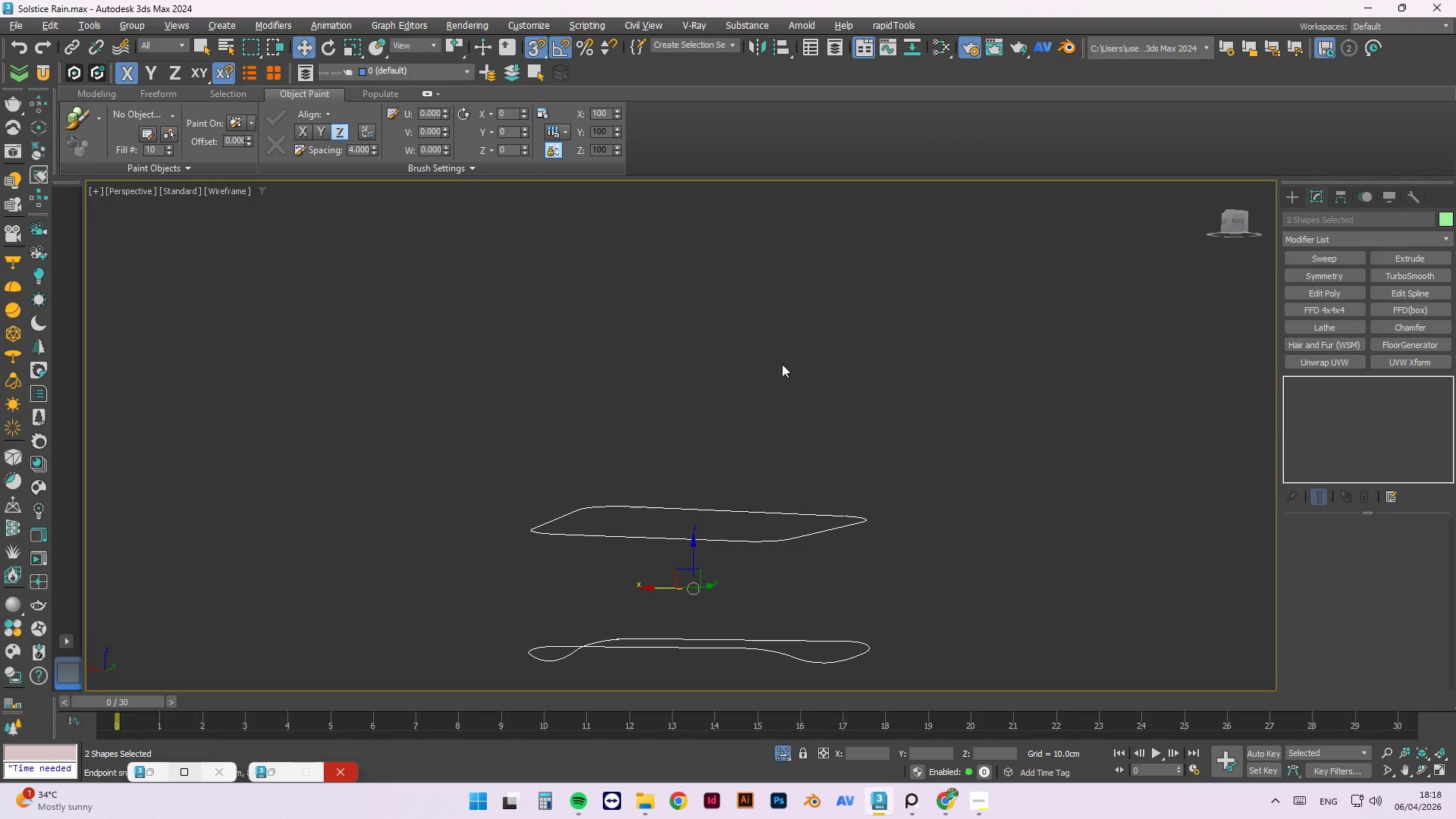 
left_click([822, 317])
 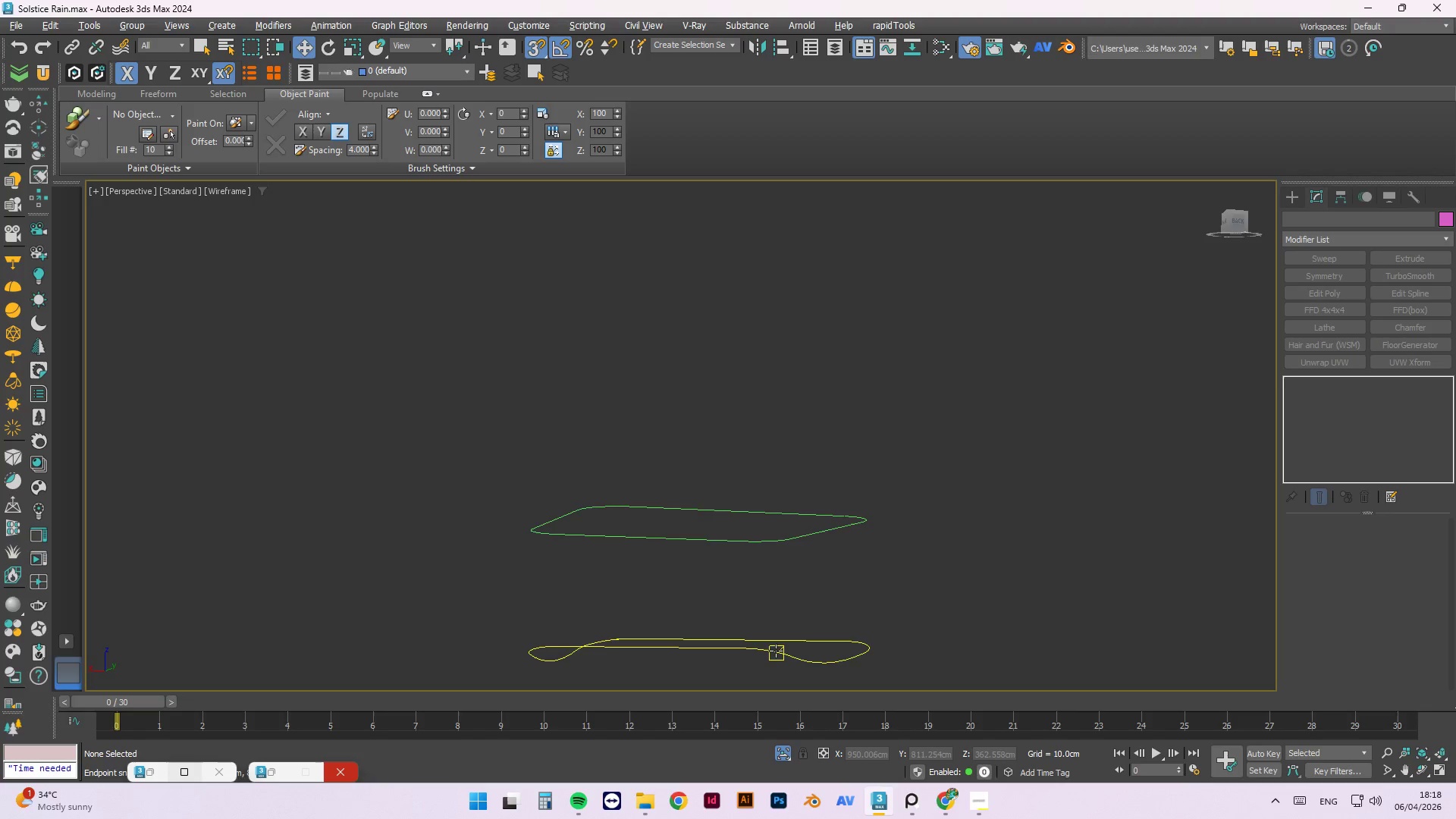 
left_click([775, 654])
 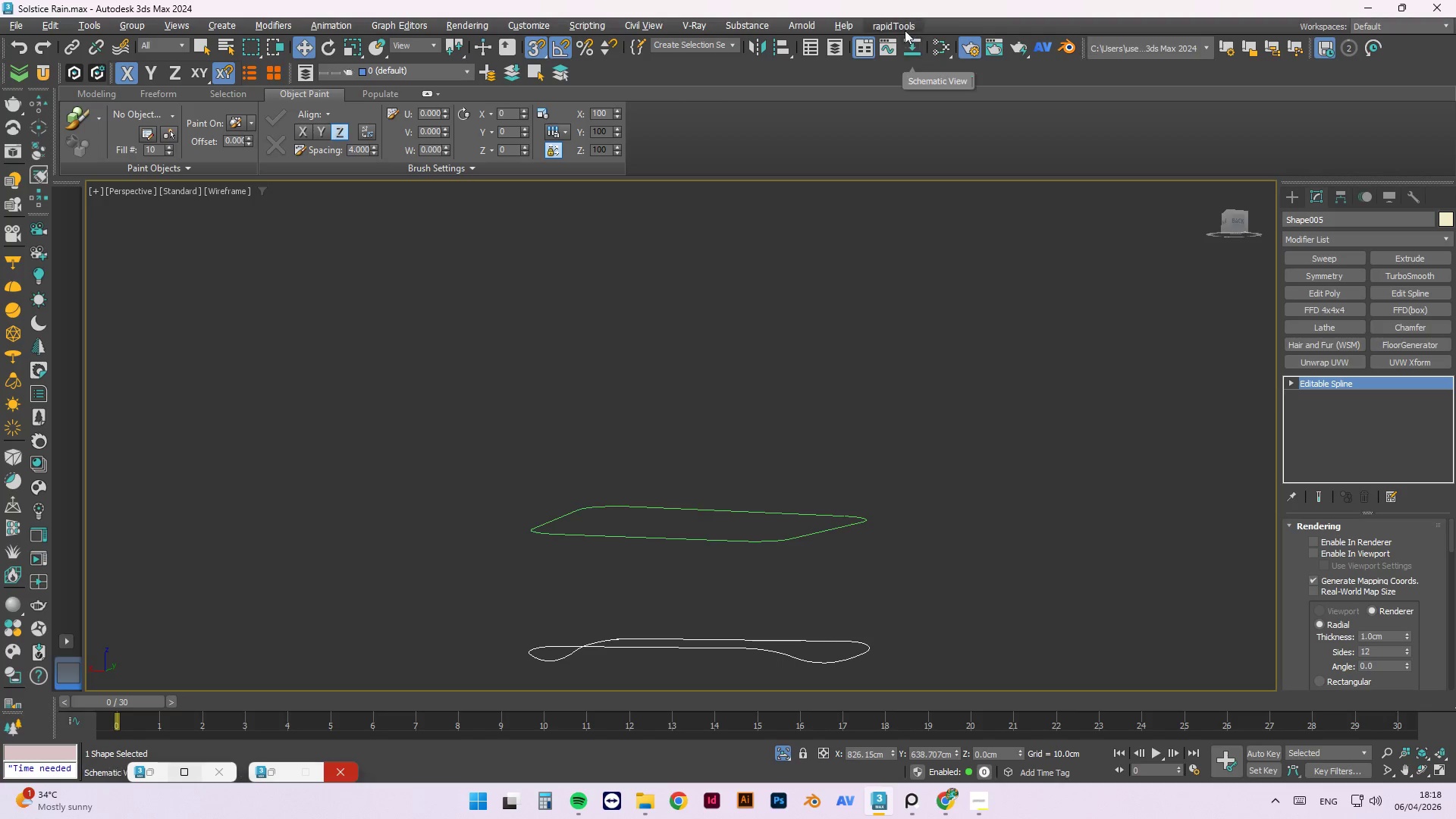 
left_click([905, 20])
 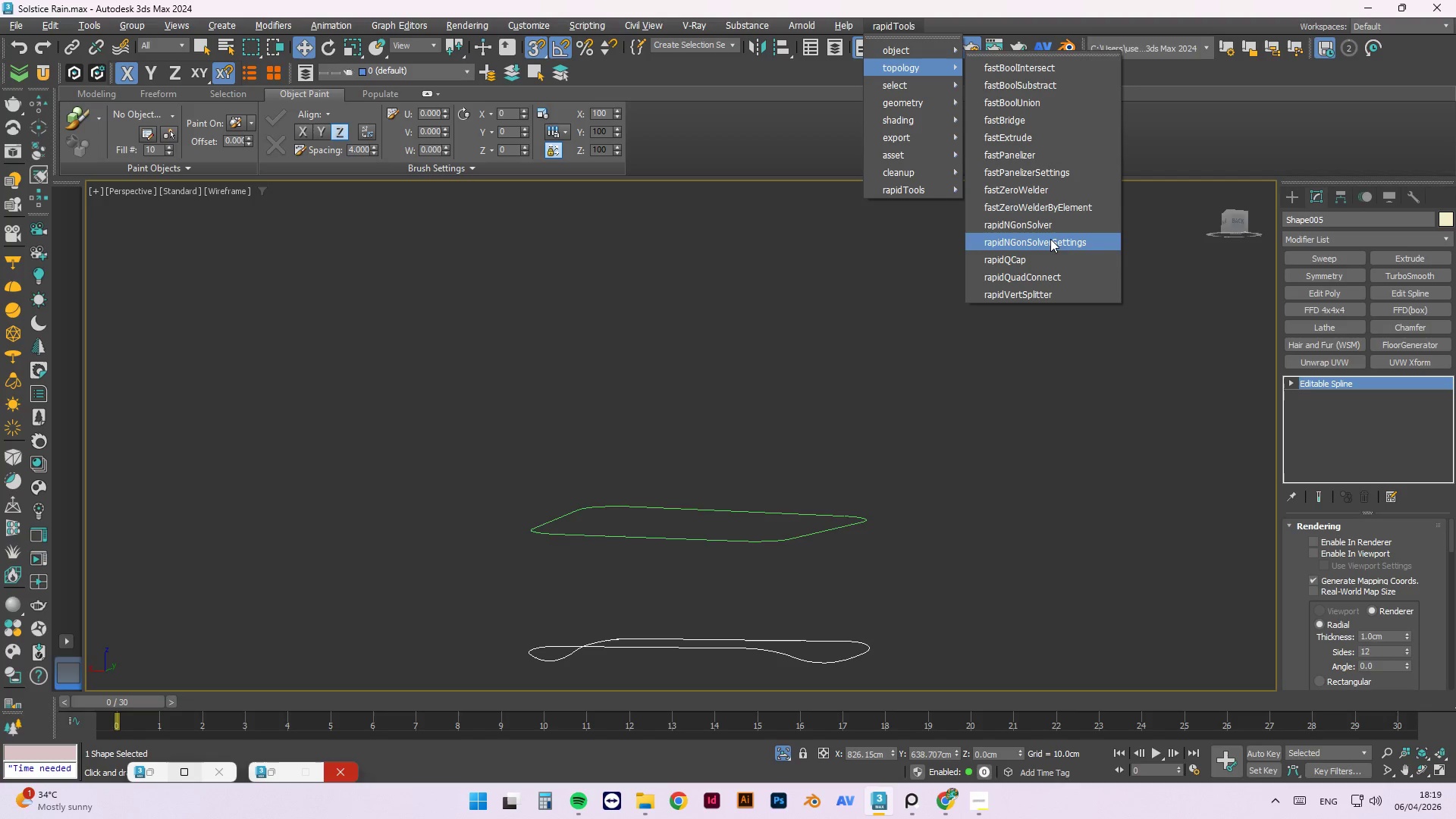 
wait(16.94)
 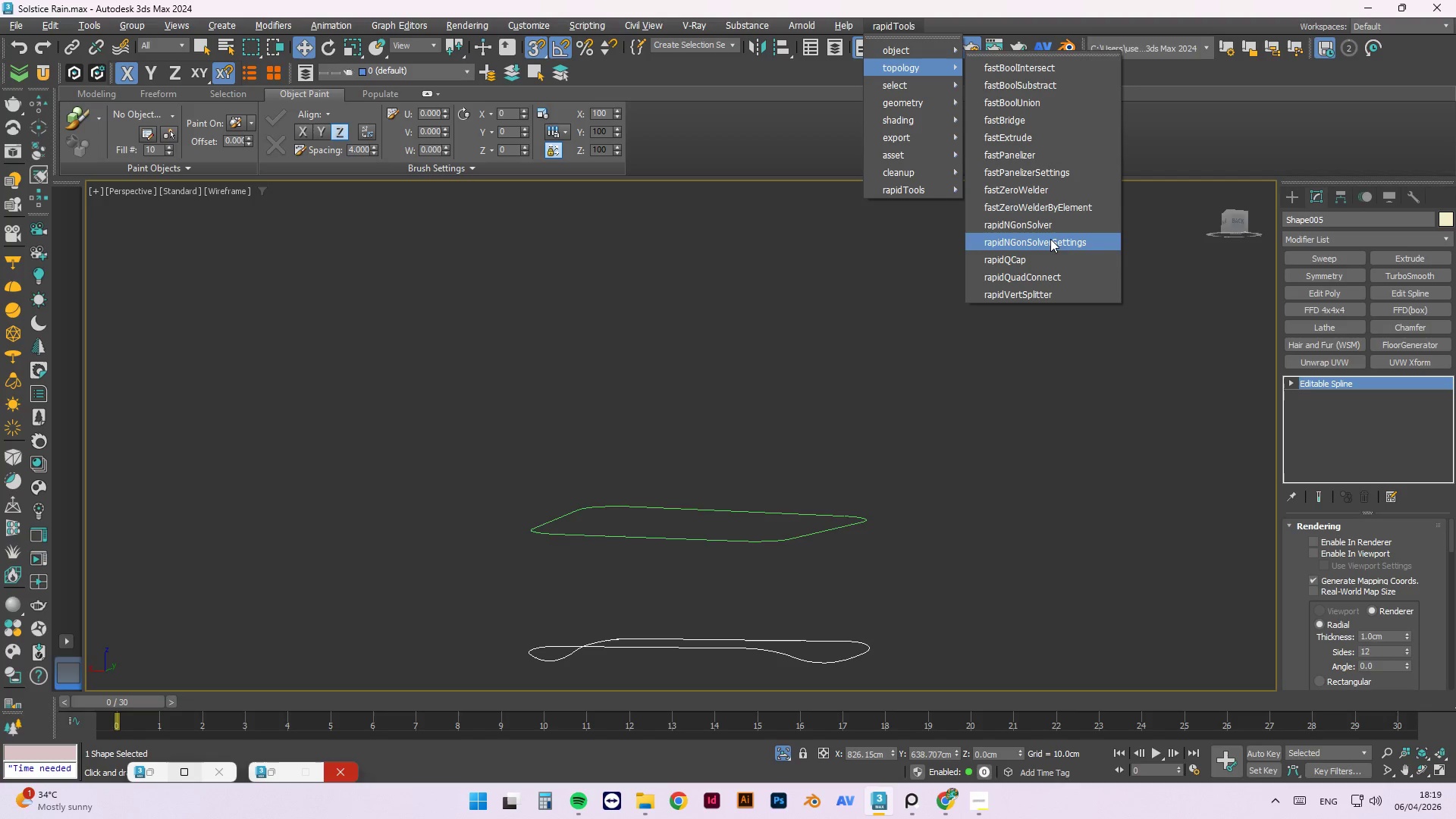 
mouse_move([934, 121])
 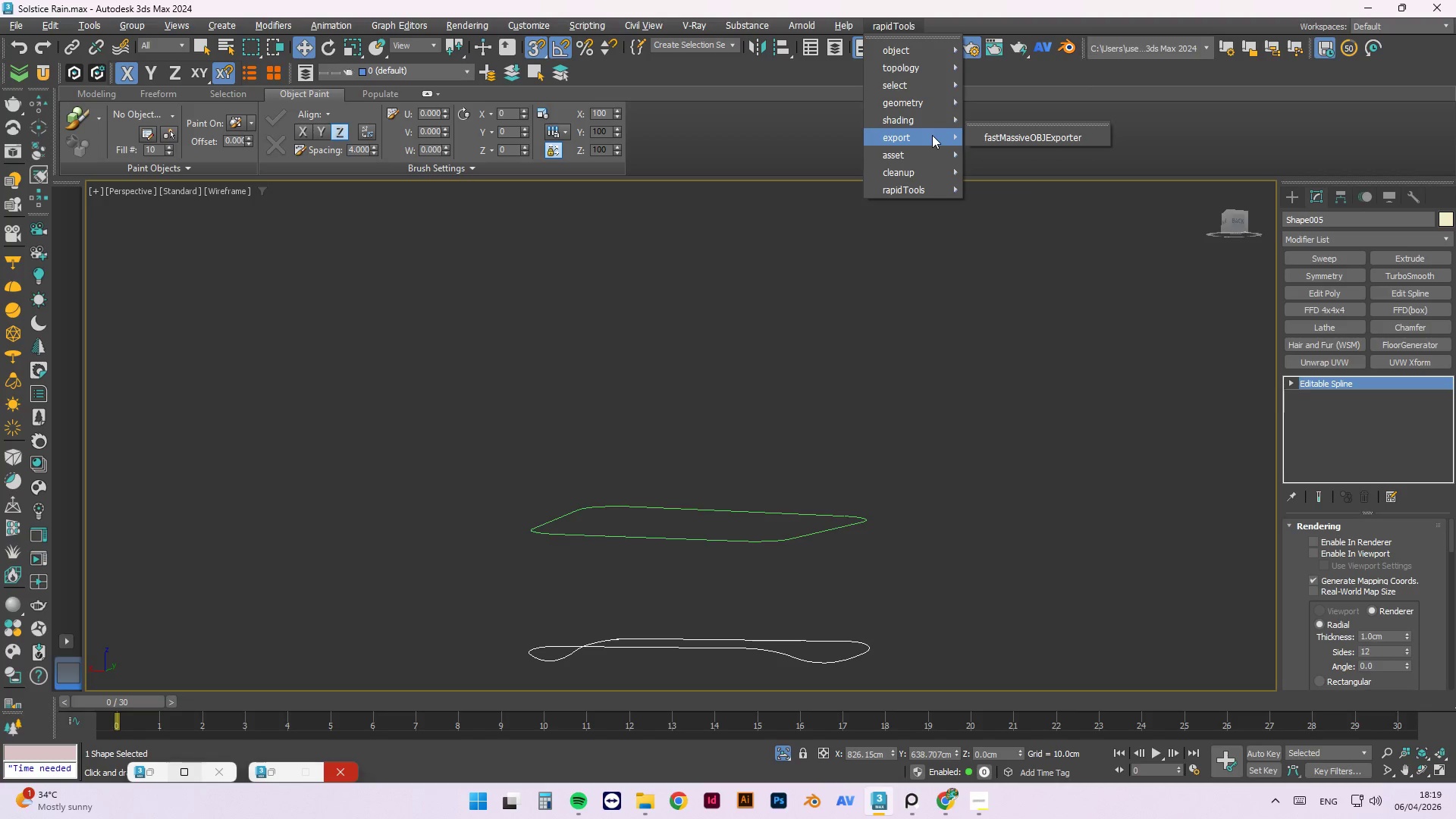 
mouse_move([943, 170])
 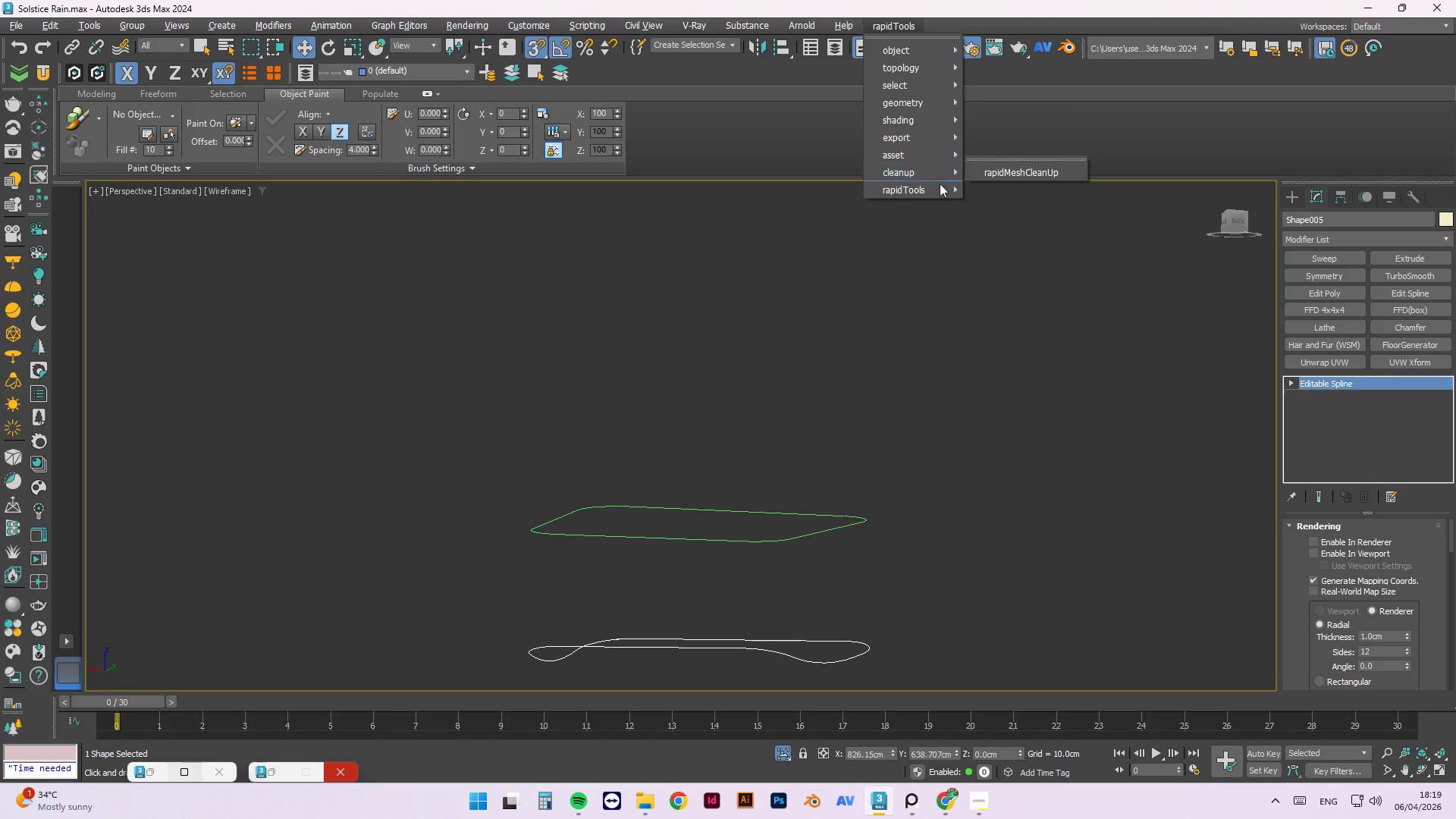 
mouse_move([942, 171])
 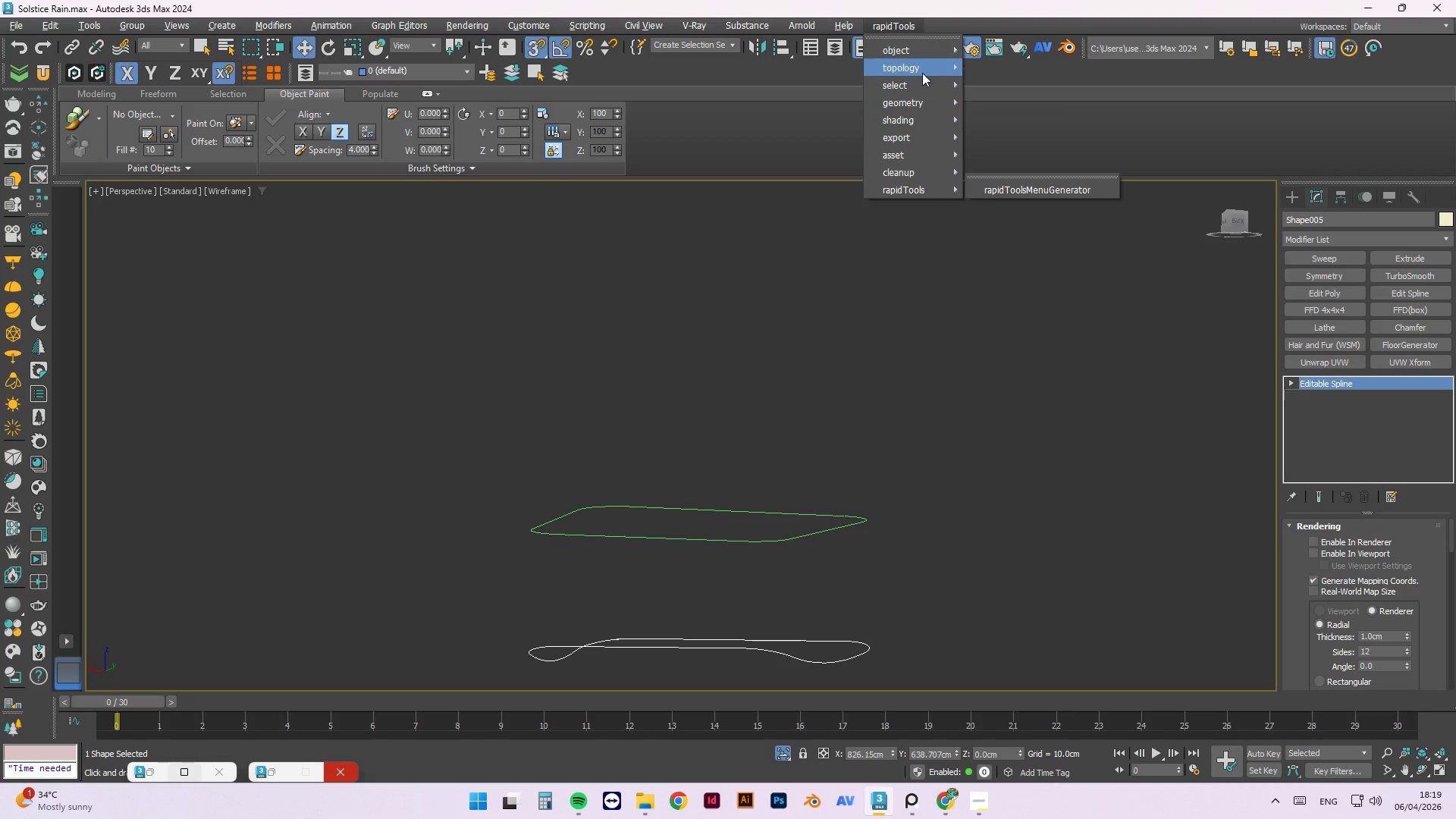 
mouse_move([939, 89])
 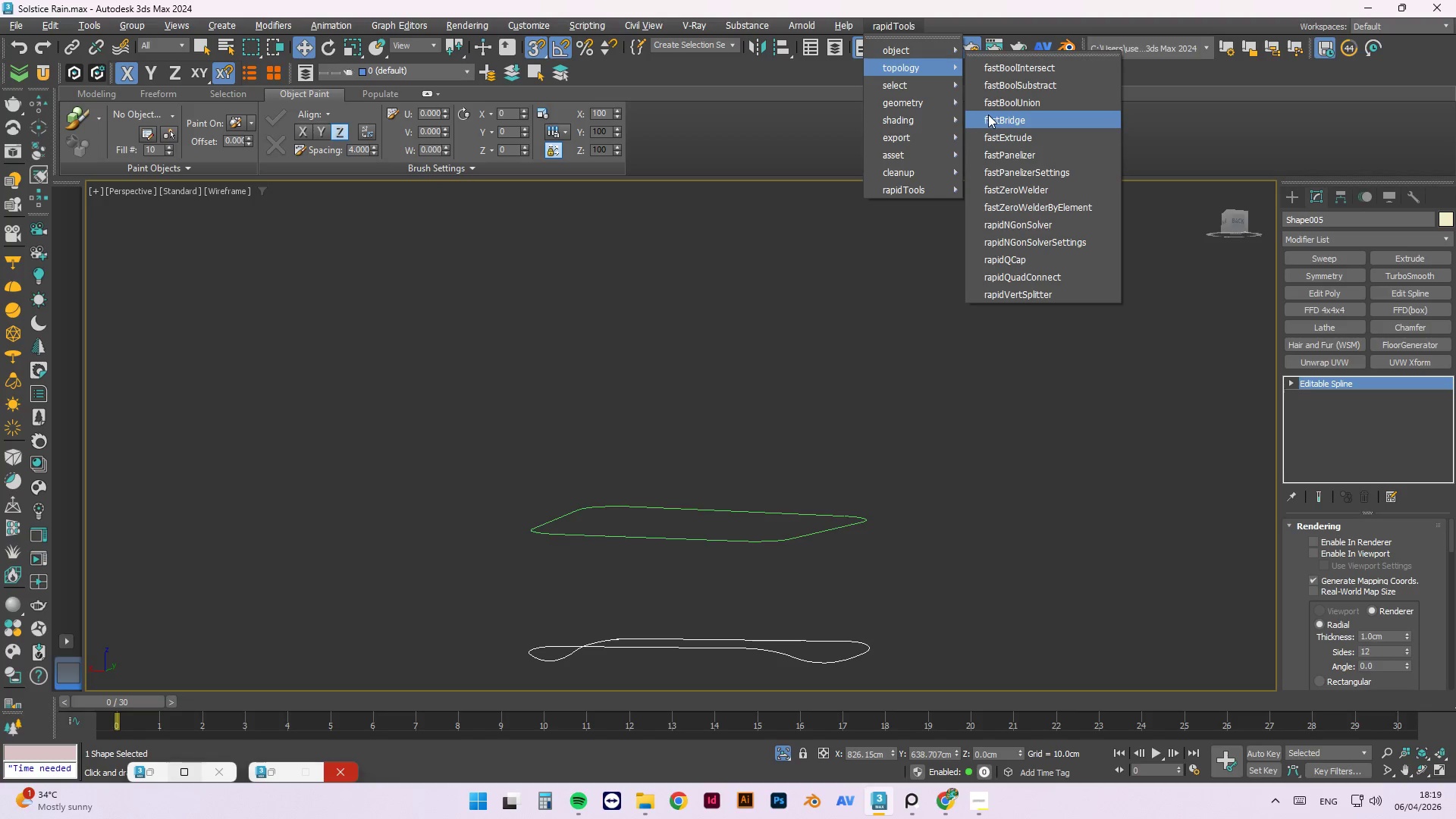 
left_click([988, 115])
 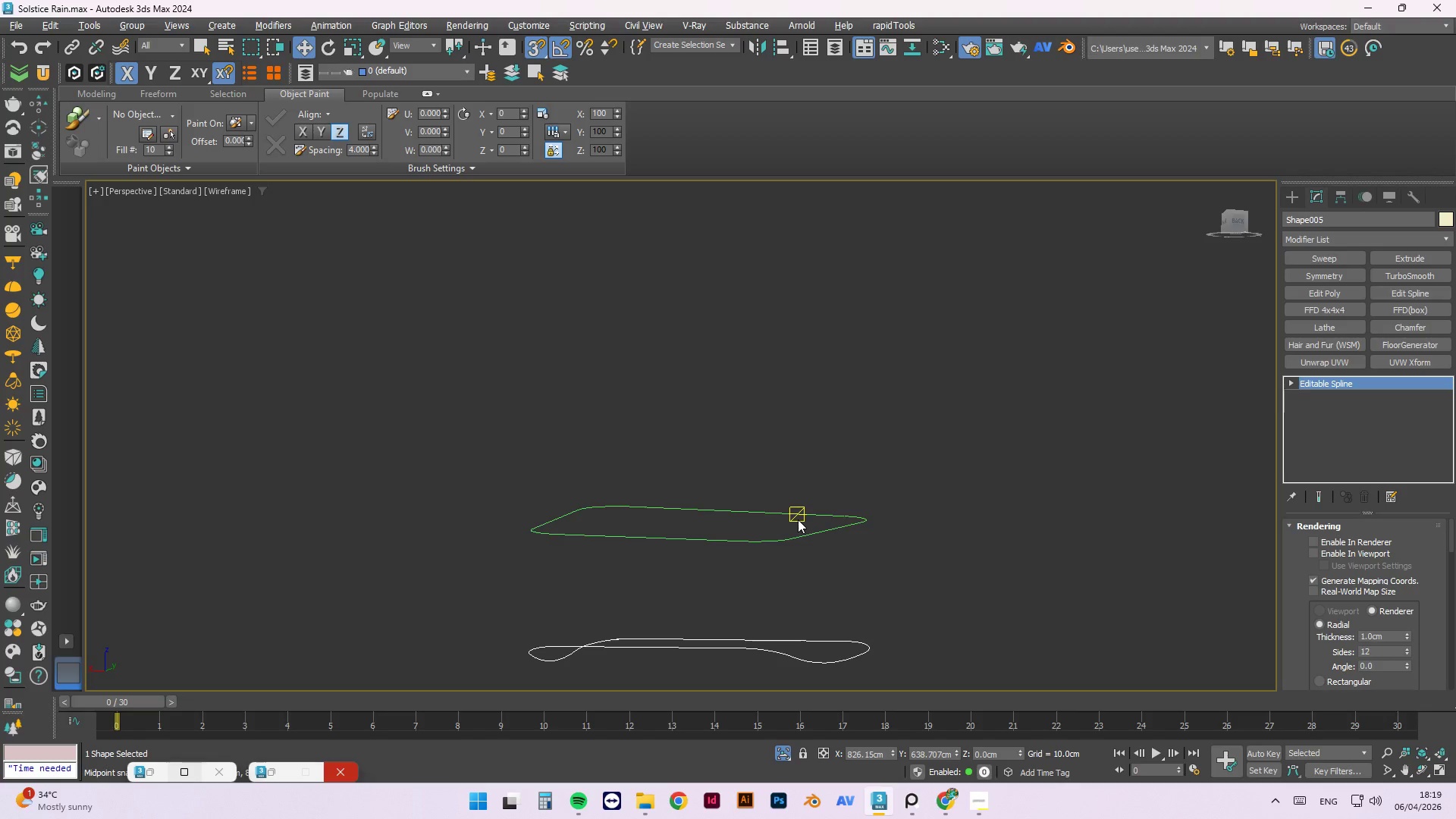 
left_click([796, 513])
 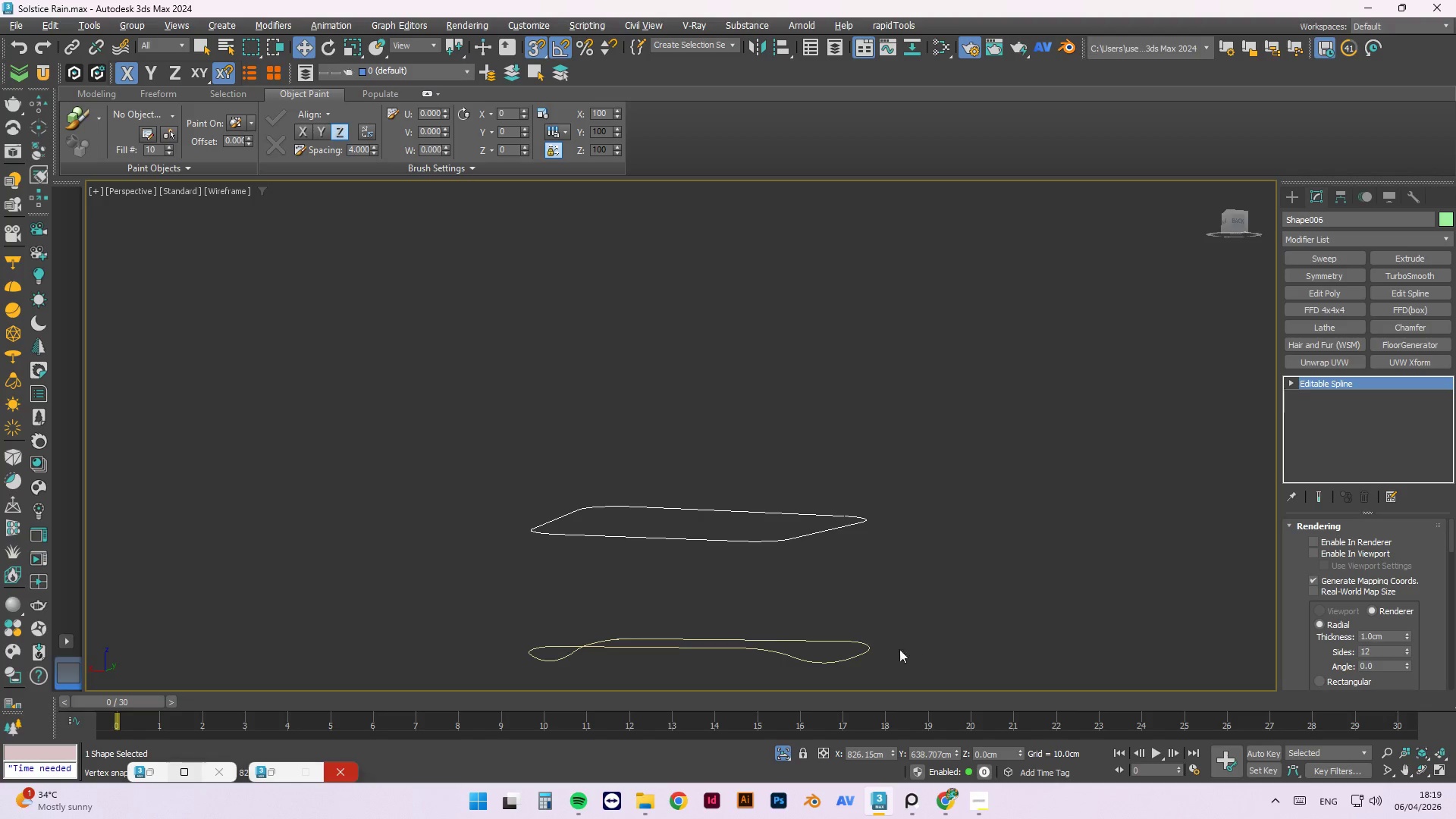 
left_click([764, 644])
 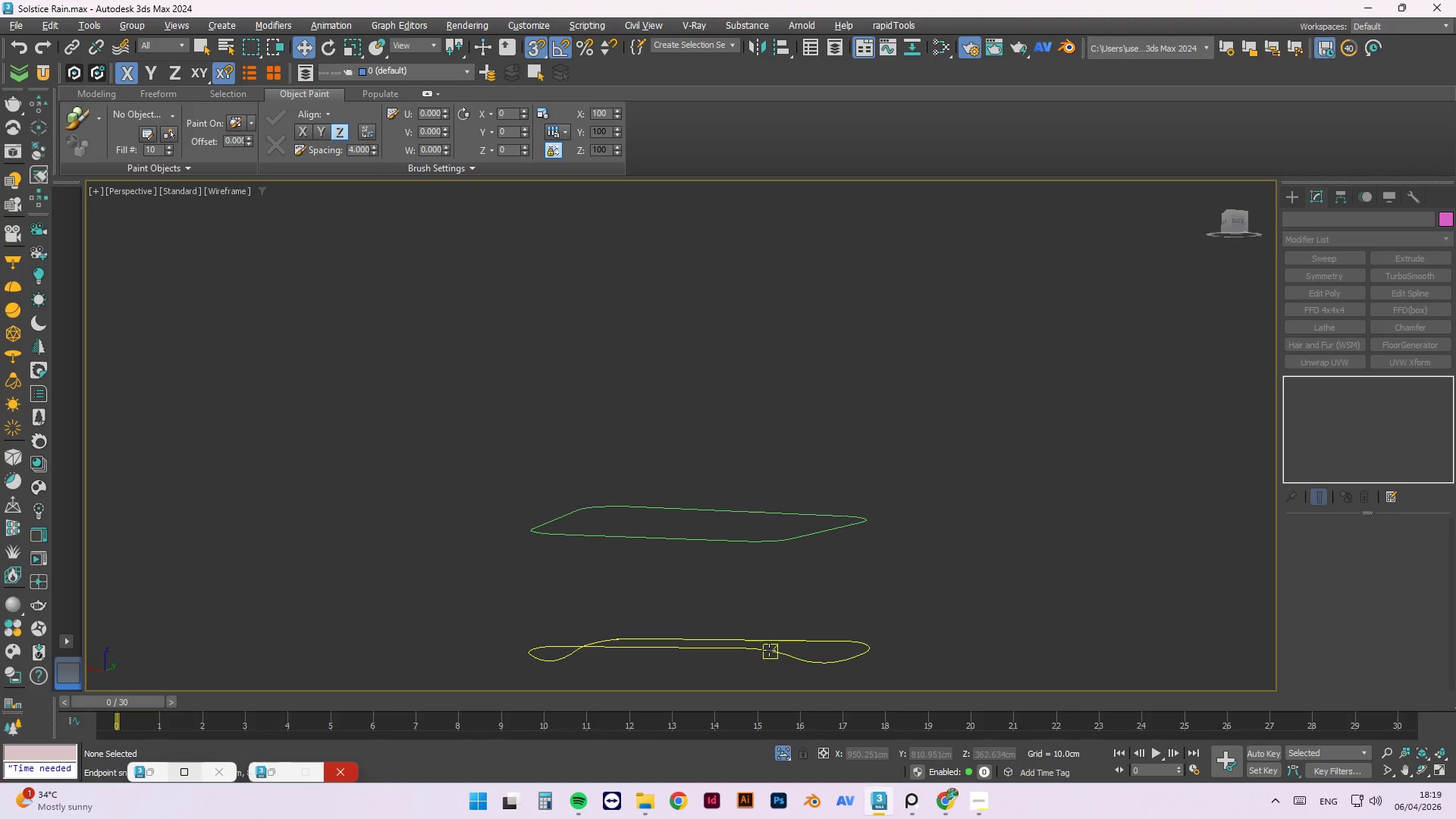 
left_click([769, 650])
 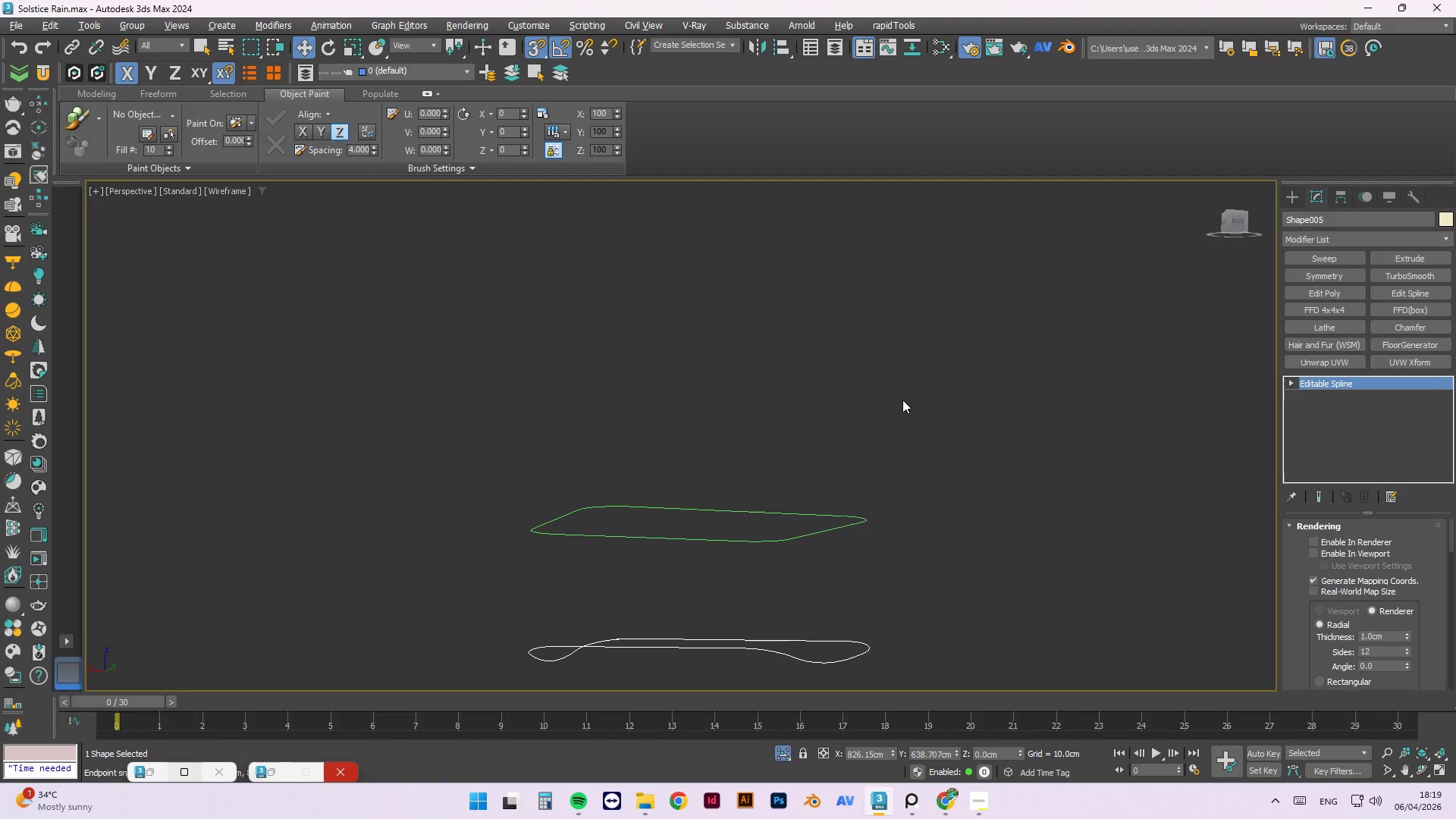 
left_click_drag(start_coordinate=[974, 395], to_coordinate=[519, 674])
 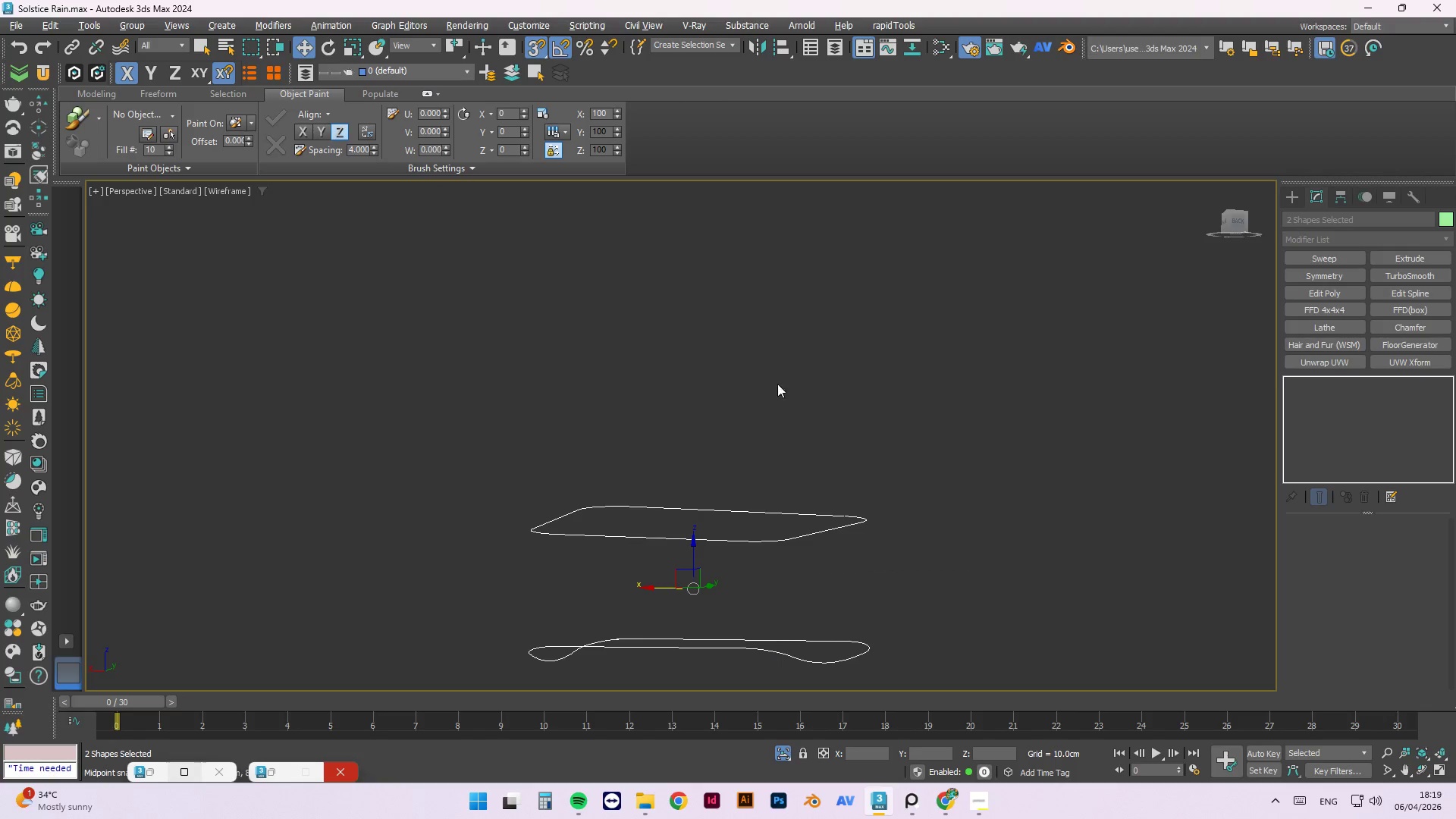 
right_click([783, 375])
 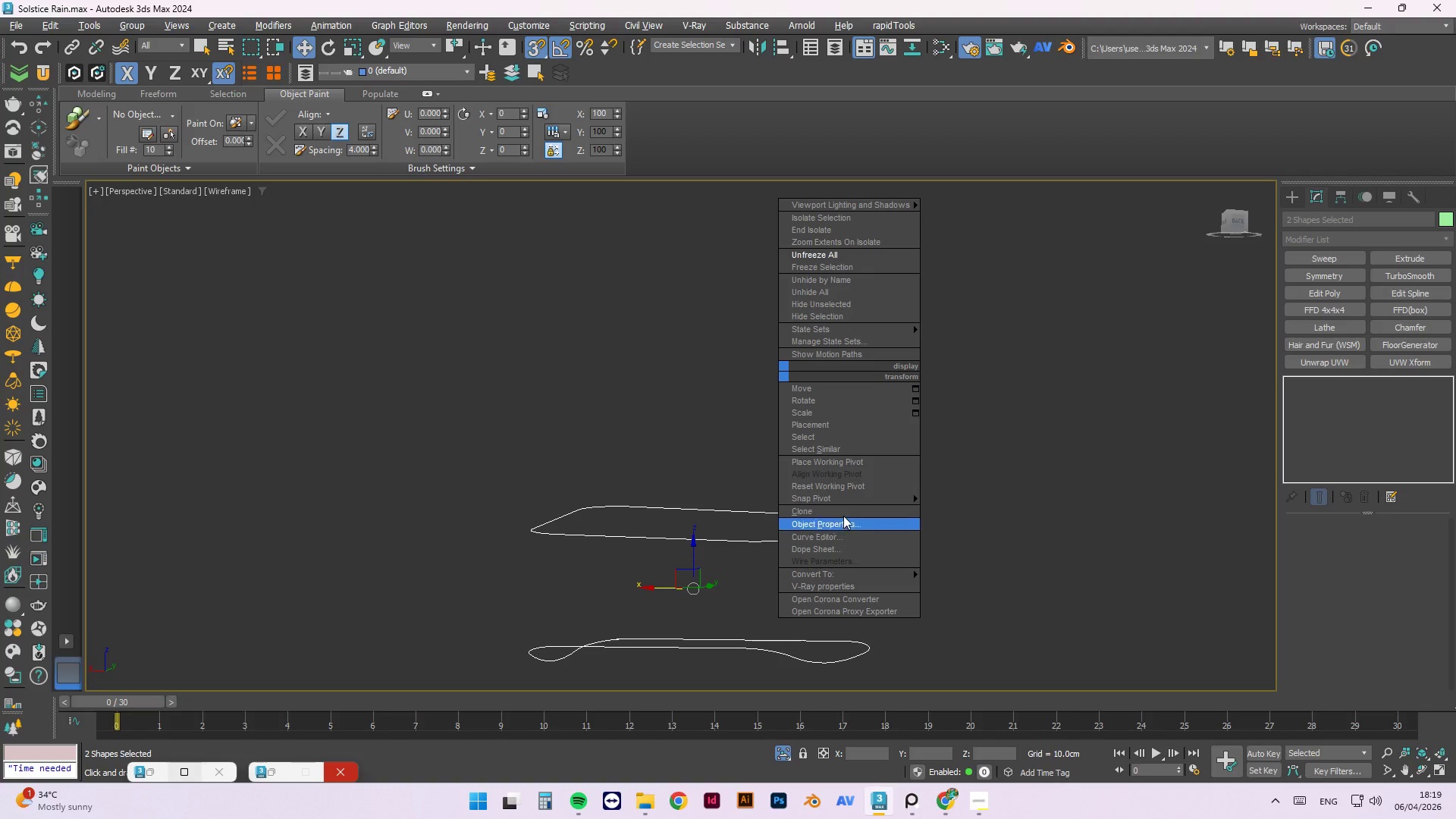 
wait(7.52)
 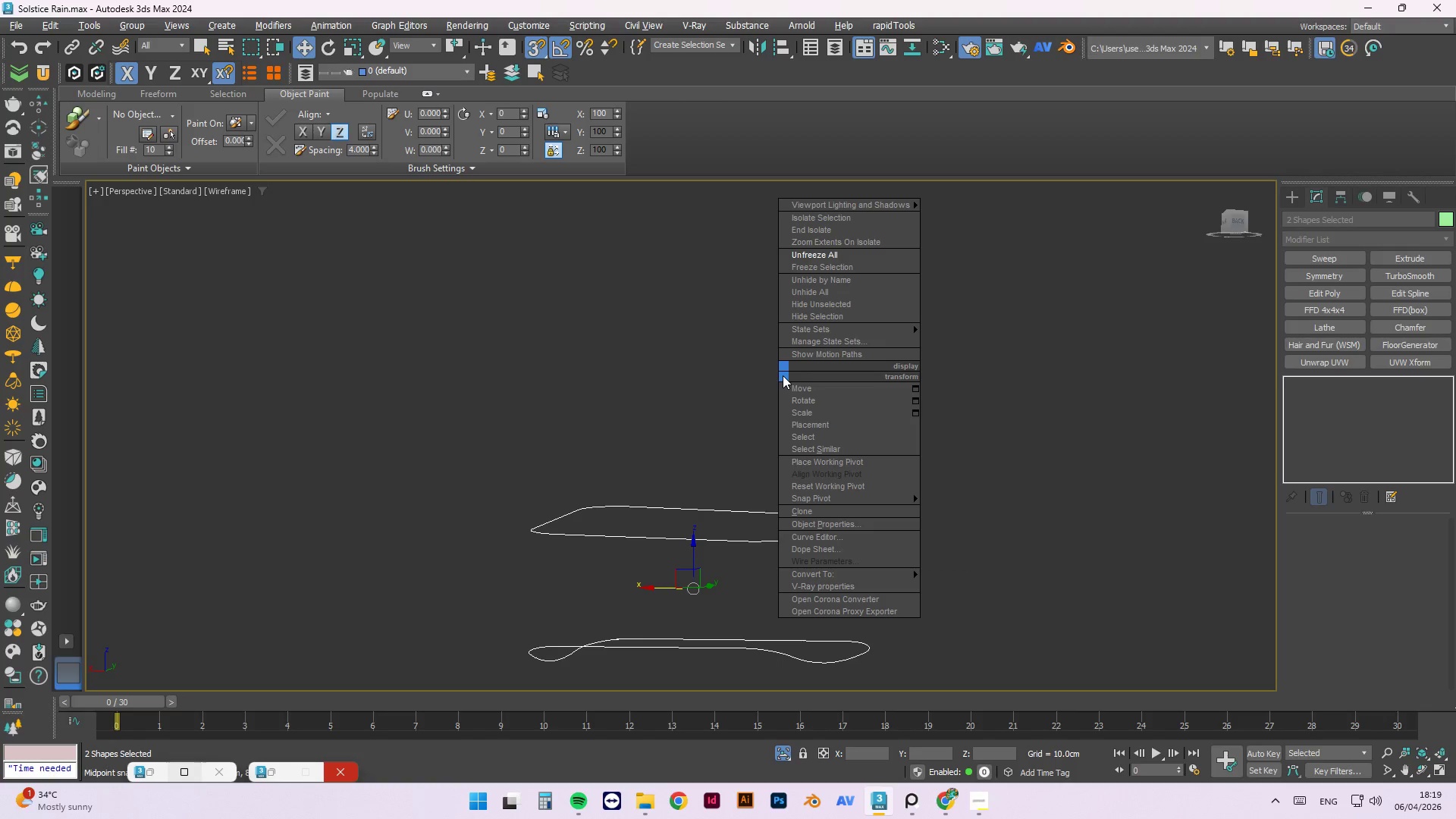 
left_click([987, 597])
 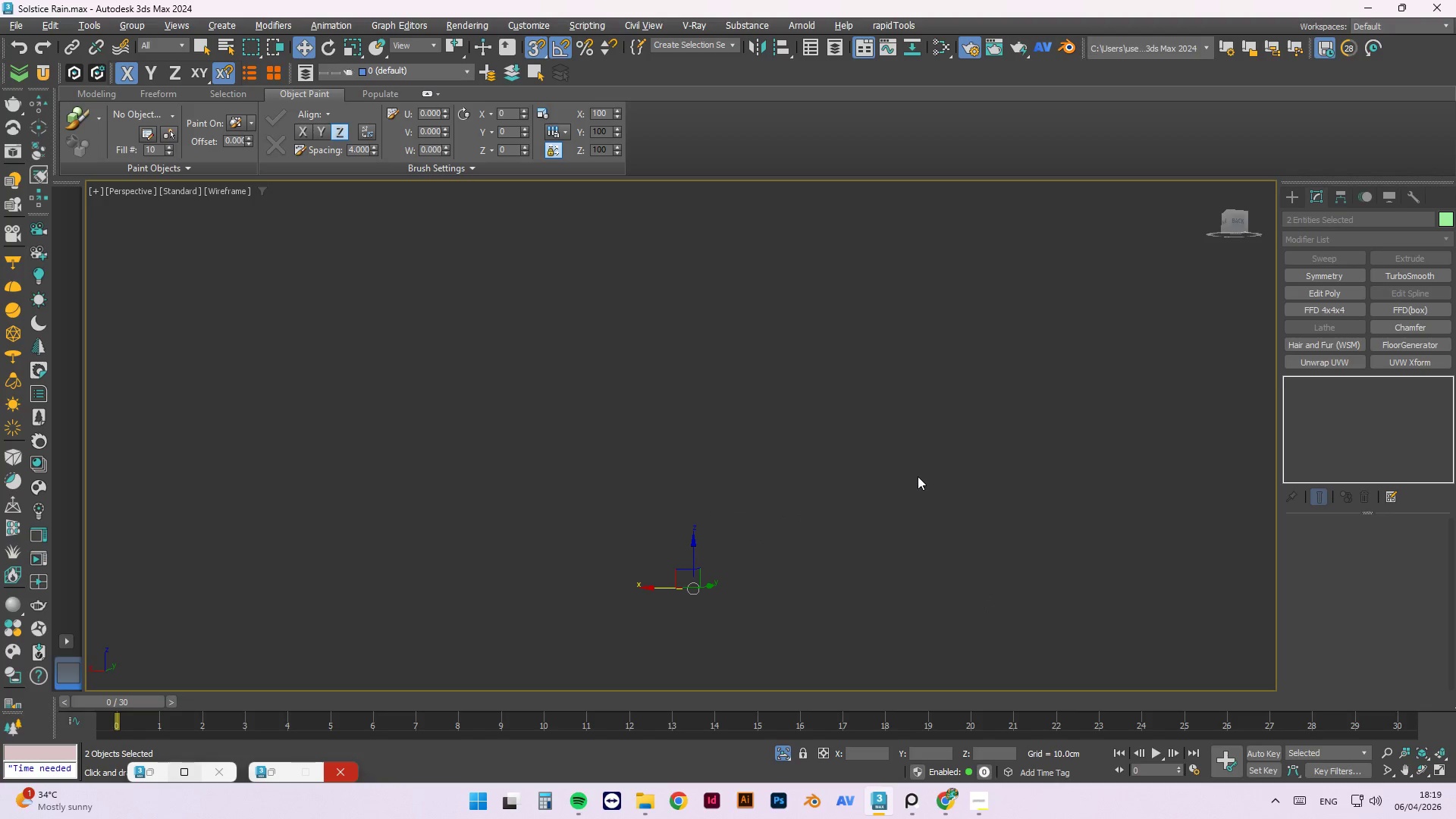 
scroll: coordinate [883, 416], scroll_direction: down, amount: 2.0
 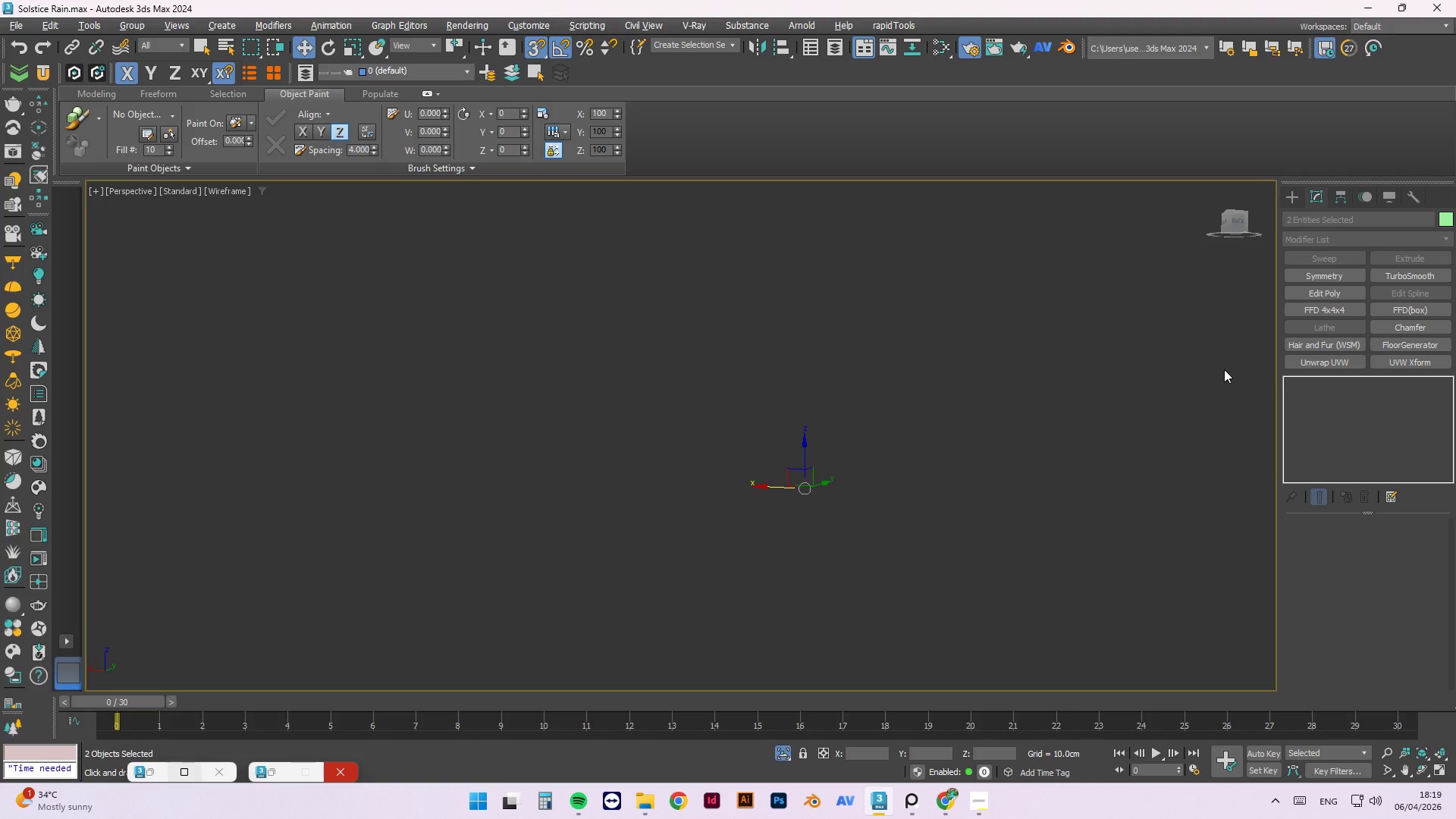 
left_click([1213, 369])
 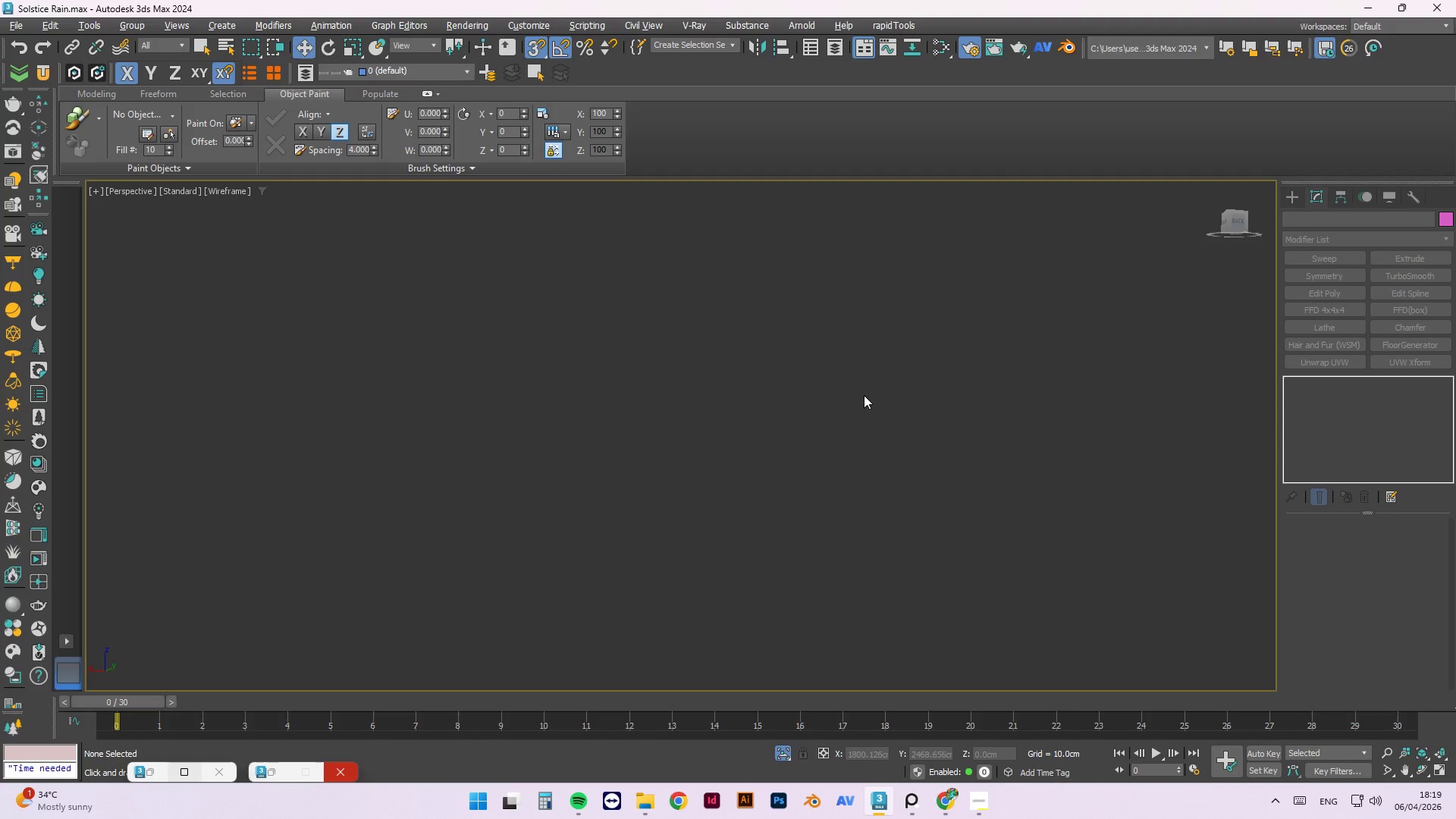 
left_click_drag(start_coordinate=[993, 334], to_coordinate=[550, 675])
 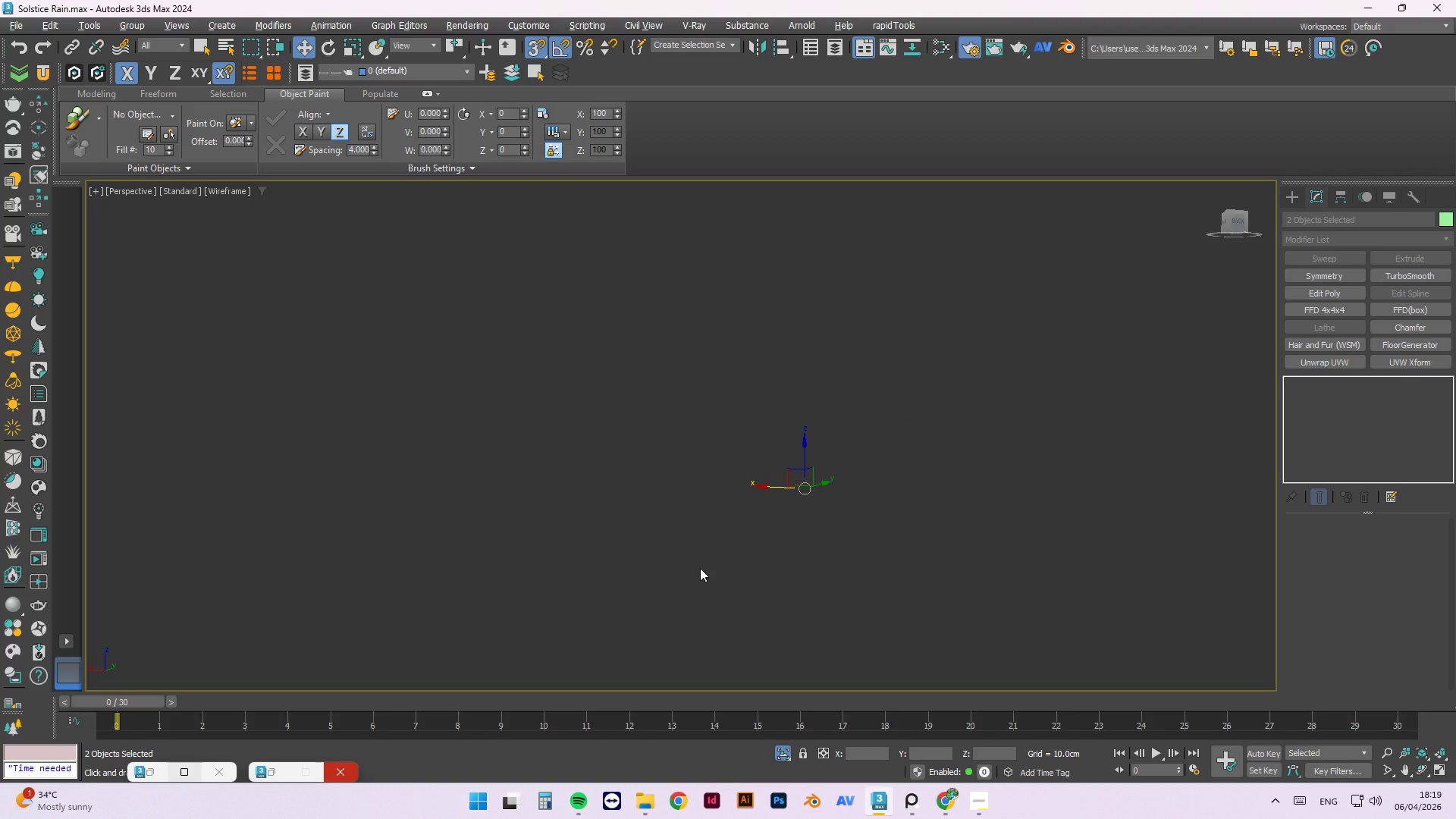 
key(Control+Z)
 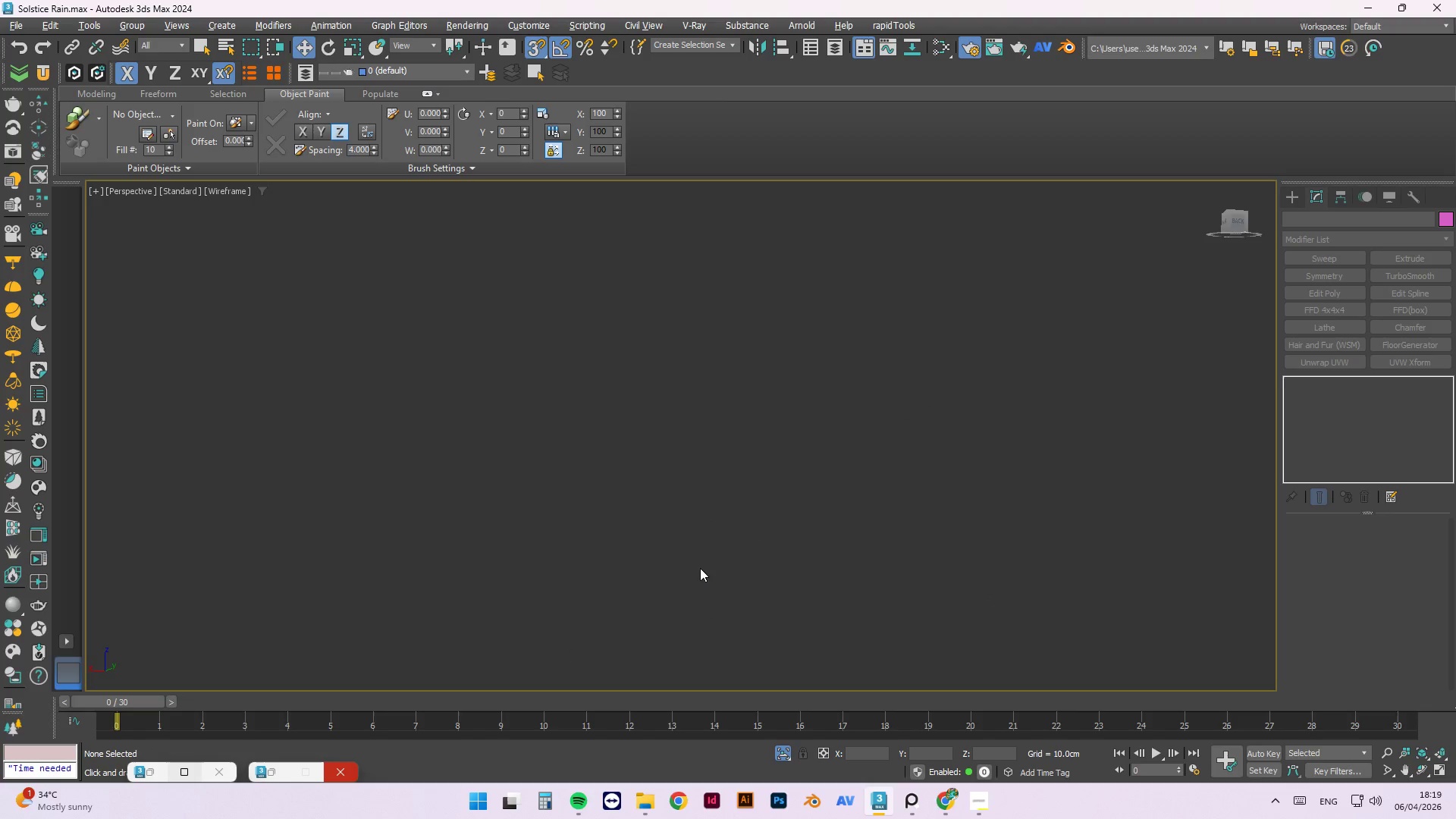 
key(Control+Z)
 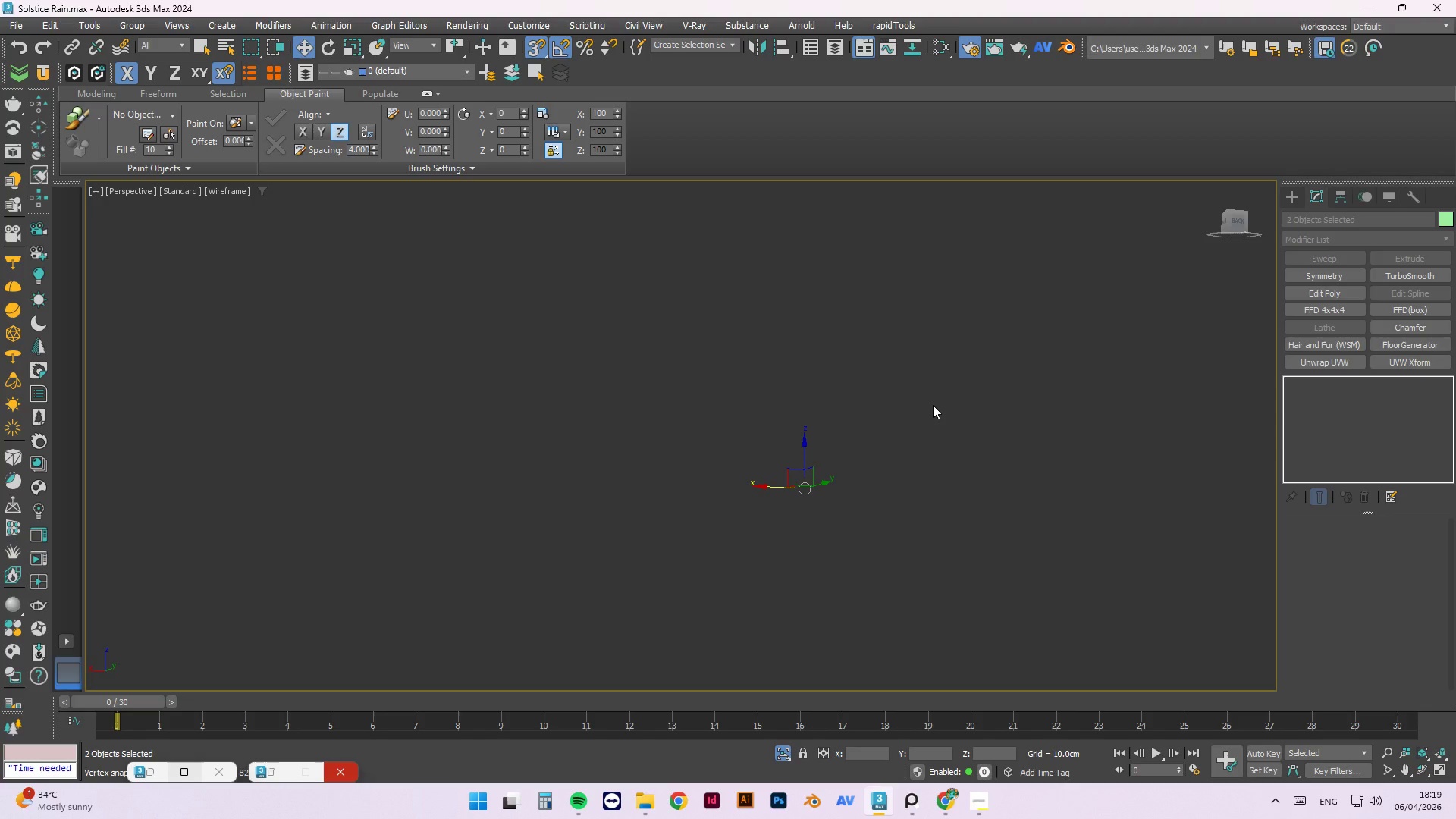 
key(Control+Z)
 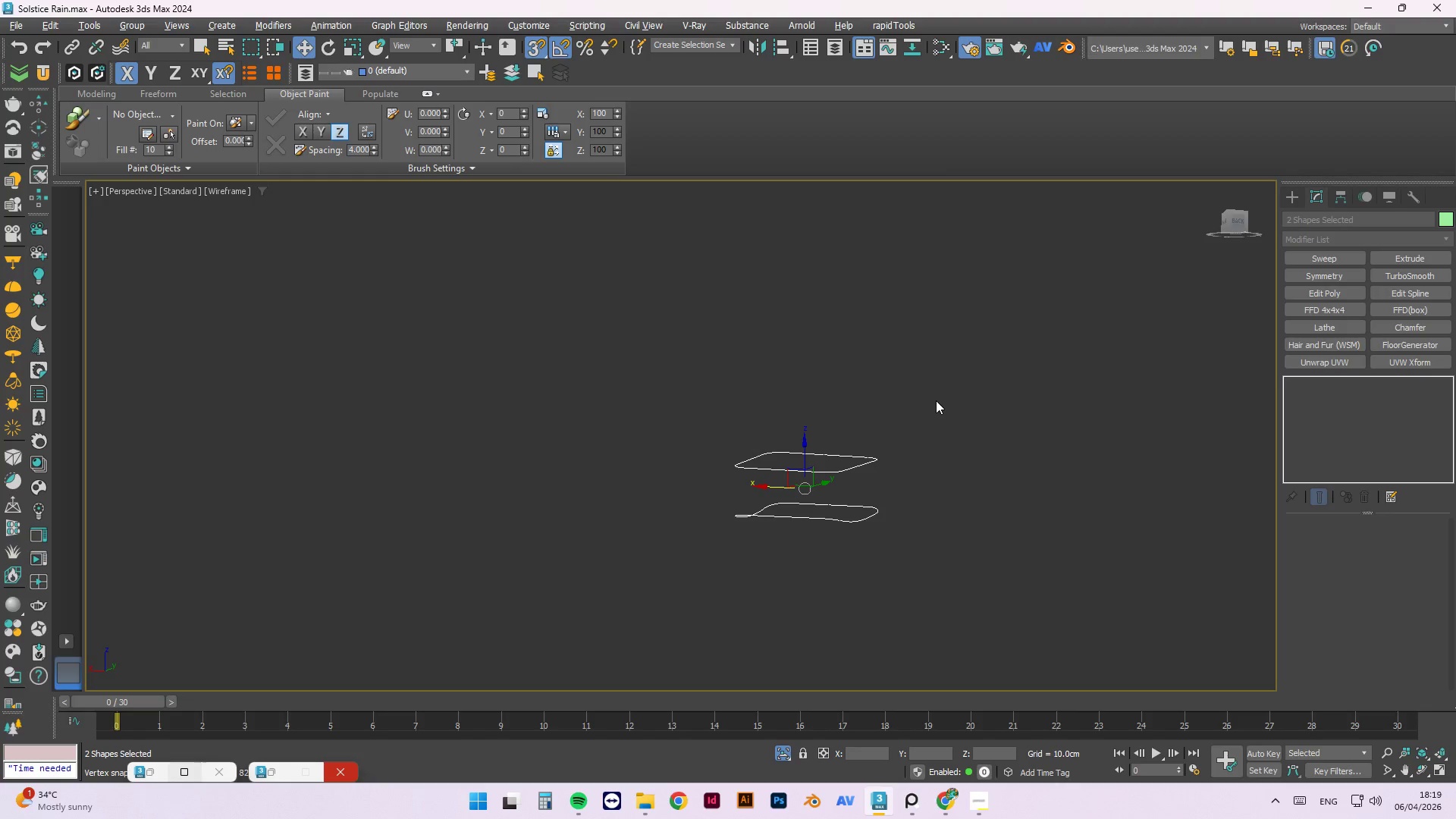 
left_click([936, 400])
 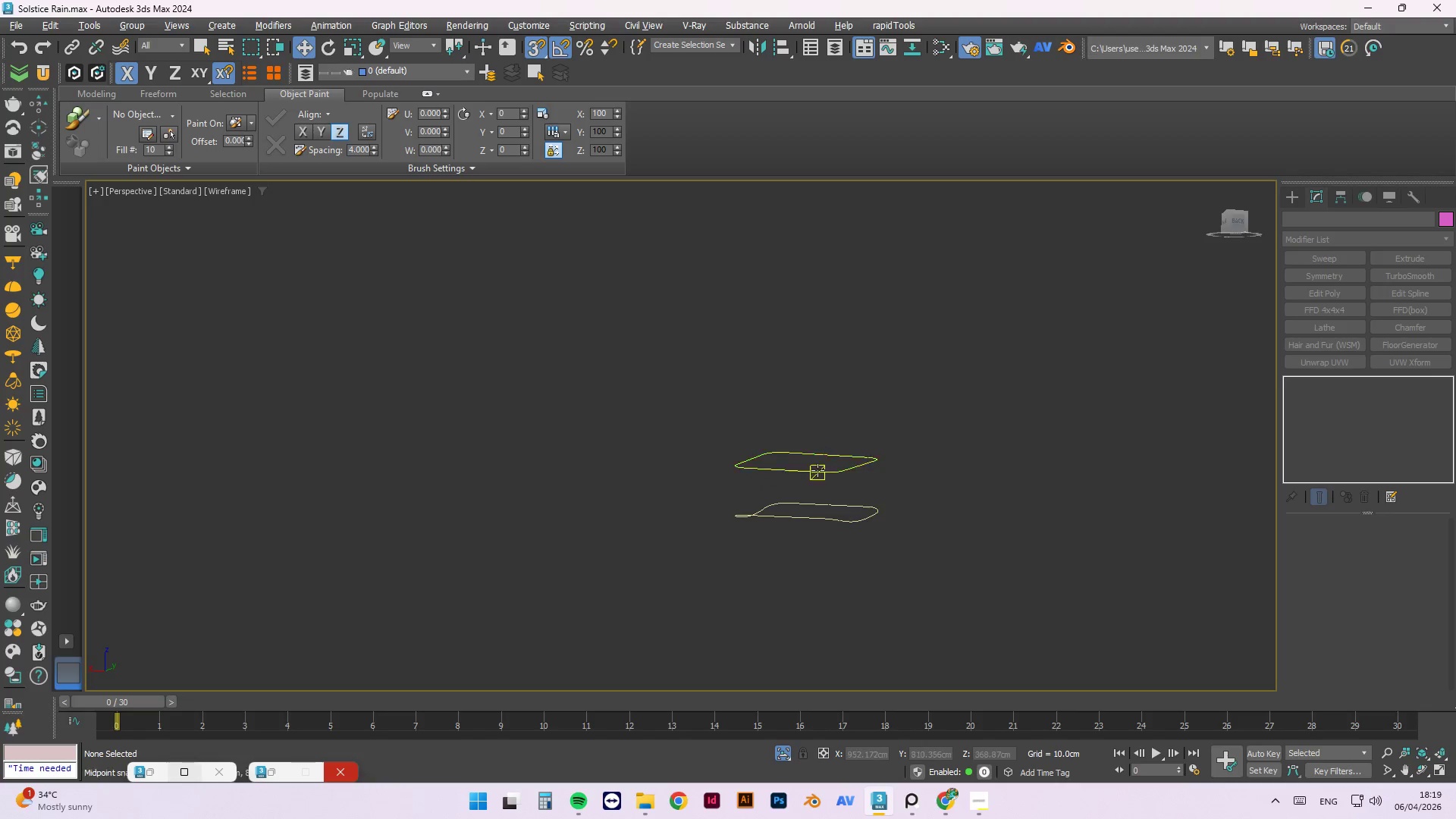 
scroll: coordinate [817, 470], scroll_direction: up, amount: 2.0
 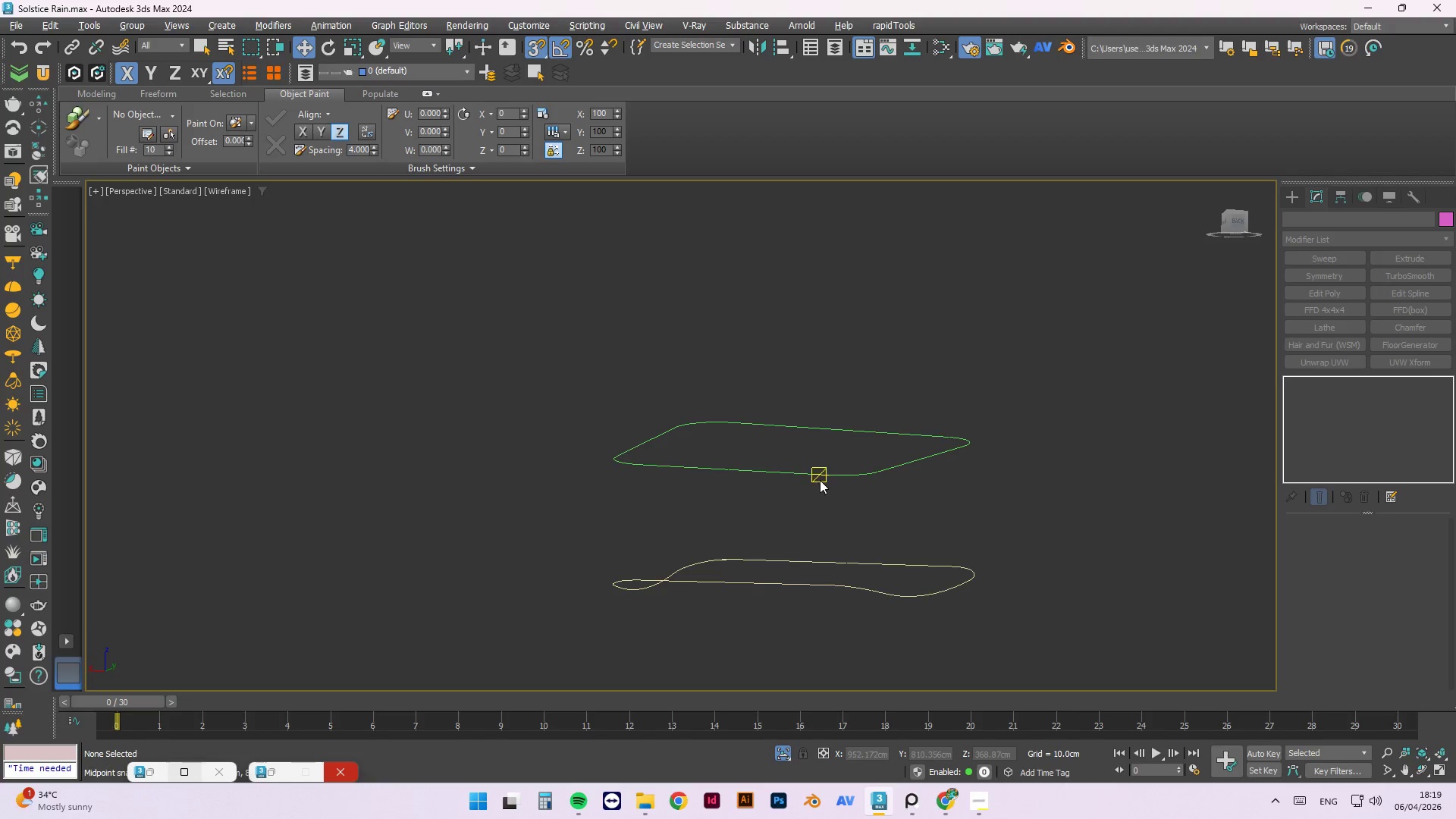 
left_click([827, 467])
 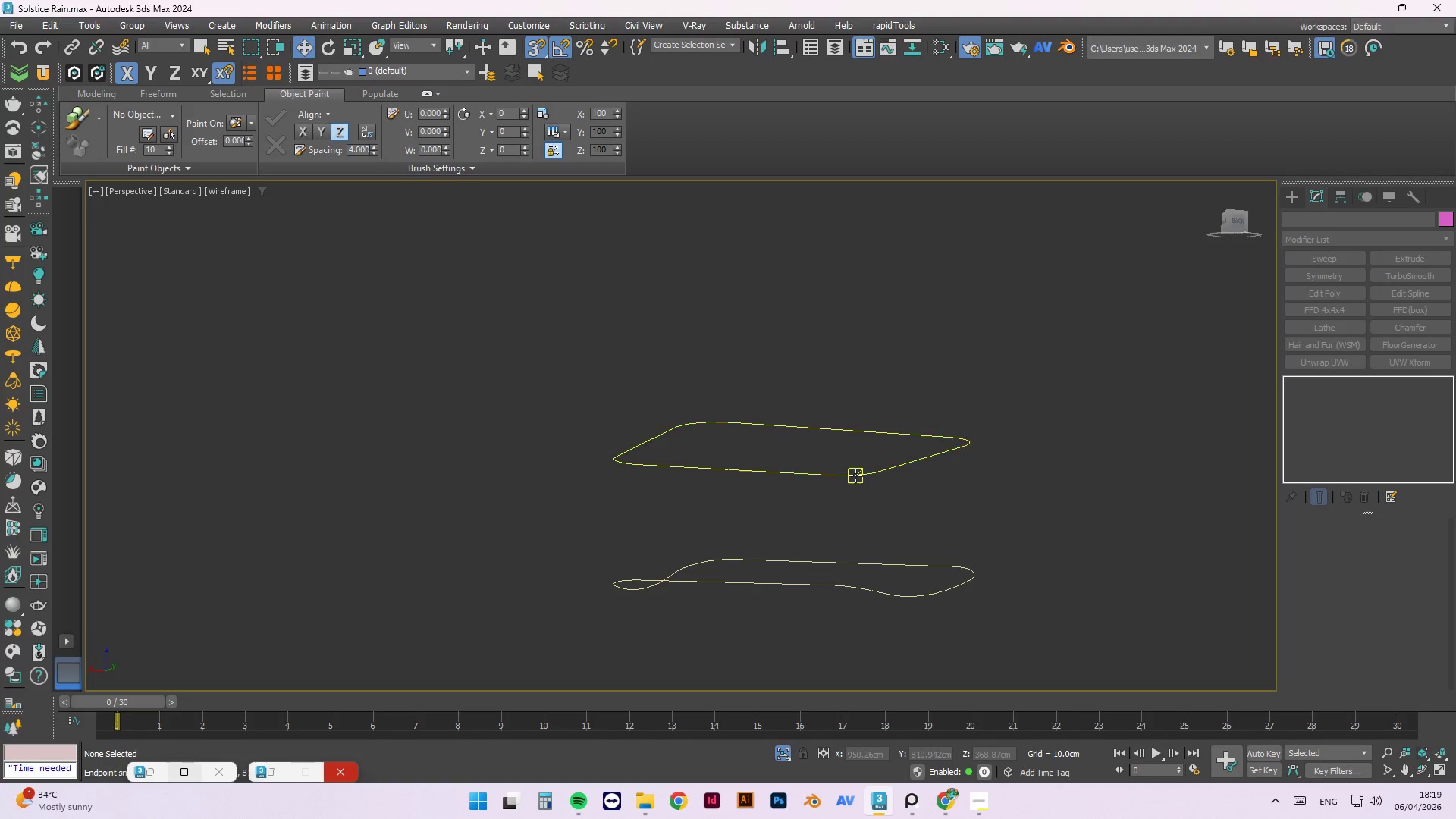 
left_click([855, 476])
 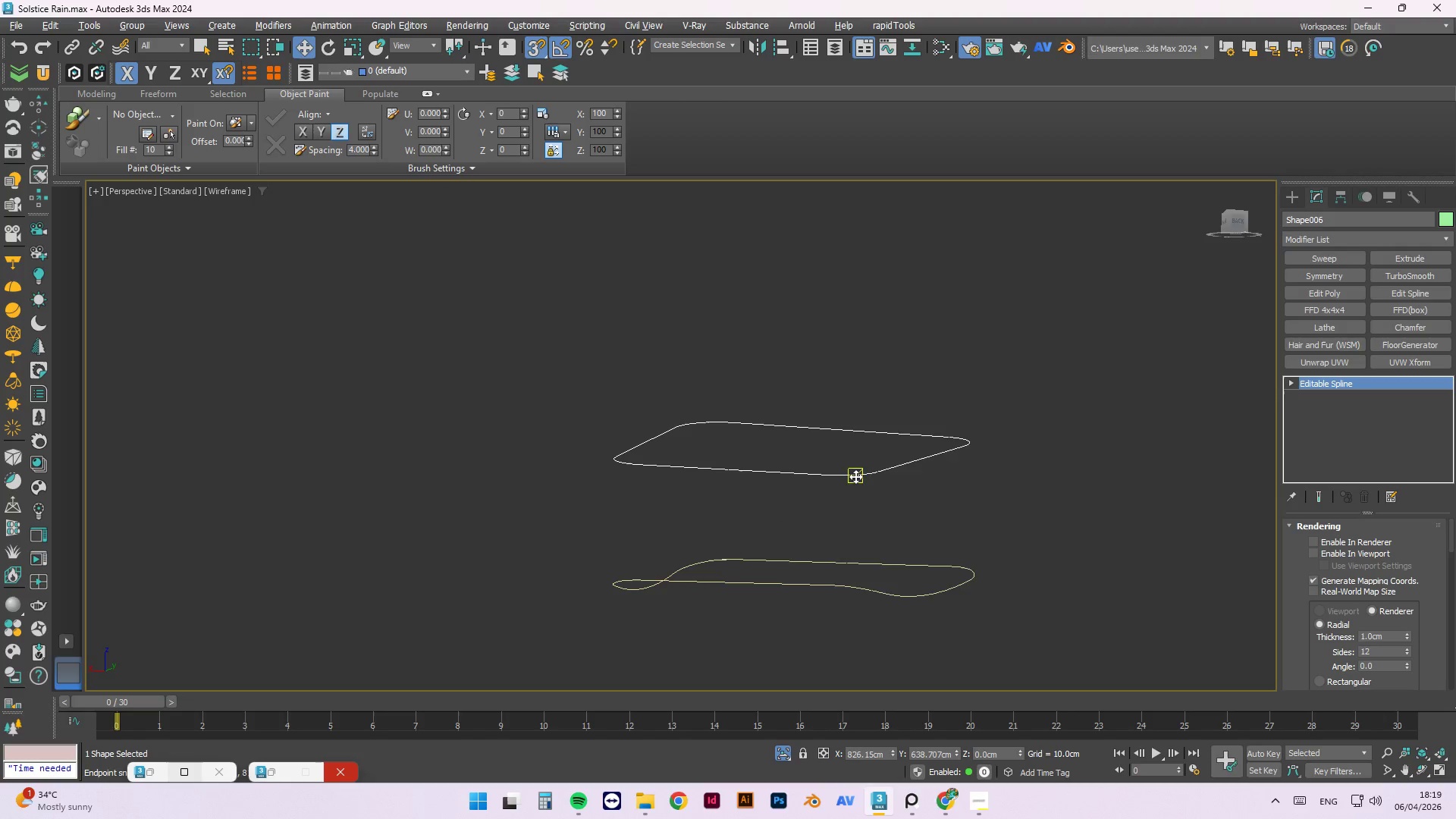 
right_click([855, 476])
 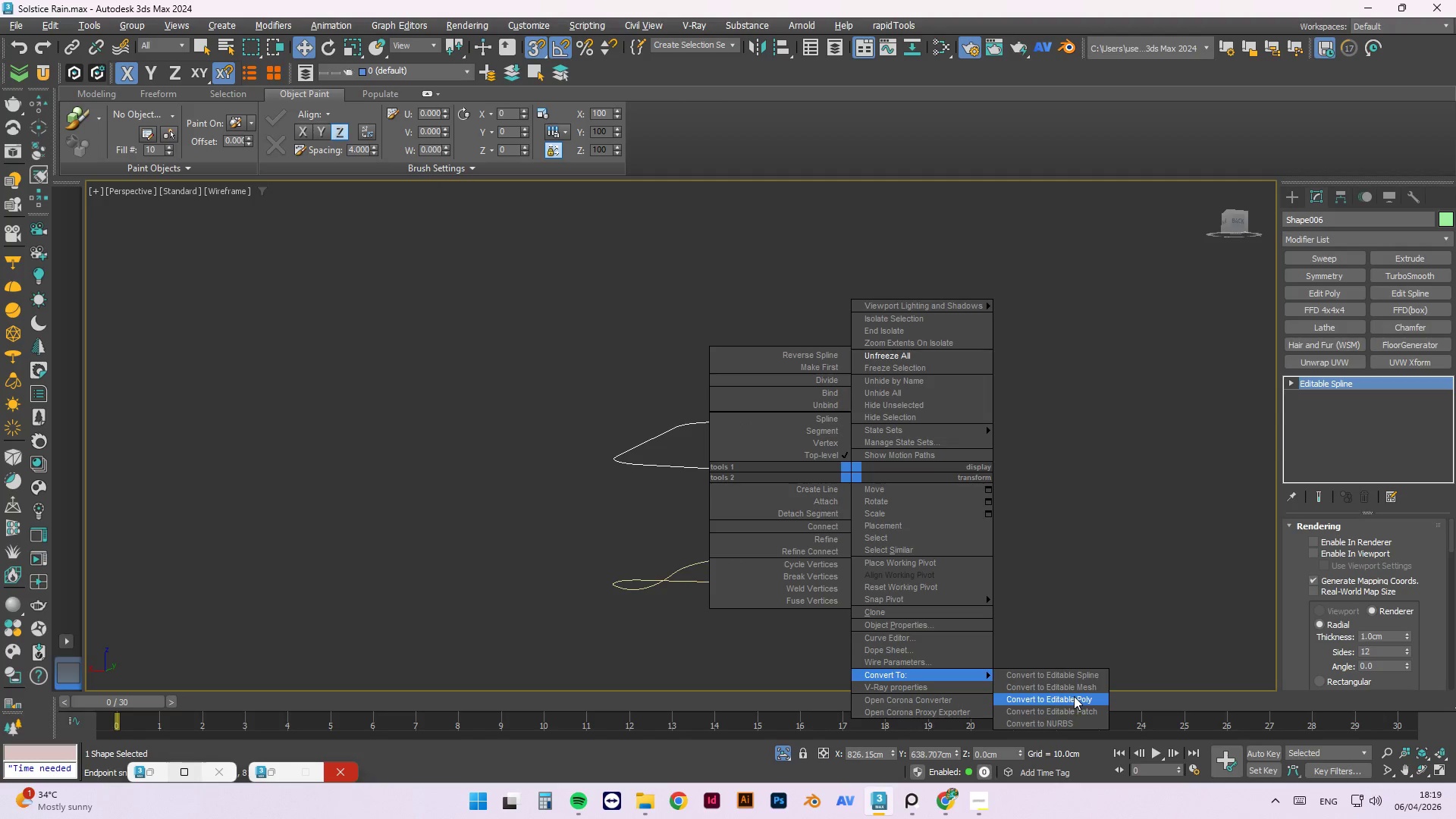 
double_click([1046, 453])
 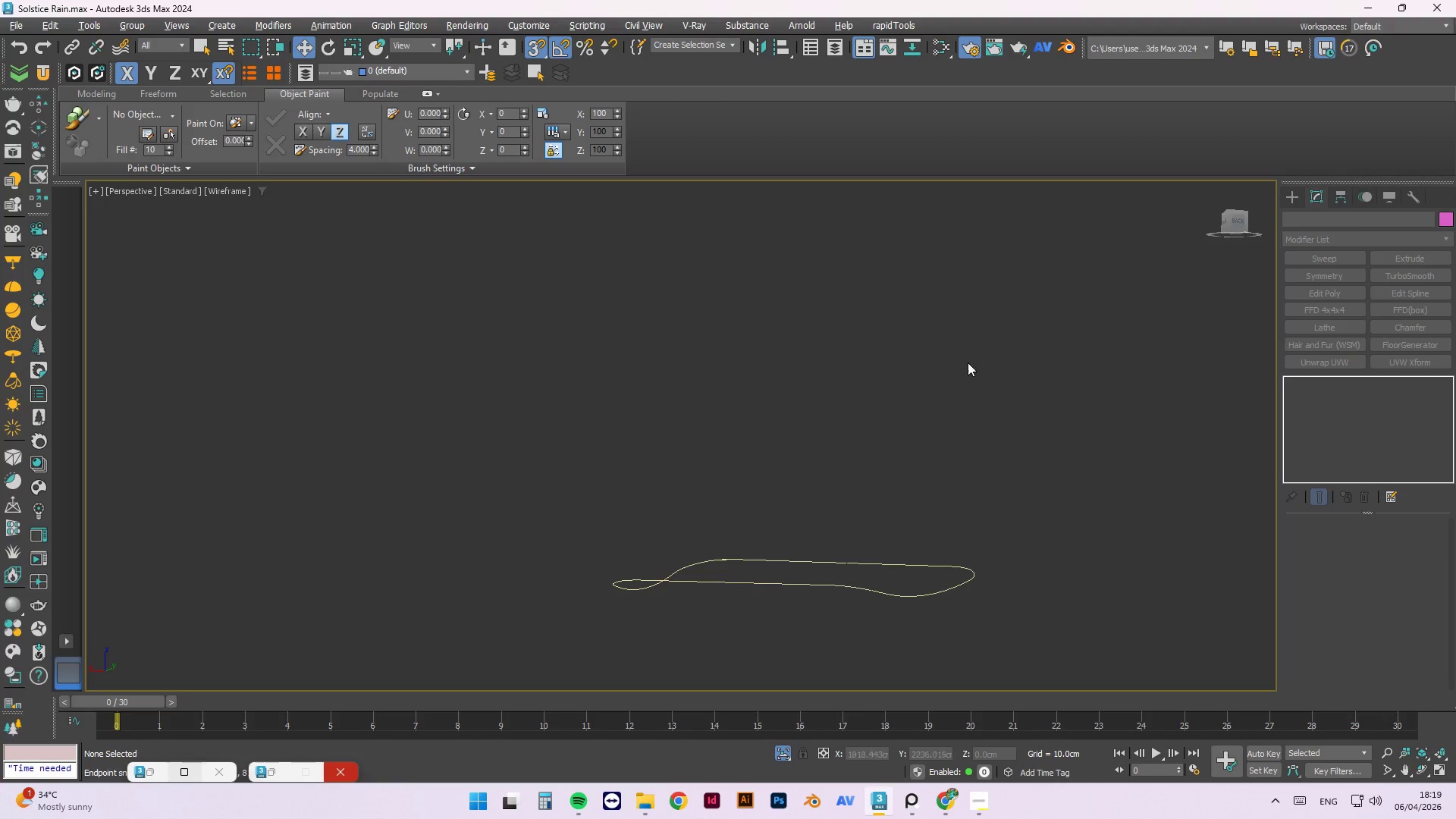 
left_click_drag(start_coordinate=[973, 328], to_coordinate=[777, 488])
 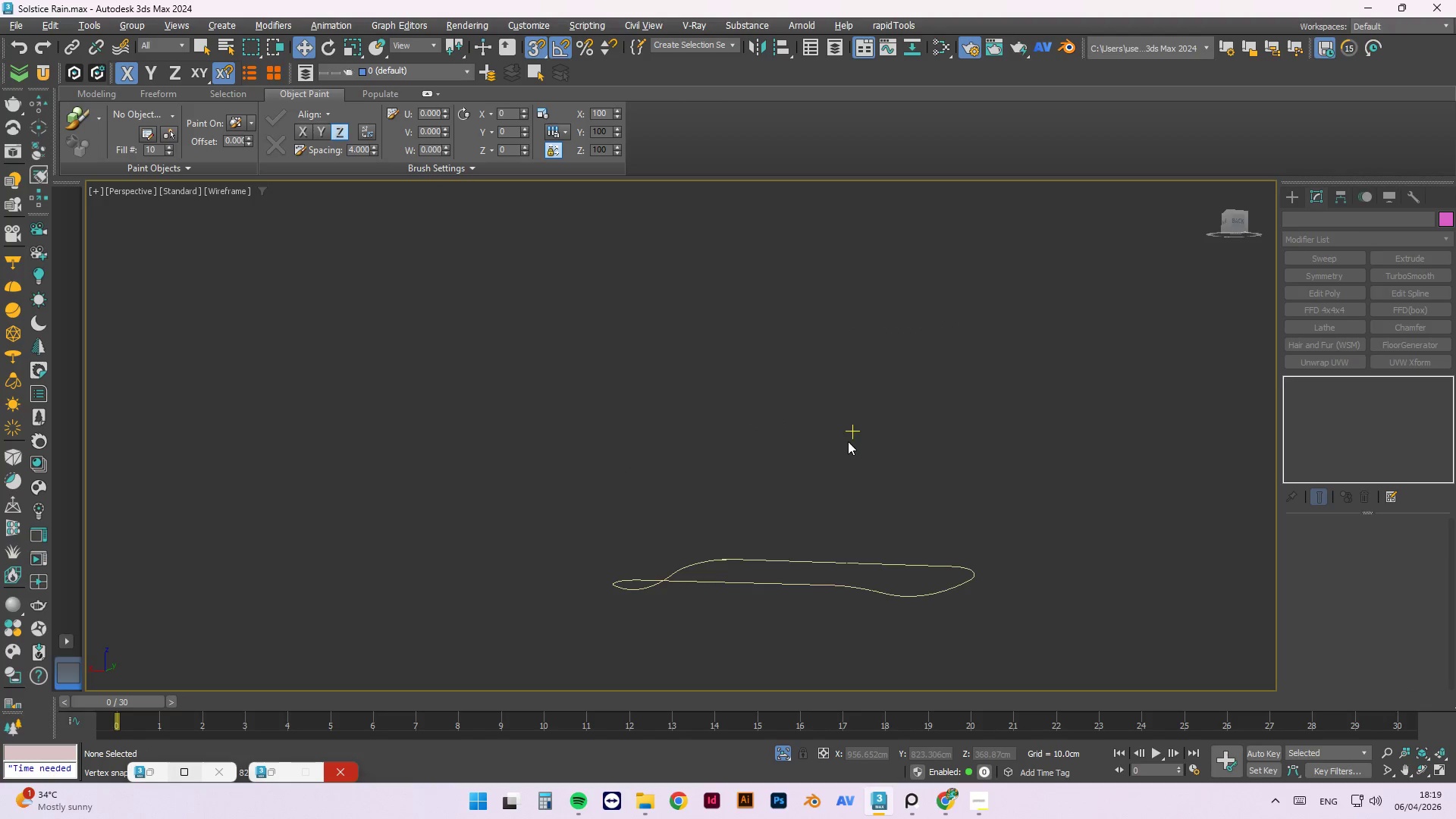 
key(Control+Z)
 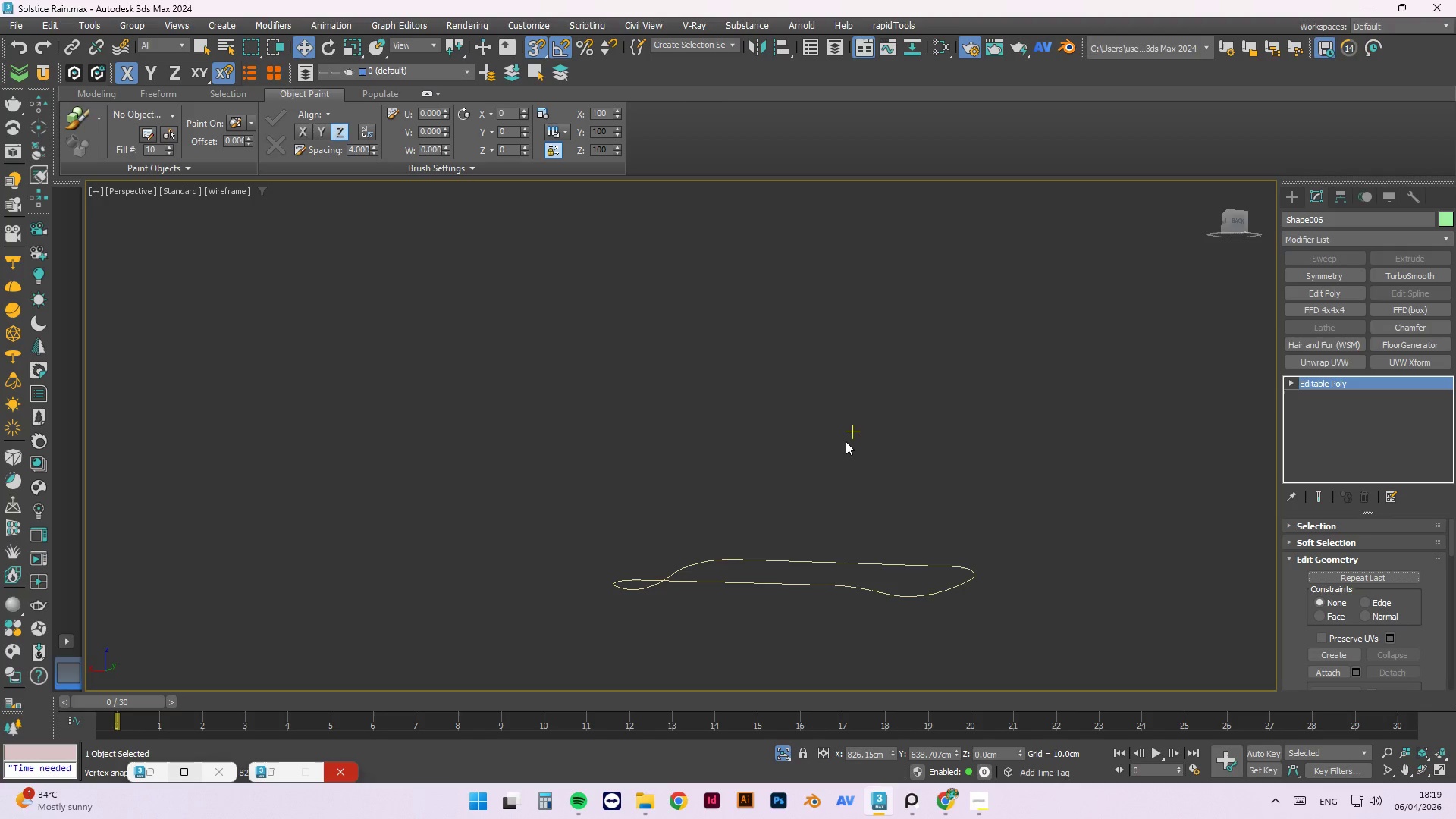 
key(Control+Z)
 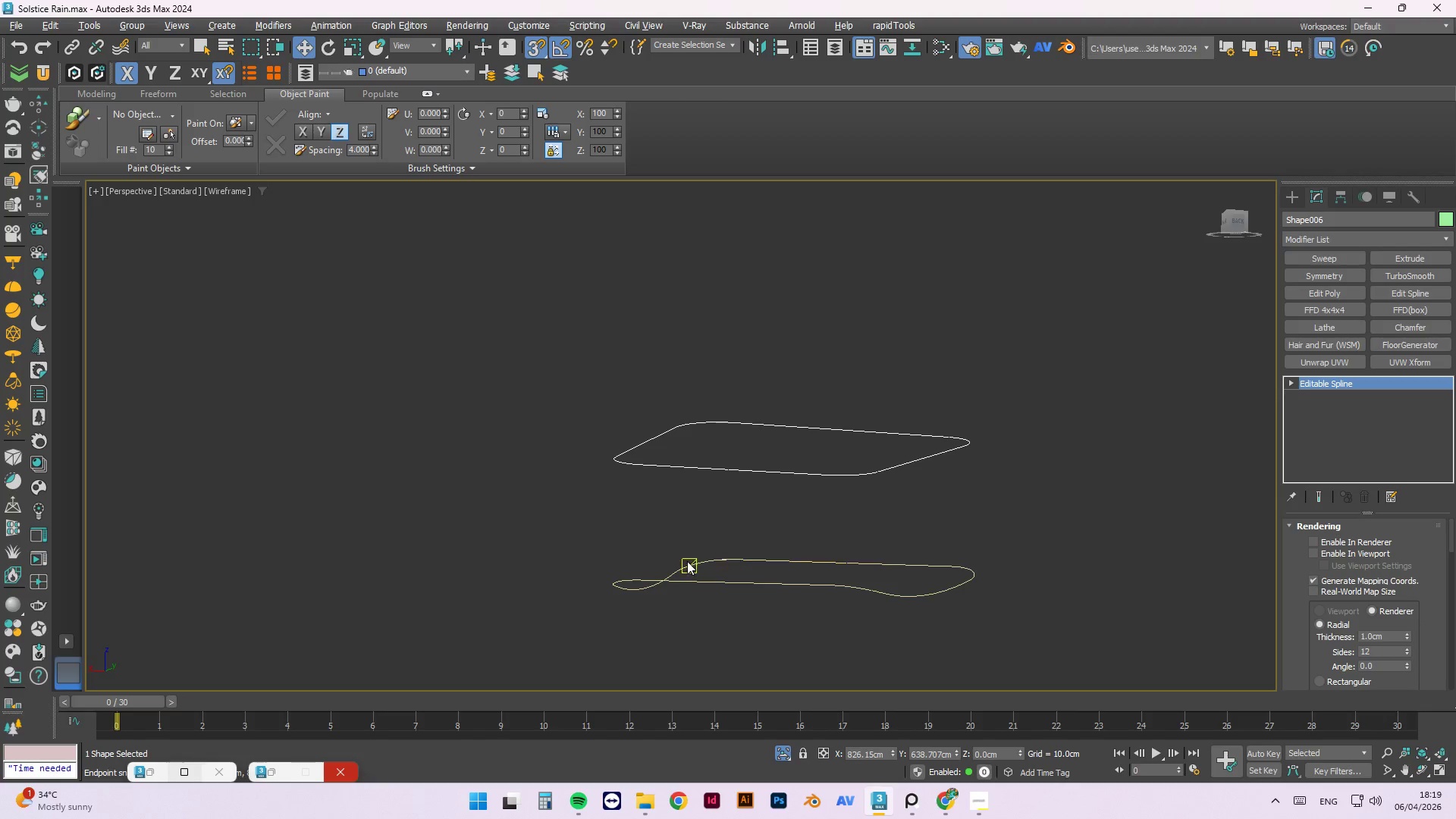 
scroll: coordinate [783, 595], scroll_direction: up, amount: 3.0
 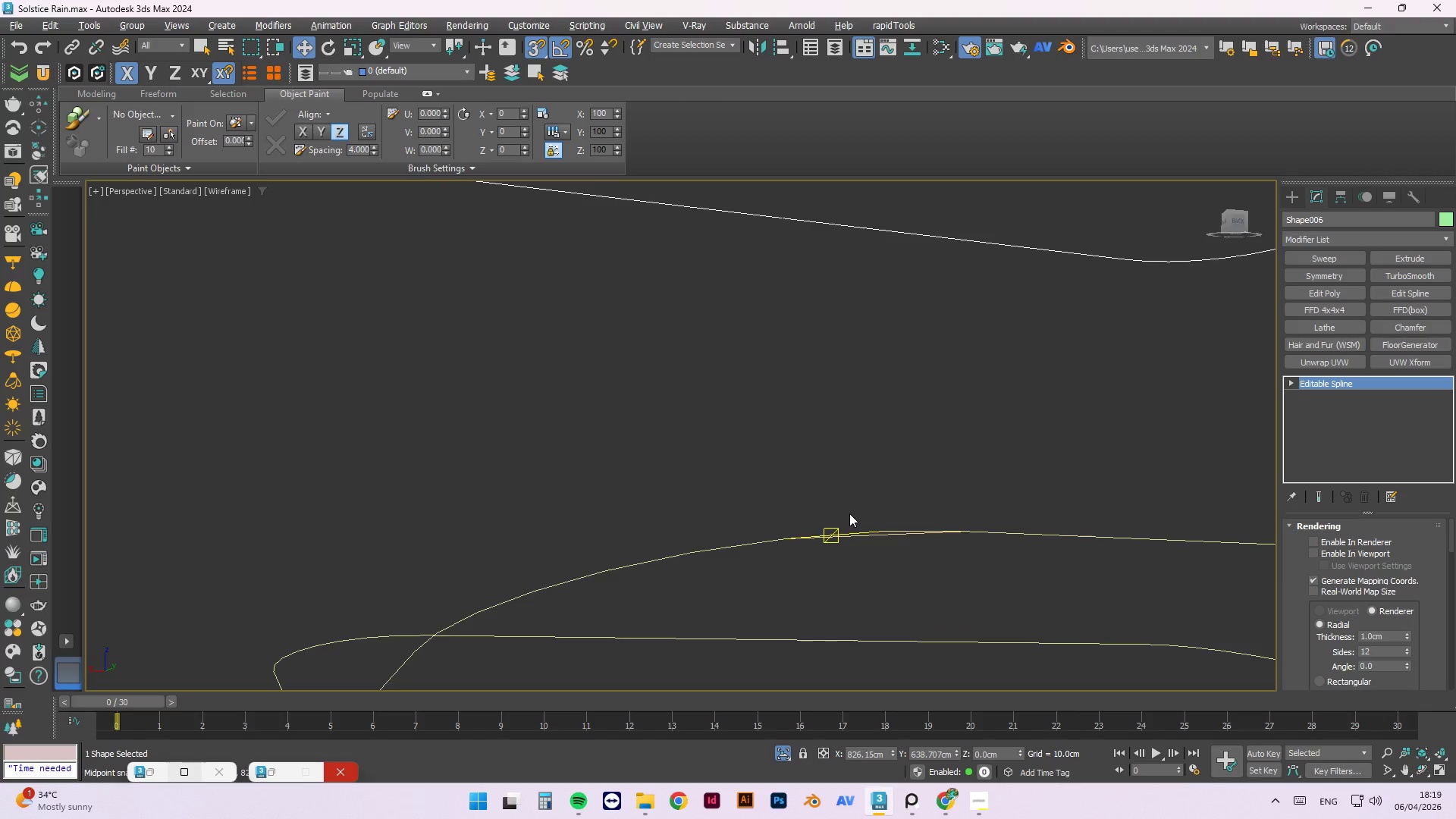 
scroll: coordinate [717, 444], scroll_direction: down, amount: 1.0
 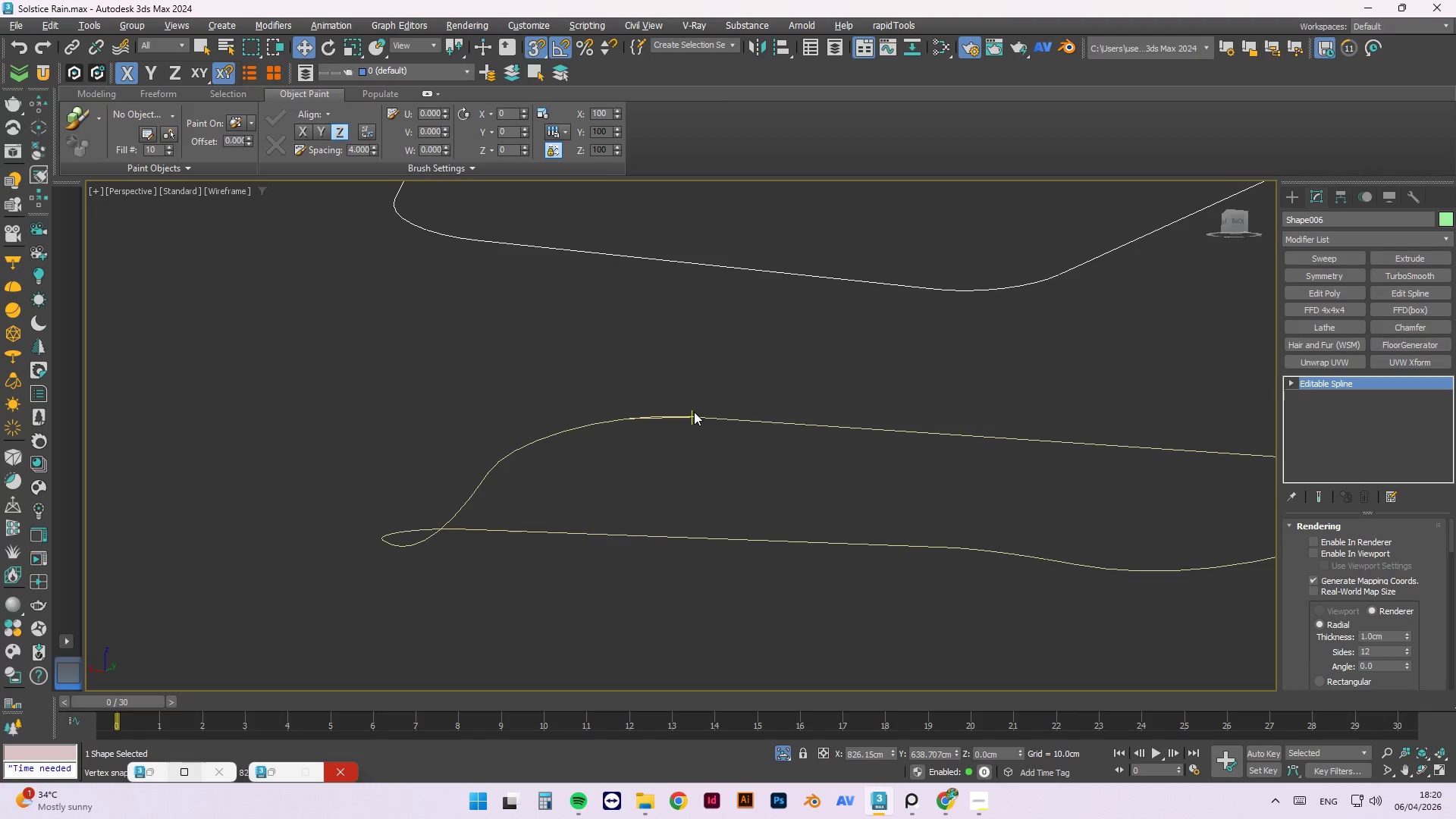 
scroll: coordinate [645, 431], scroll_direction: up, amount: 1.0
 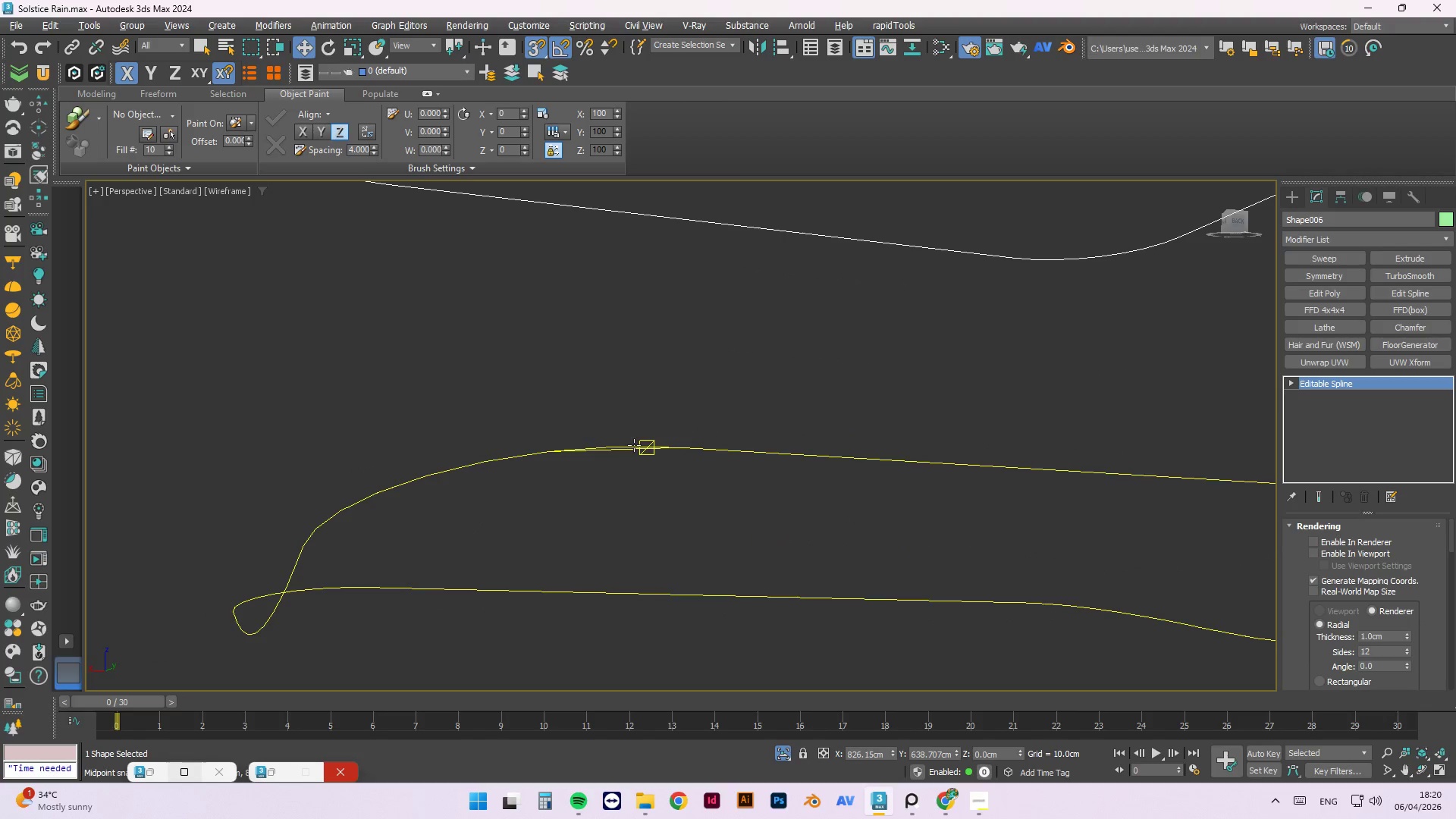 
left_click([634, 445])
 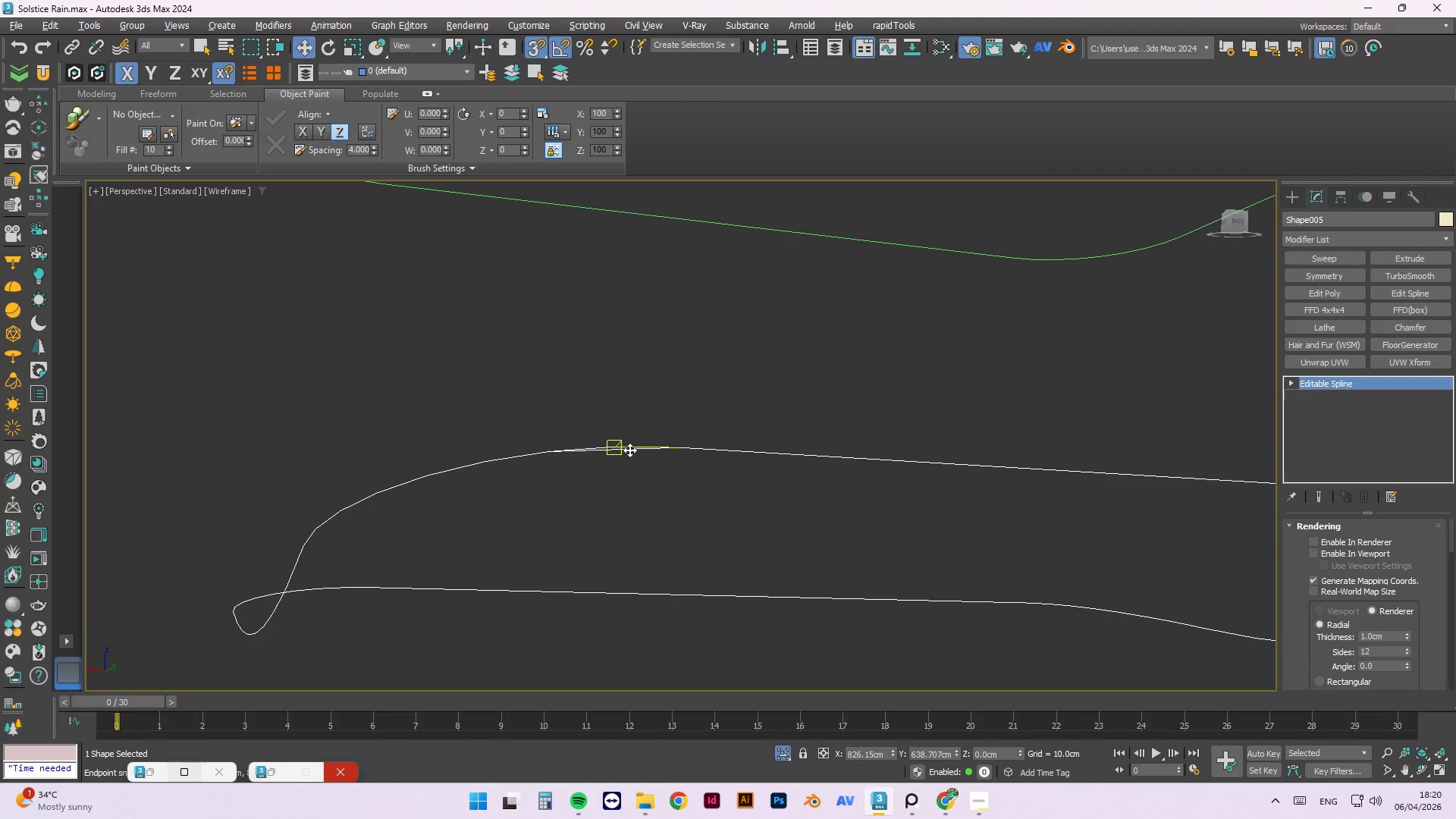 
scroll: coordinate [629, 450], scroll_direction: up, amount: 1.0
 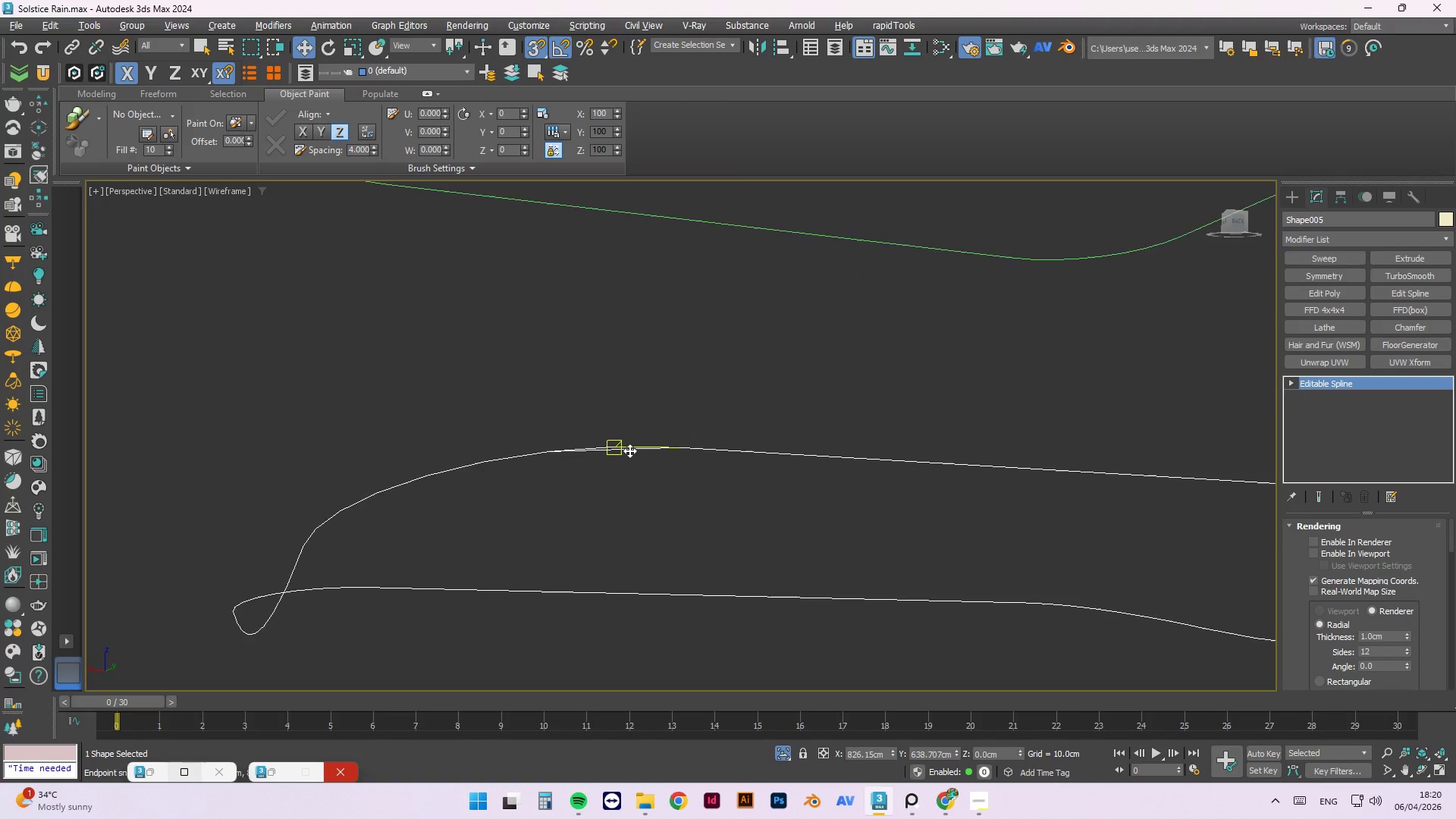 
scroll: coordinate [629, 450], scroll_direction: down, amount: 1.0
 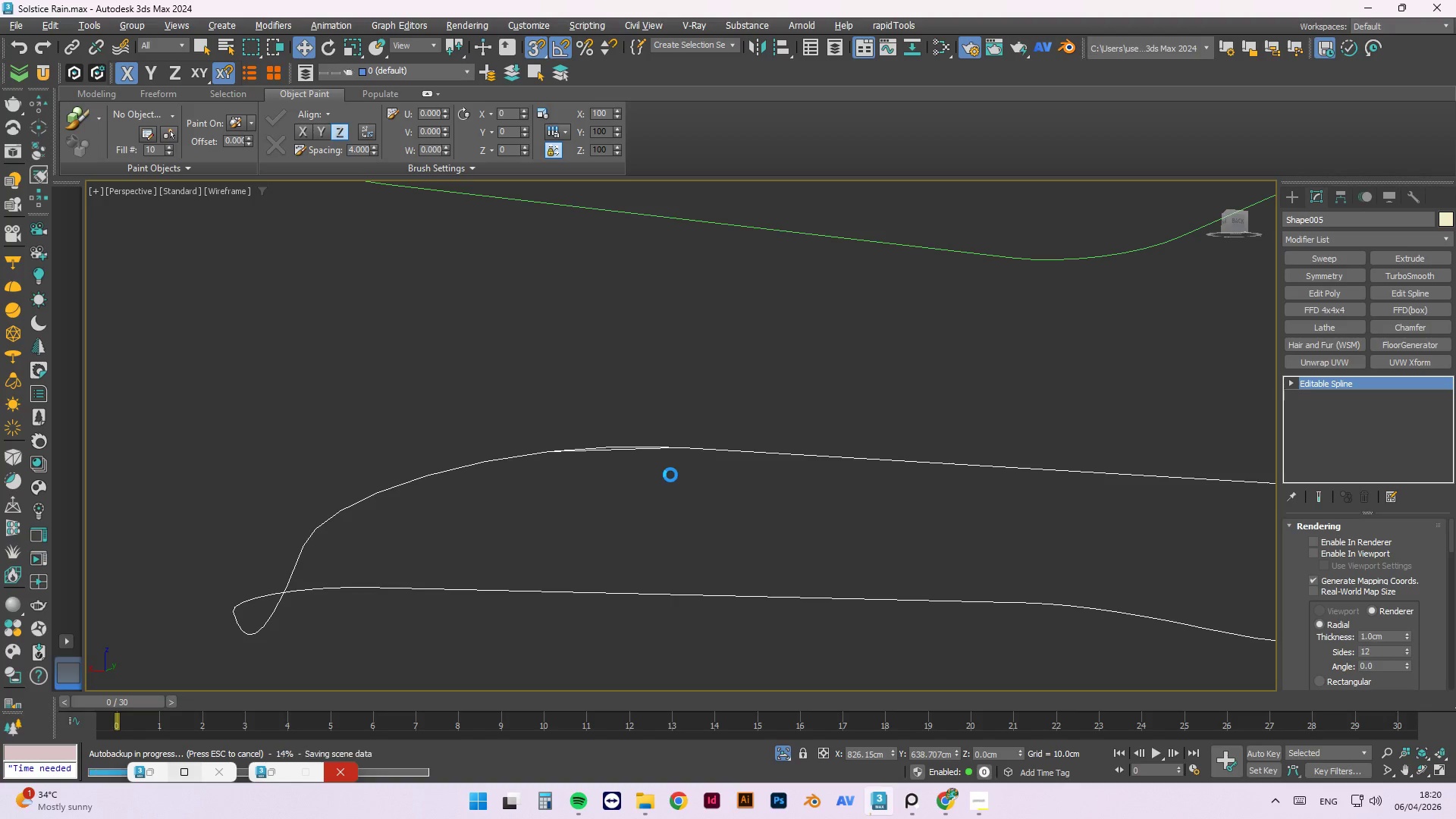 
wait(13.42)
 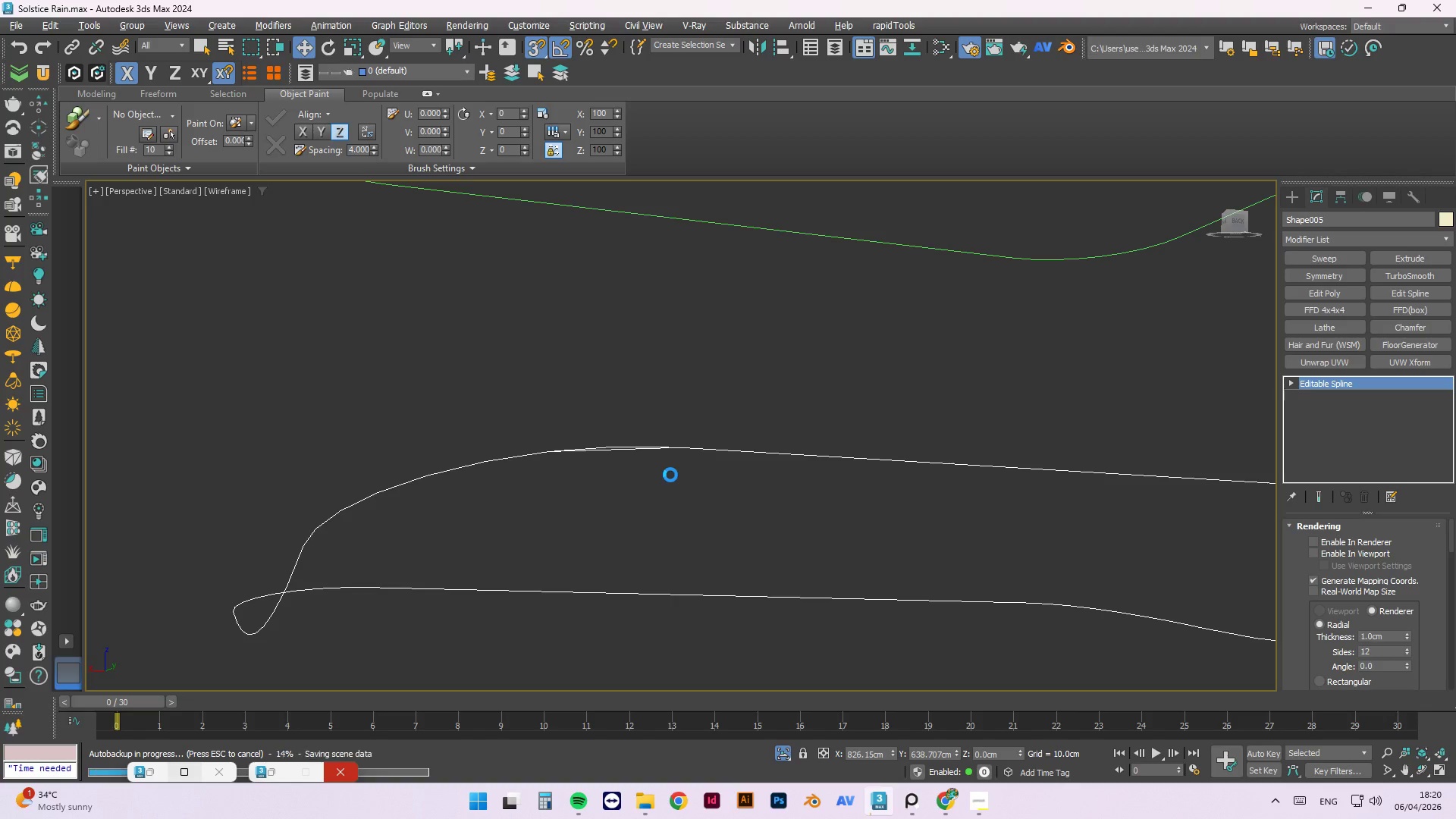 
key(2)
 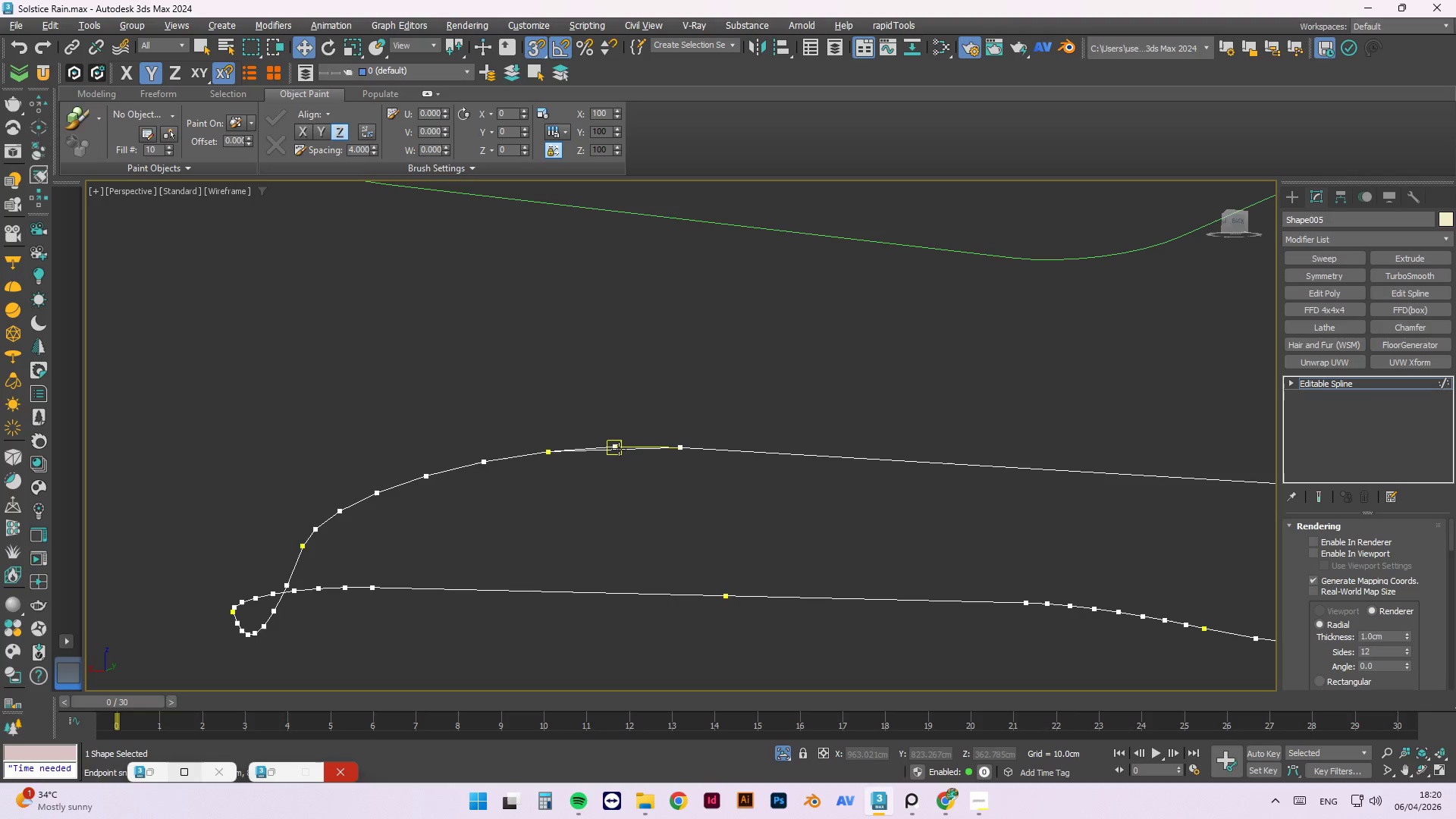 
left_click([619, 449])
 